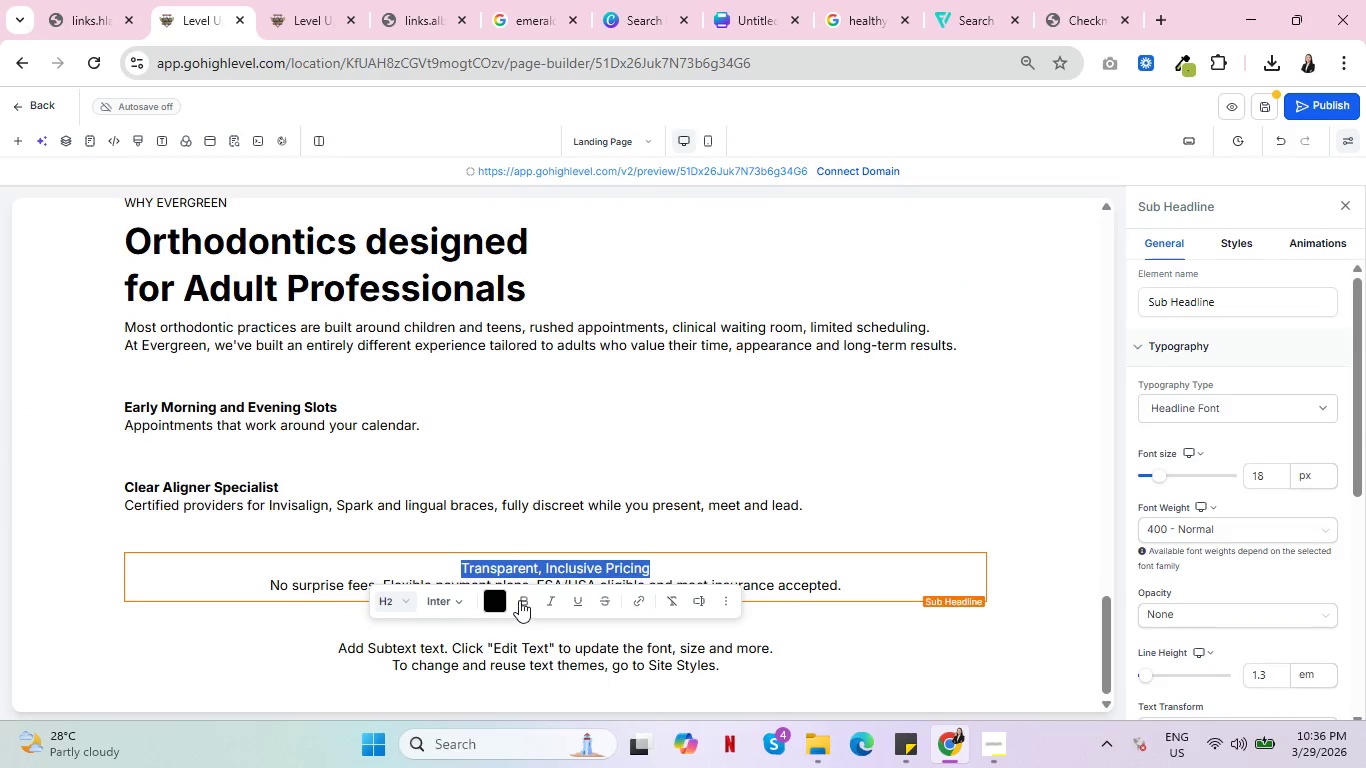 
left_click([518, 600])
 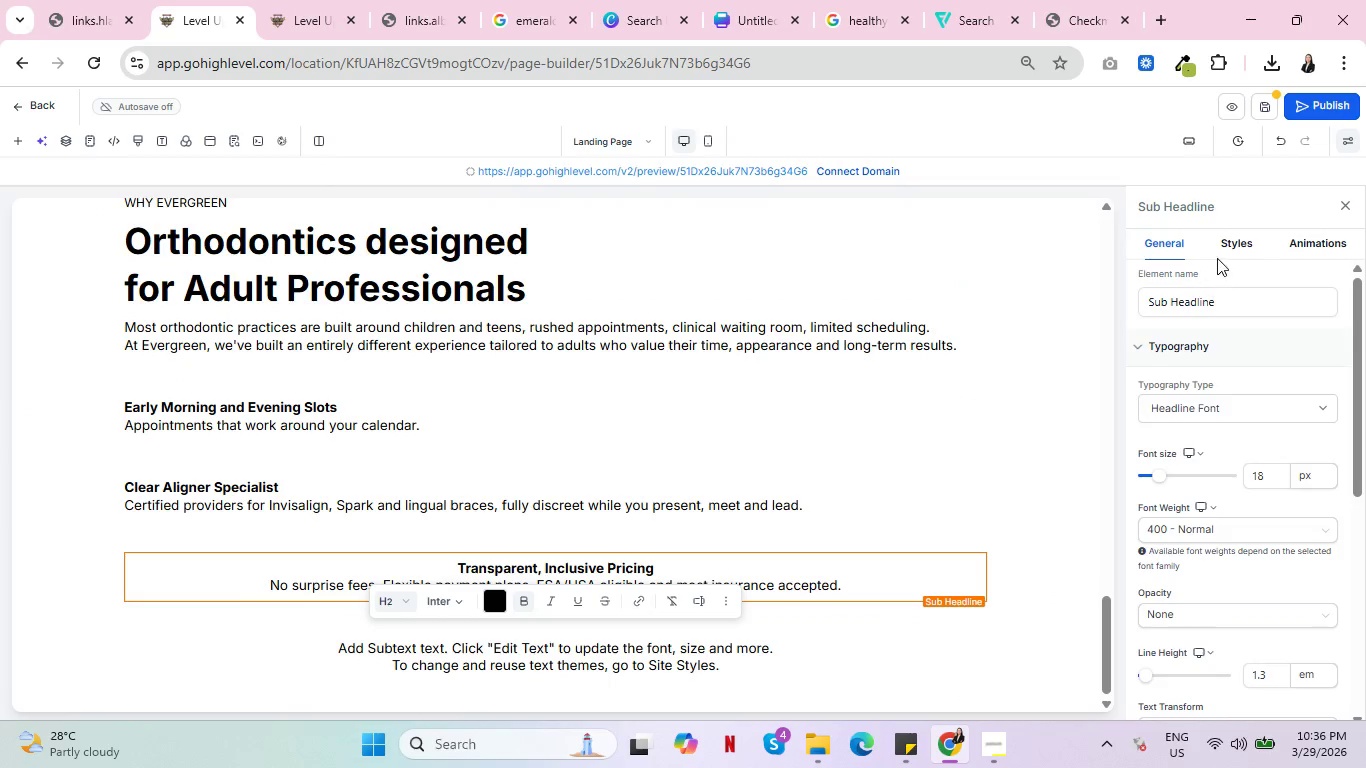 
double_click([1228, 249])
 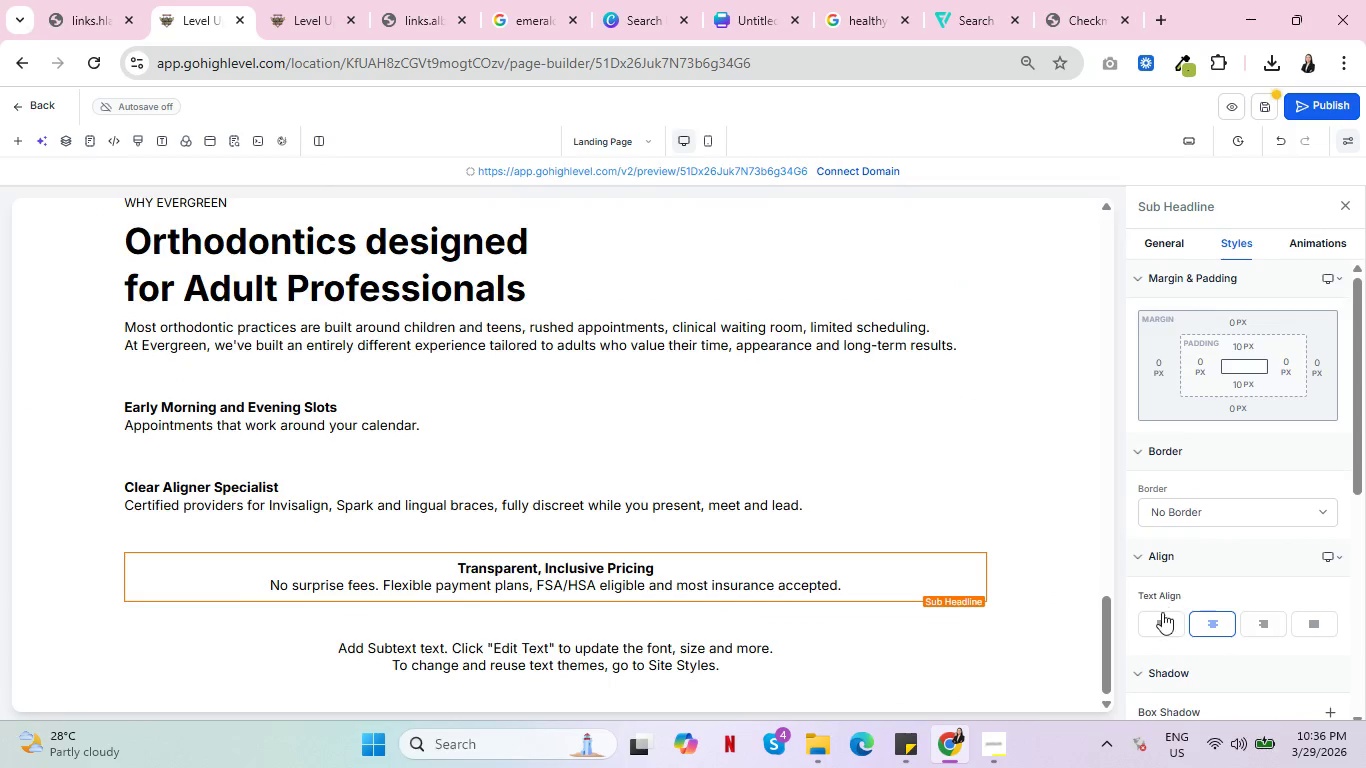 
left_click([1156, 624])
 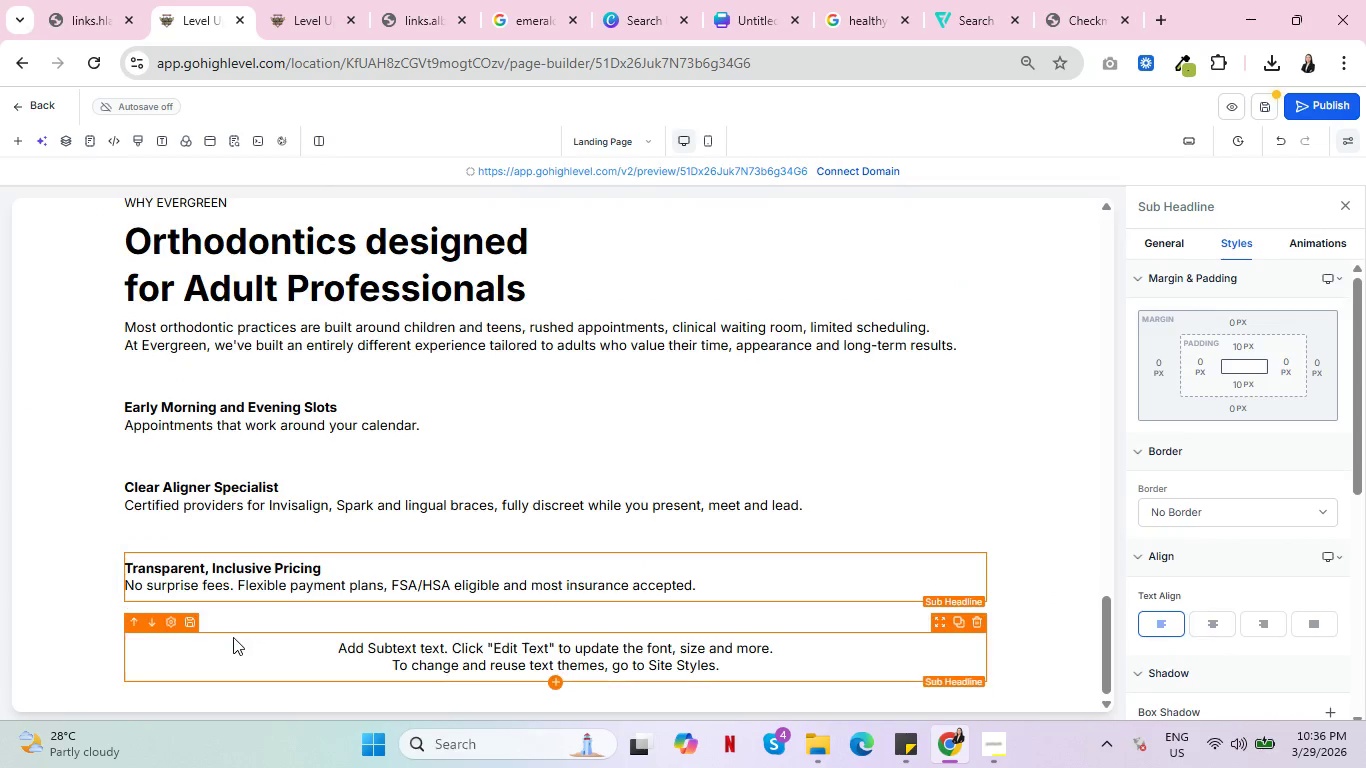 
left_click([236, 643])
 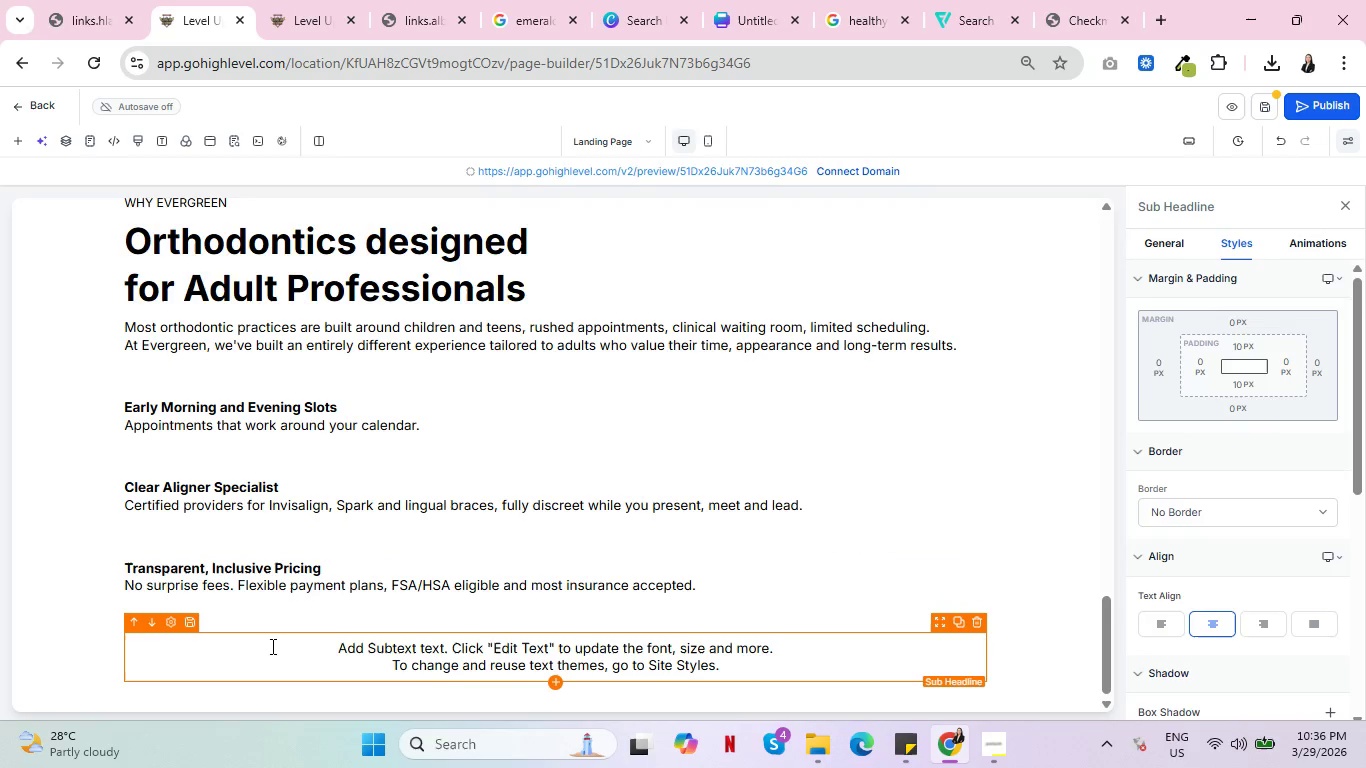 
double_click([273, 647])
 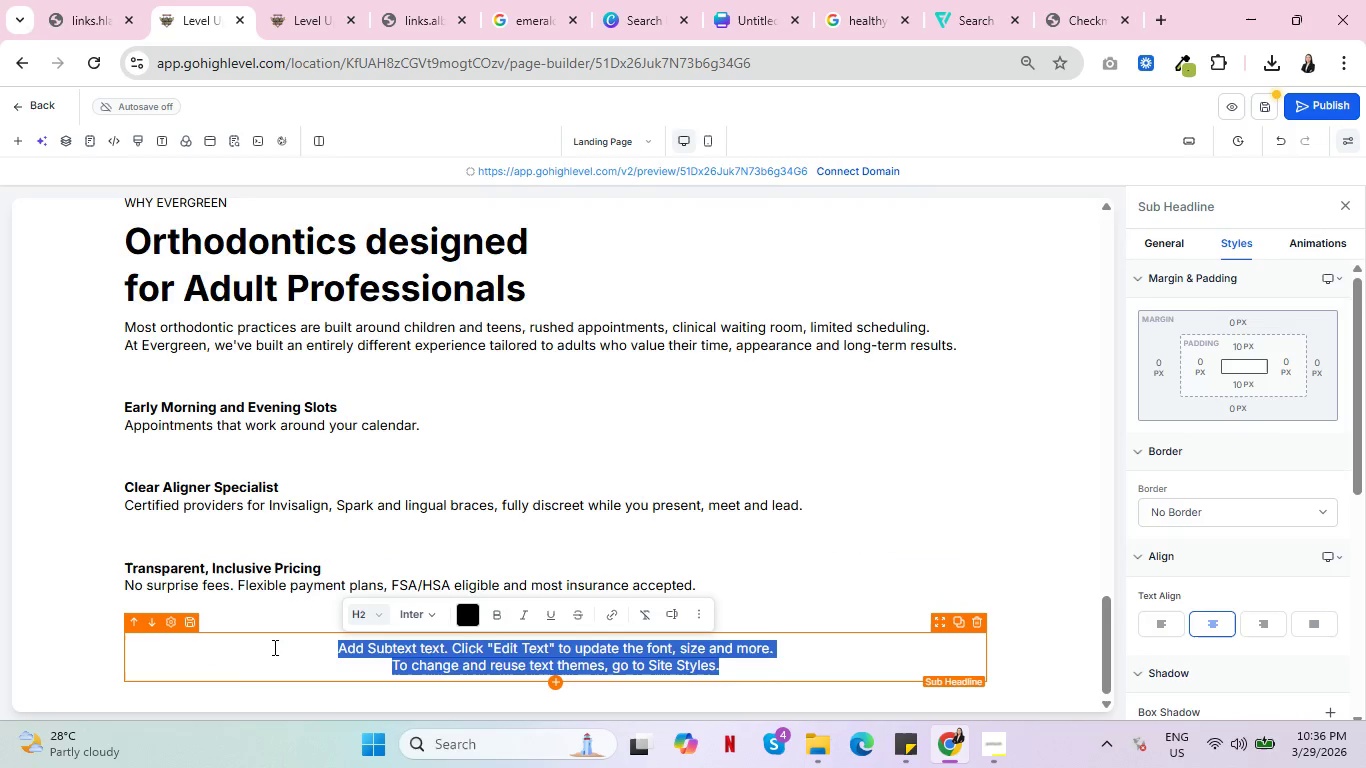 
triple_click([273, 647])
 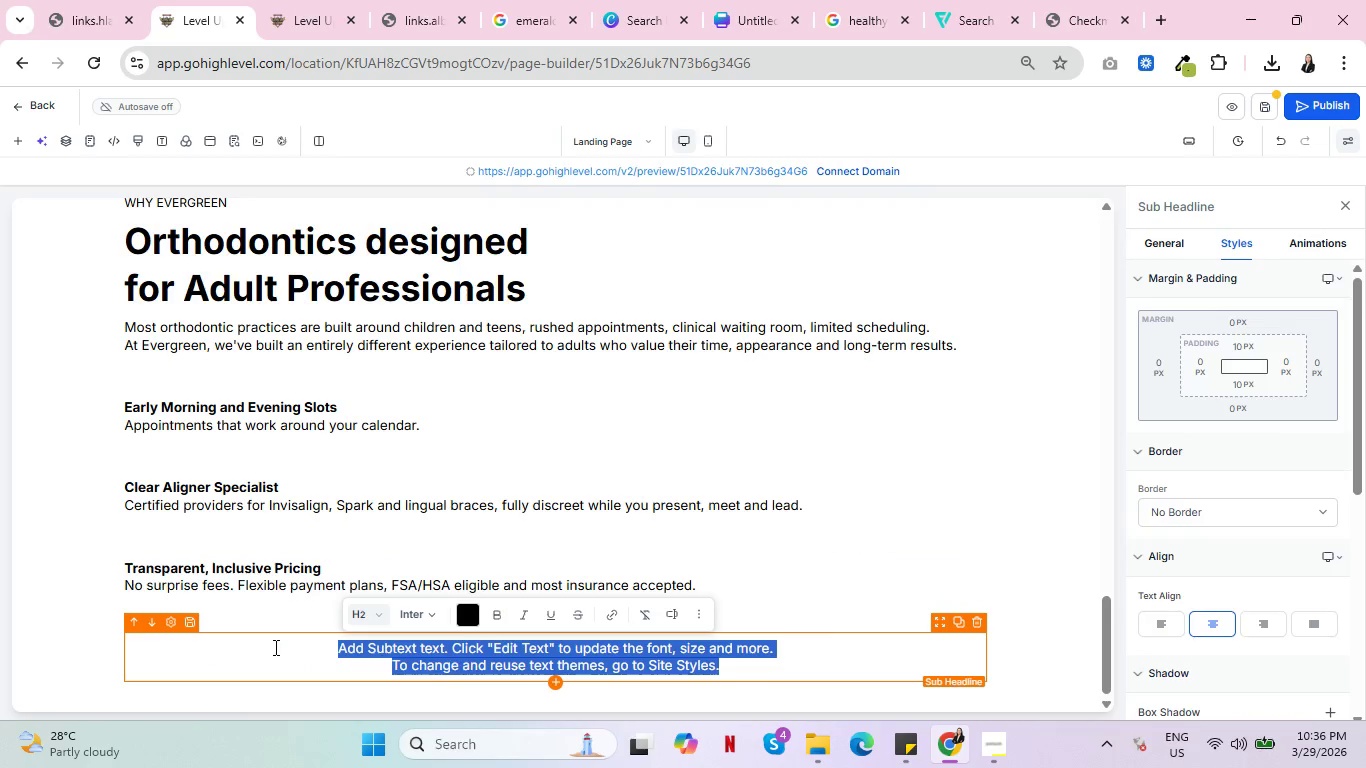 
type(3D SM)
key(Backspace)
type(ml)
key(Backspace)
type(ile Preview - Day)
key(Backspace)
key(Backspace)
key(Backspace)
key(Backspace)
key(Backspace)
type(on Day 1)
 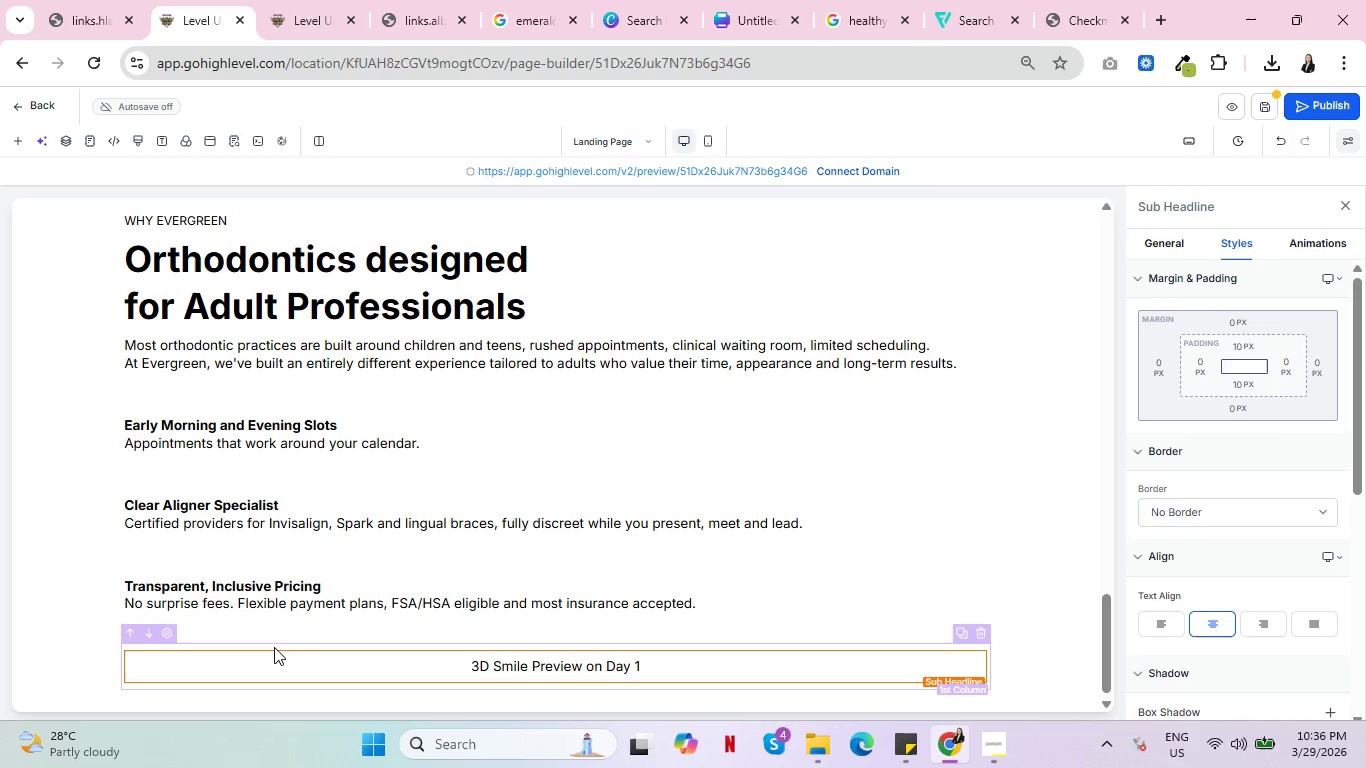 
key(Enter)
 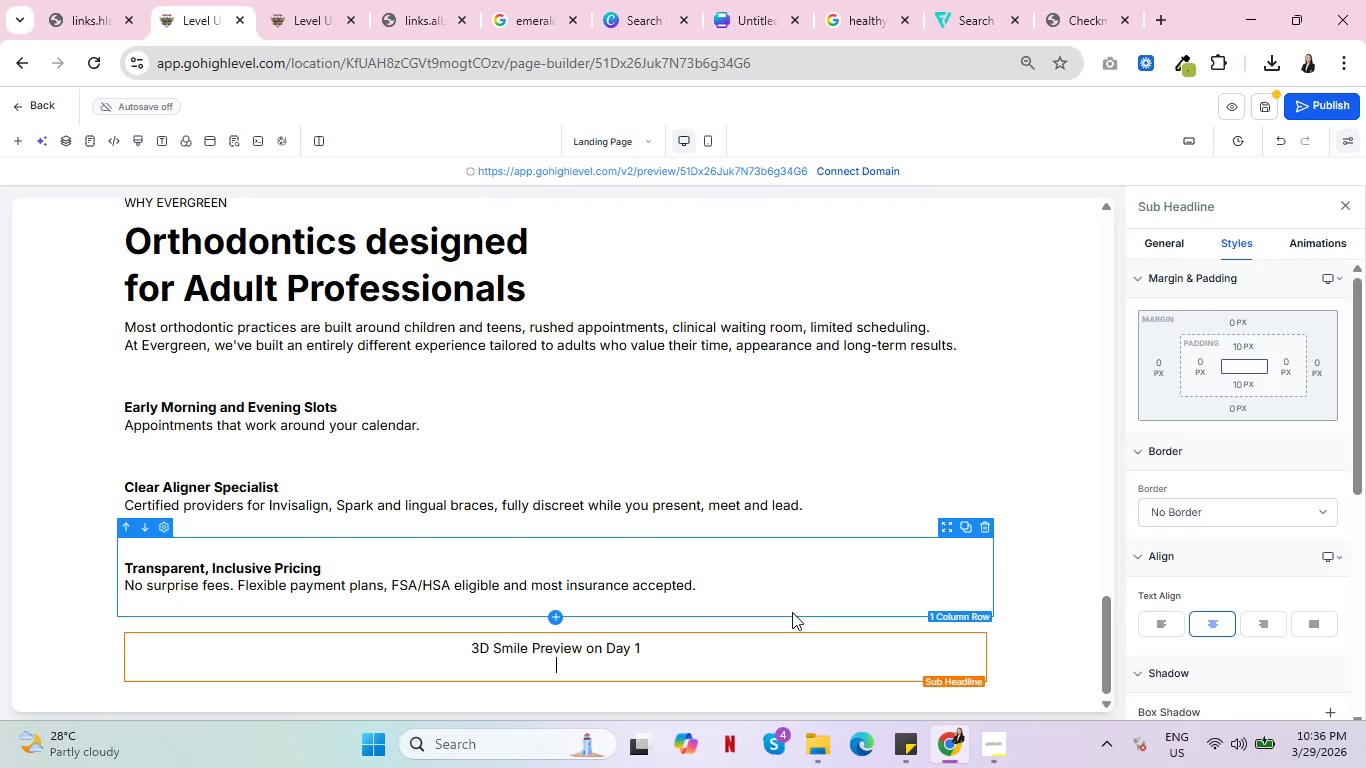 
type(Walk out of our)
key(Backspace)
key(Backspace)
key(Backspace)
type(your first appointment with a digital preview)
 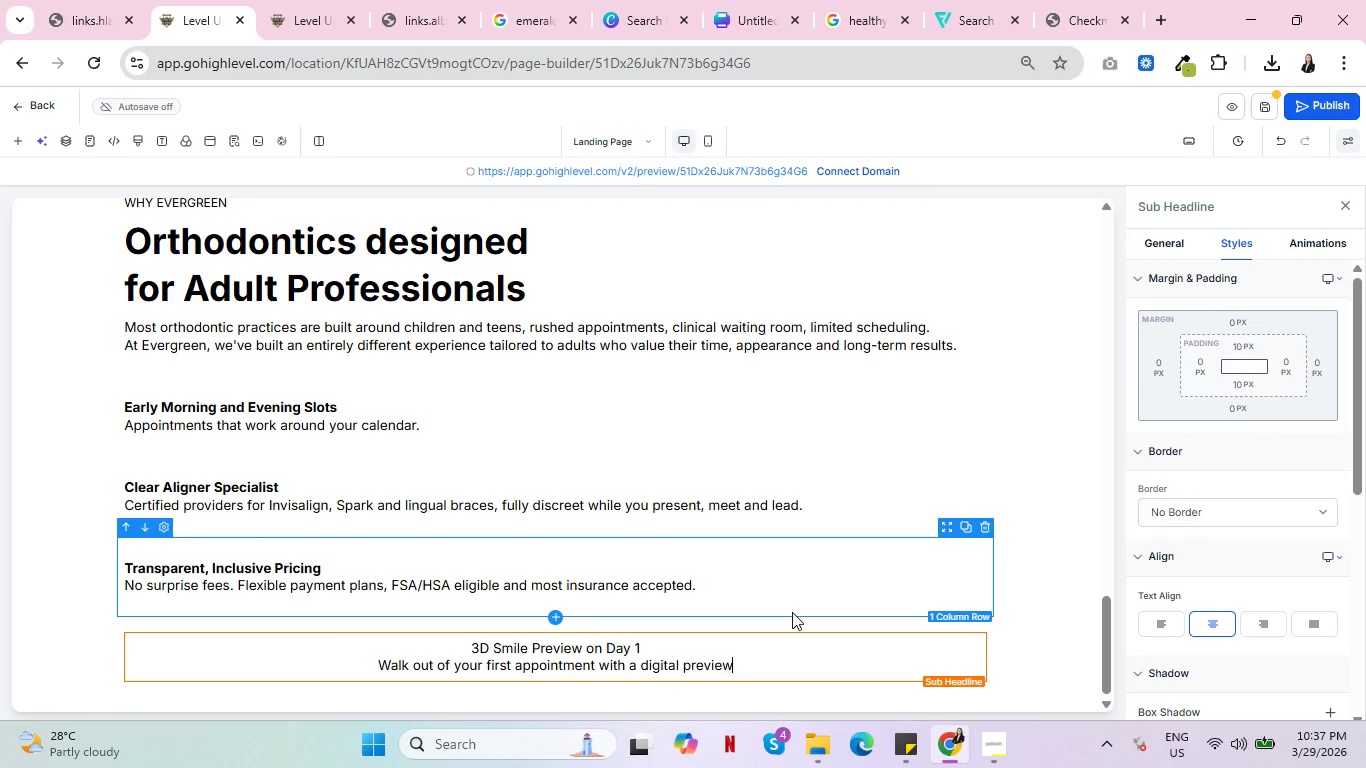 
type( of your final result. See the end before your begin.)
 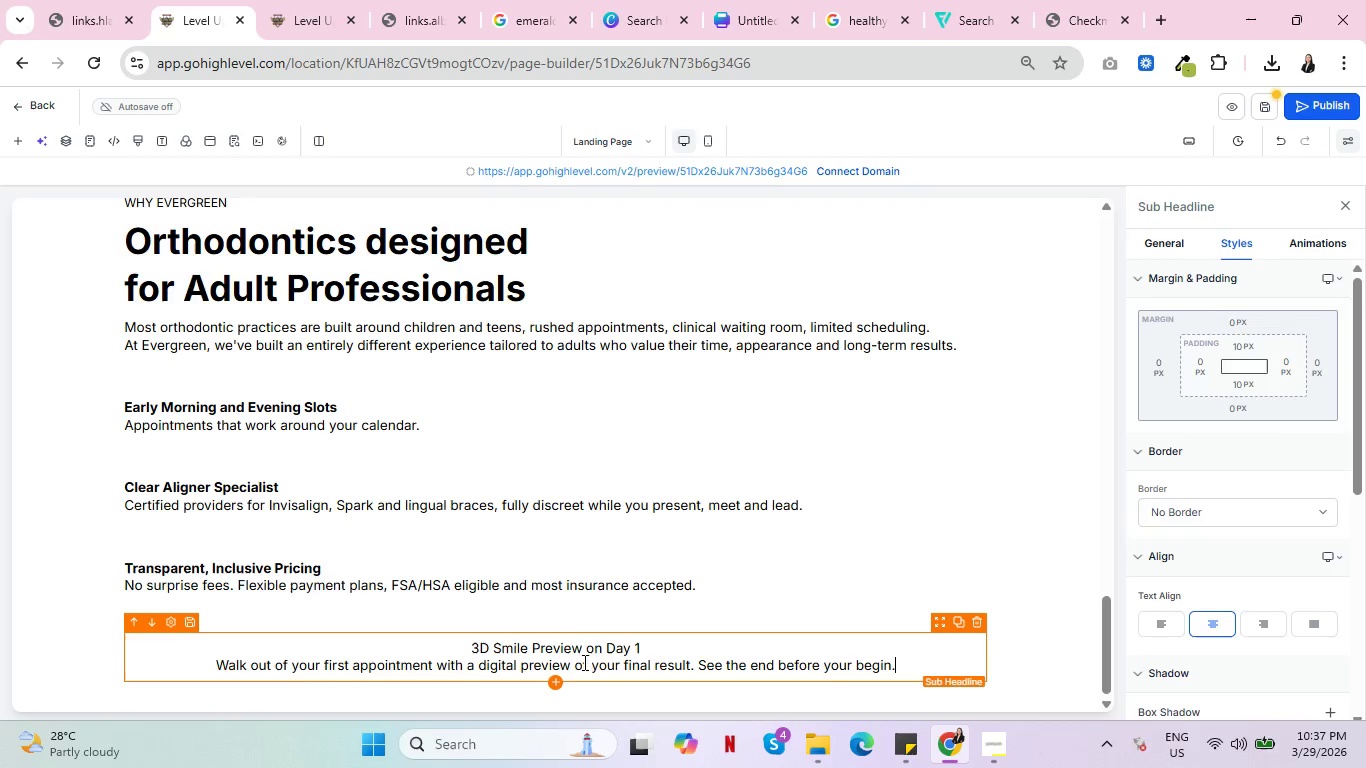 
double_click([597, 650])
 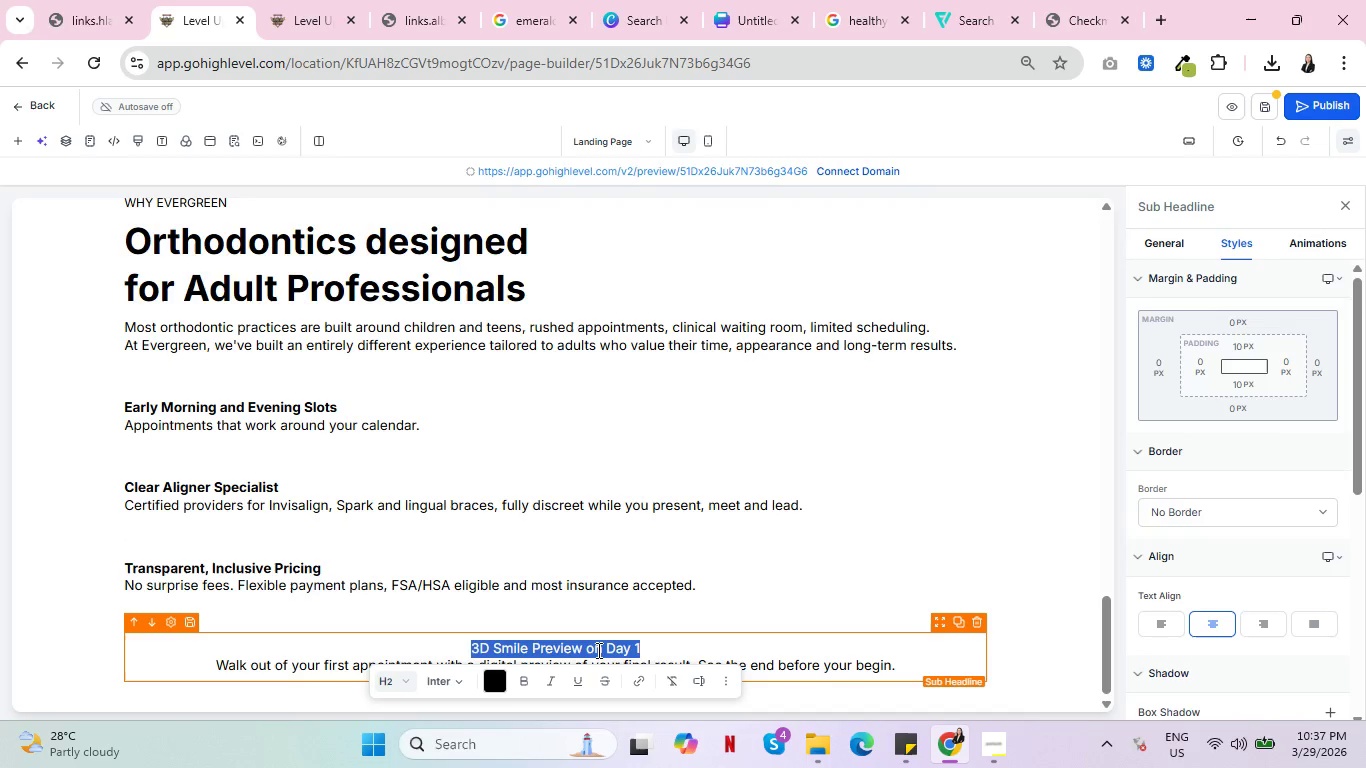 
triple_click([597, 650])
 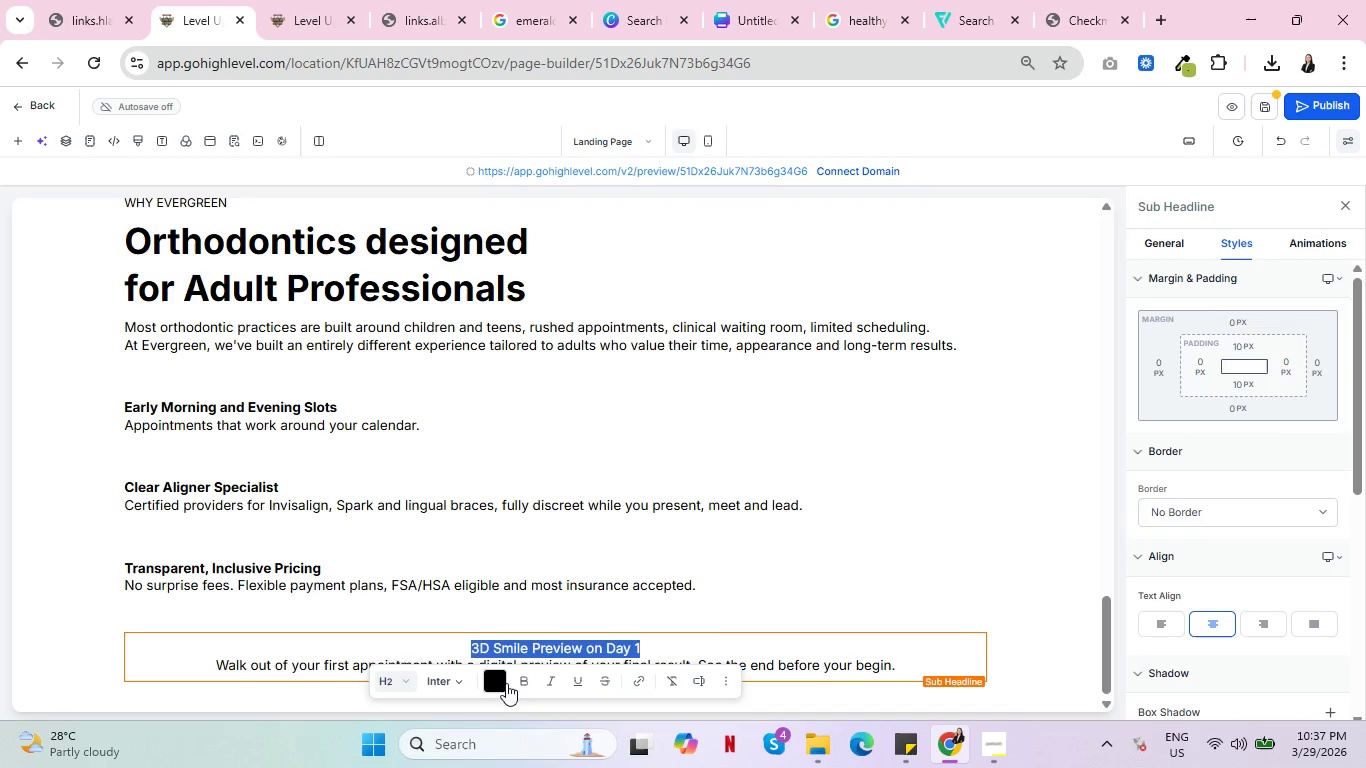 
left_click([523, 684])
 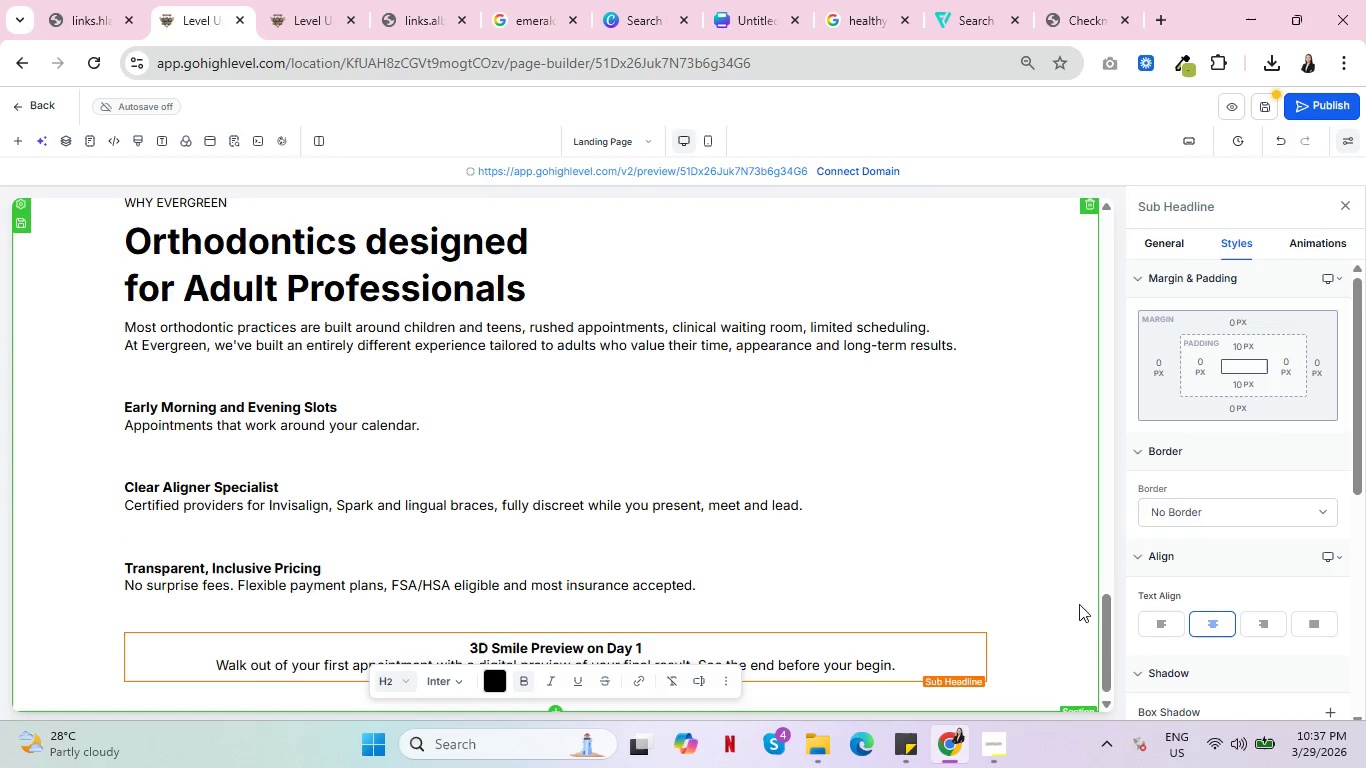 
left_click([1155, 622])
 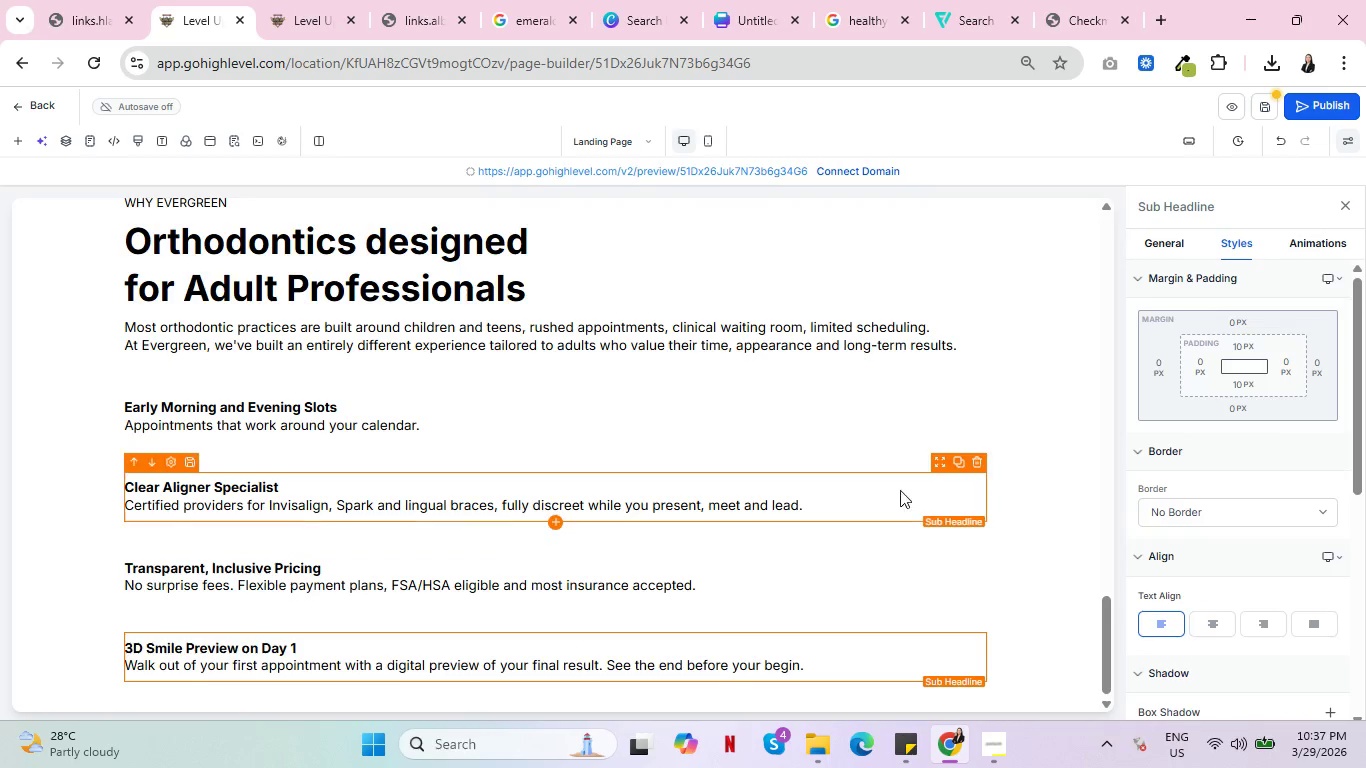 
scroll: coordinate [928, 479], scroll_direction: down, amount: 3.0
 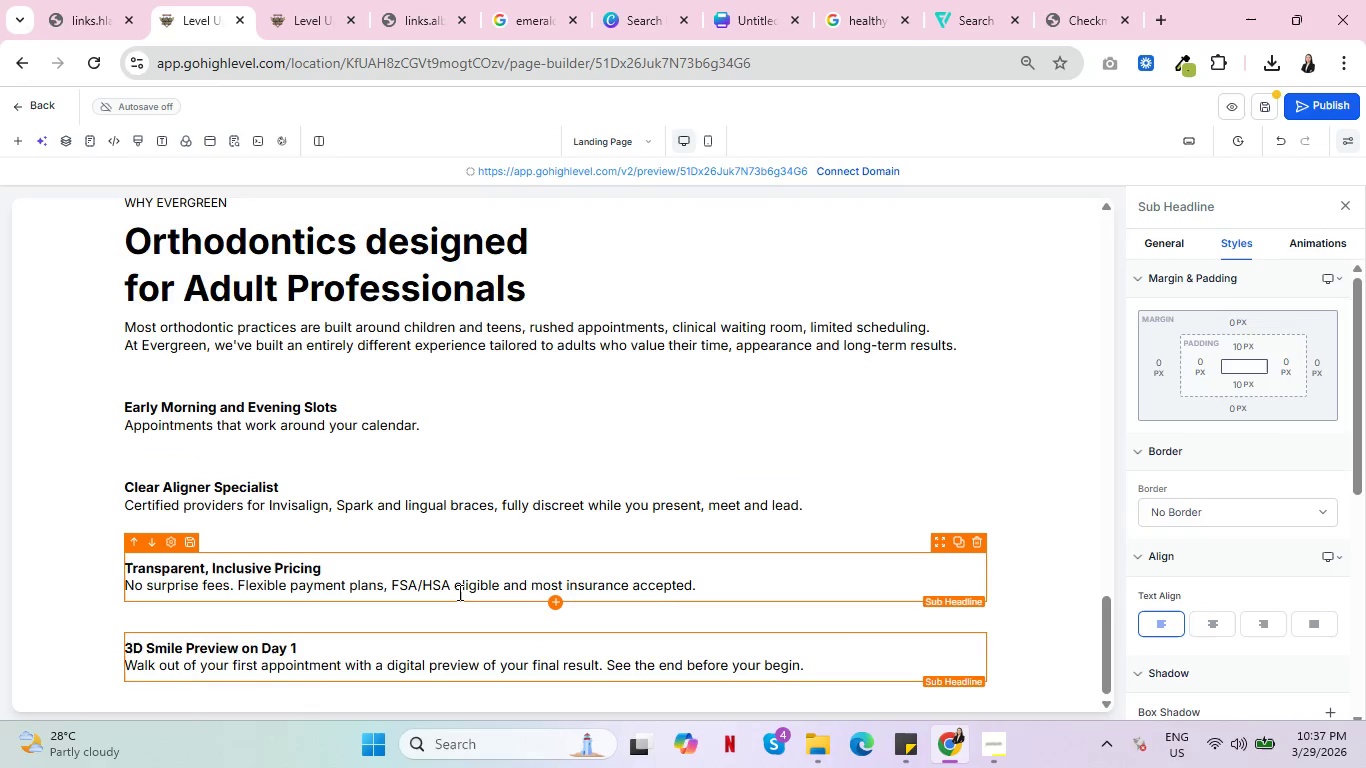 
scroll: coordinate [987, 491], scroll_direction: up, amount: 25.0
 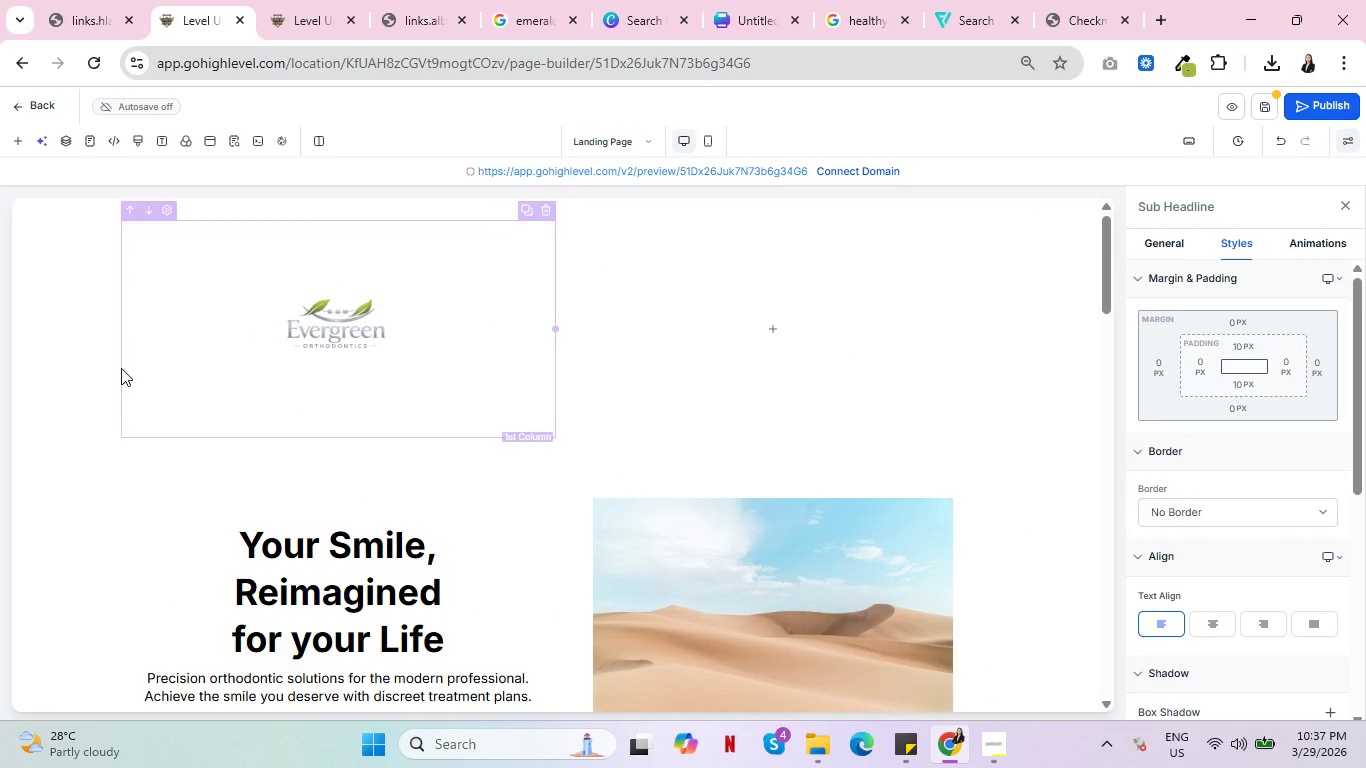 
scroll: coordinate [965, 442], scroll_direction: down, amount: 27.0
 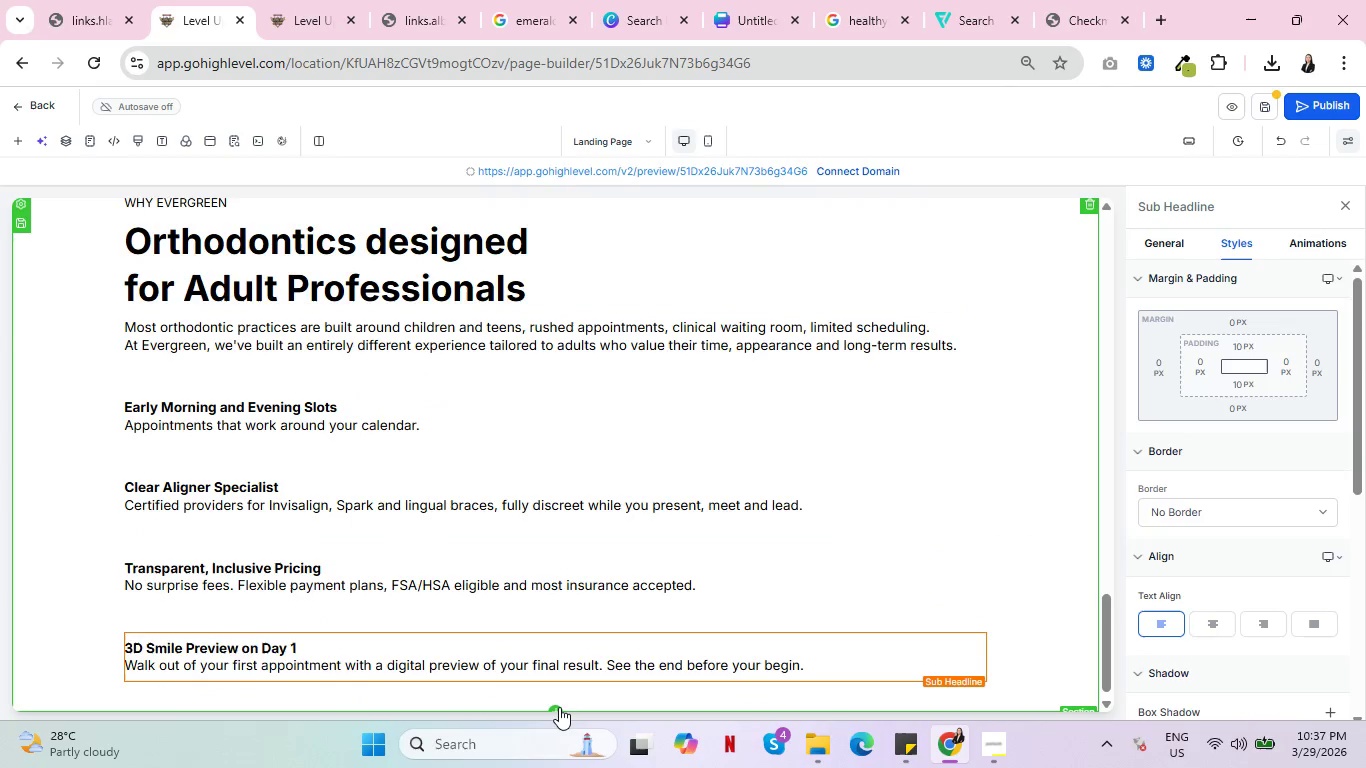 
left_click([558, 707])
 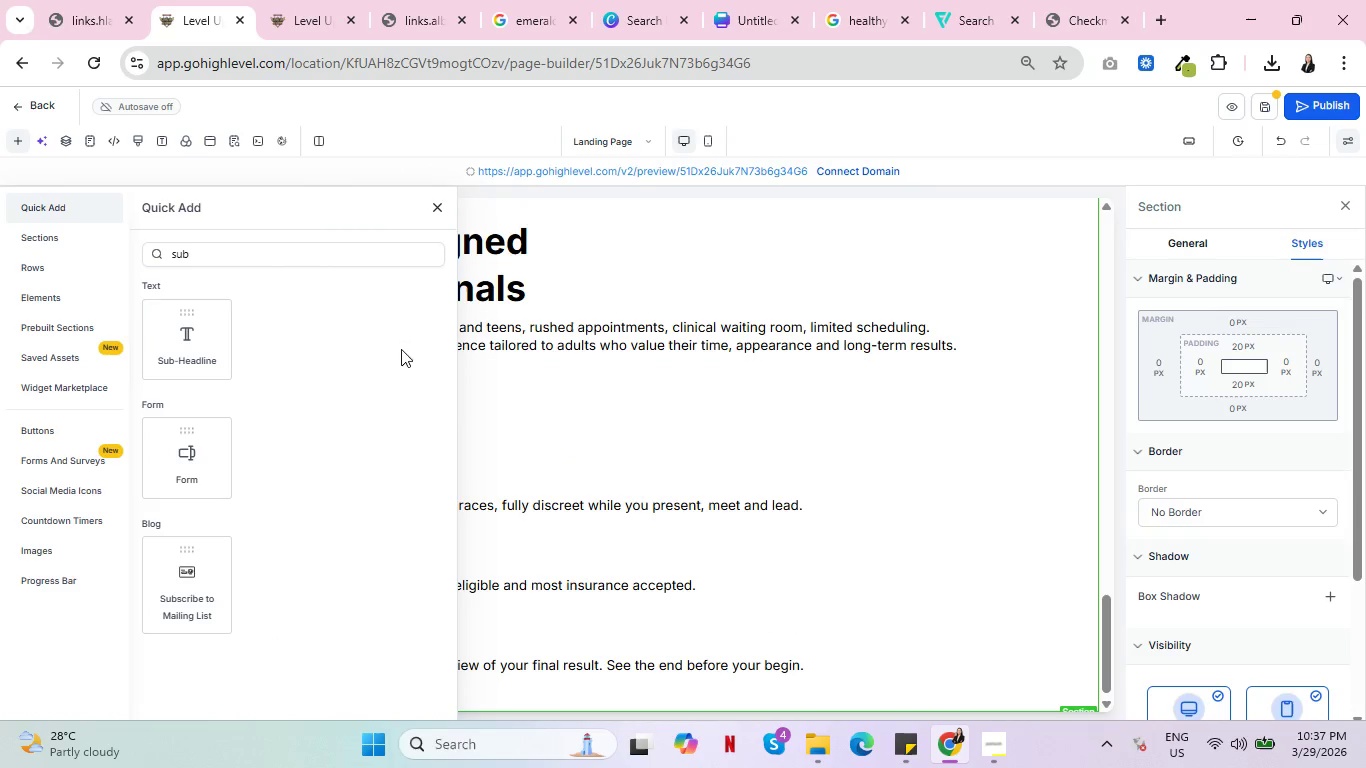 
left_click([50, 239])
 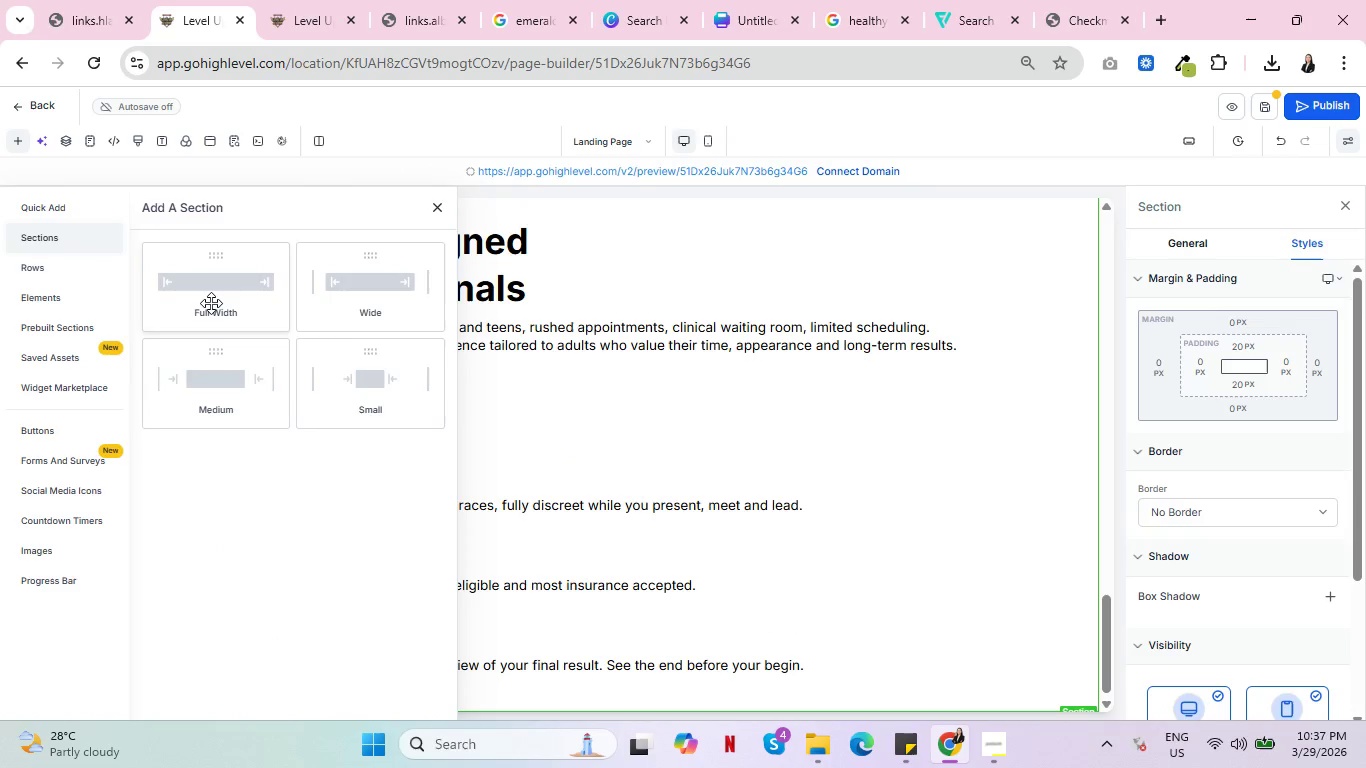 
left_click([213, 303])
 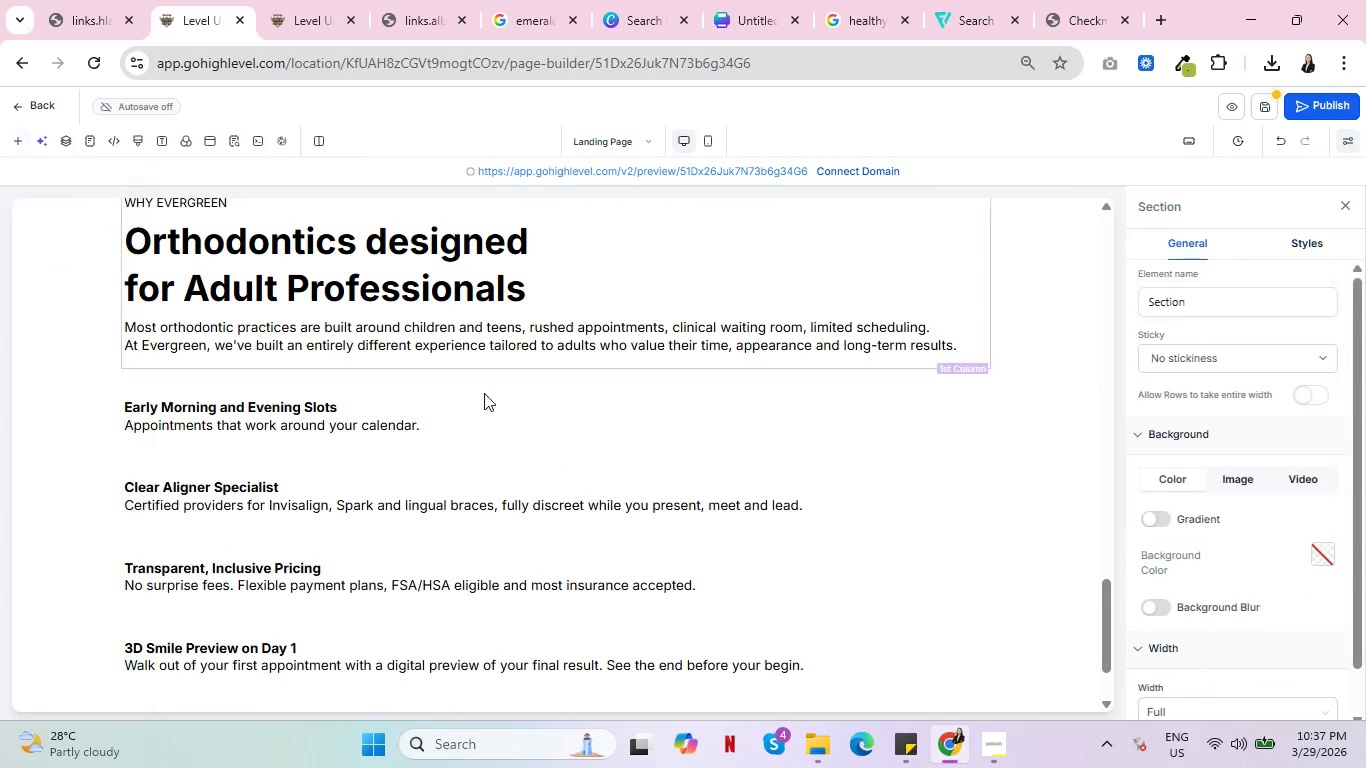 
scroll: coordinate [811, 439], scroll_direction: down, amount: 6.0
 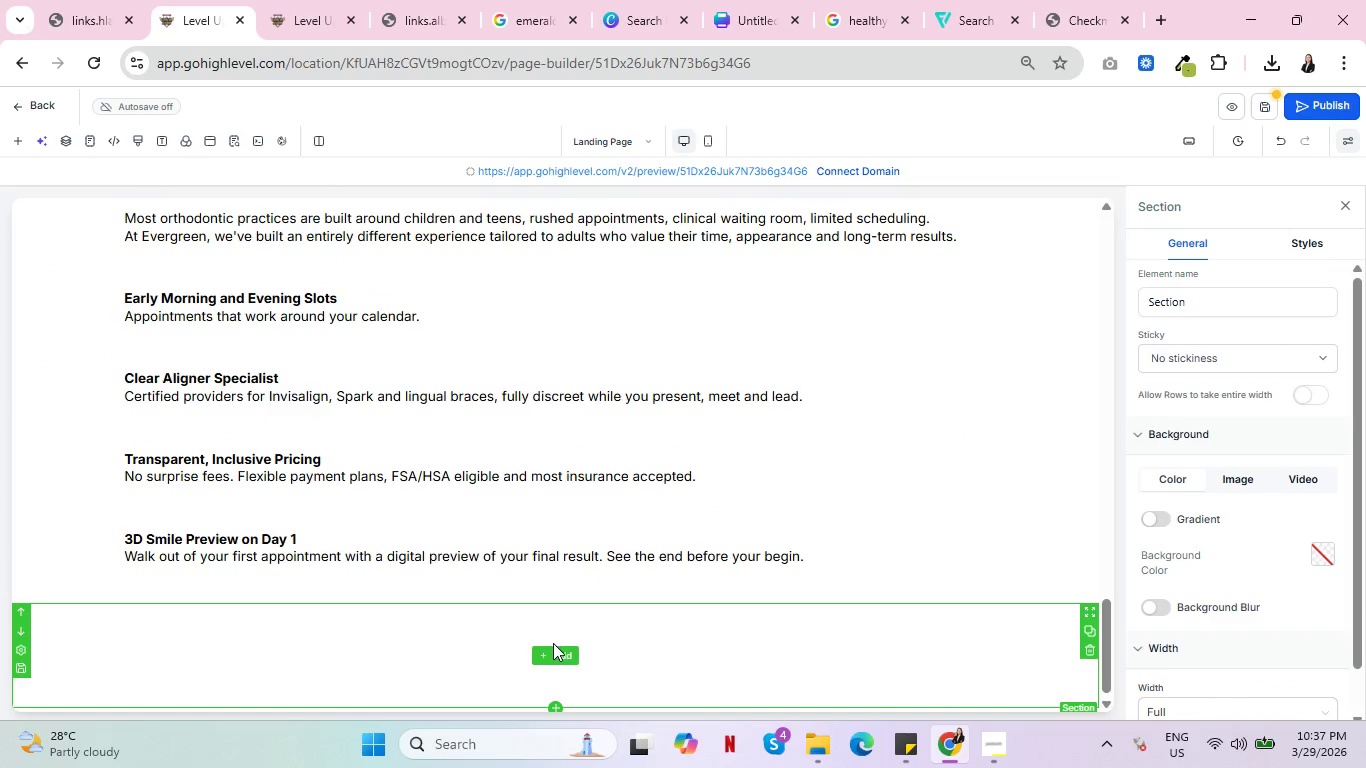 
left_click([553, 643])
 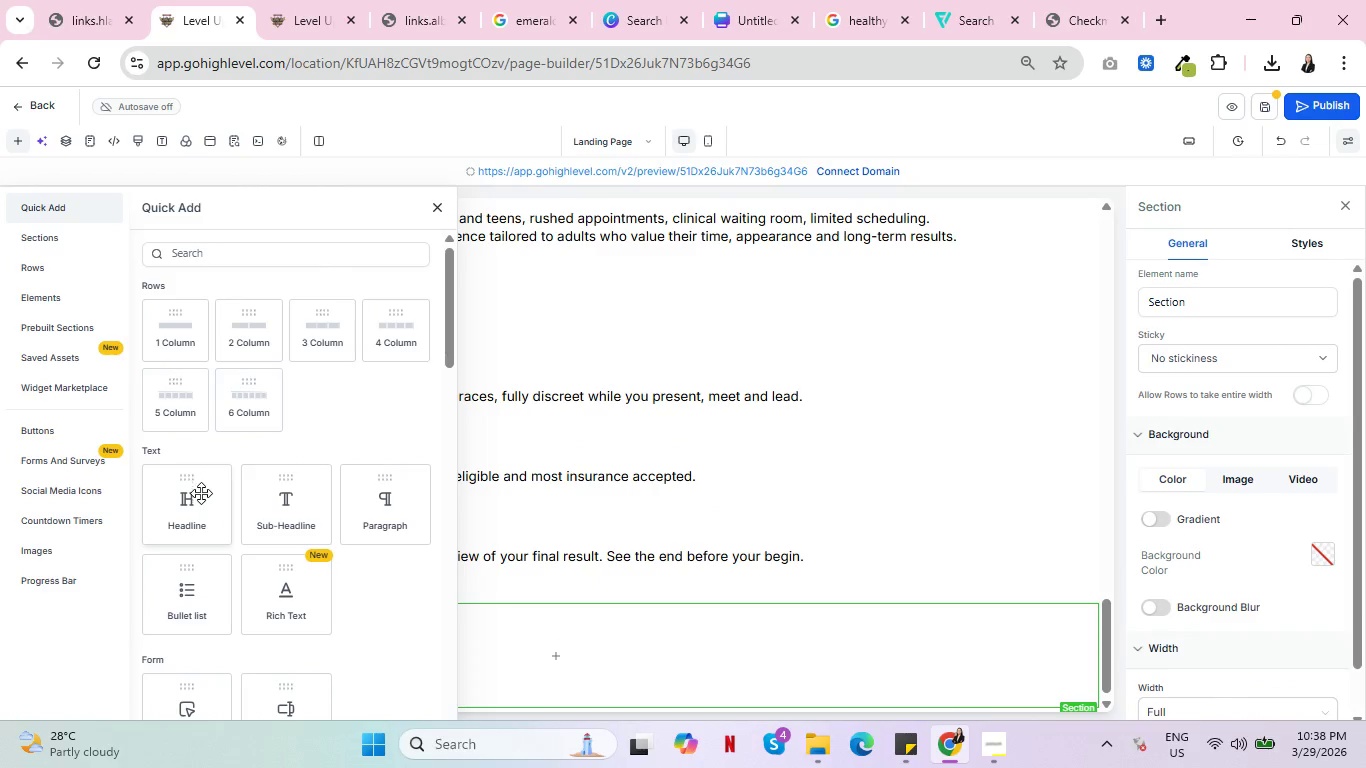 
left_click([201, 514])
 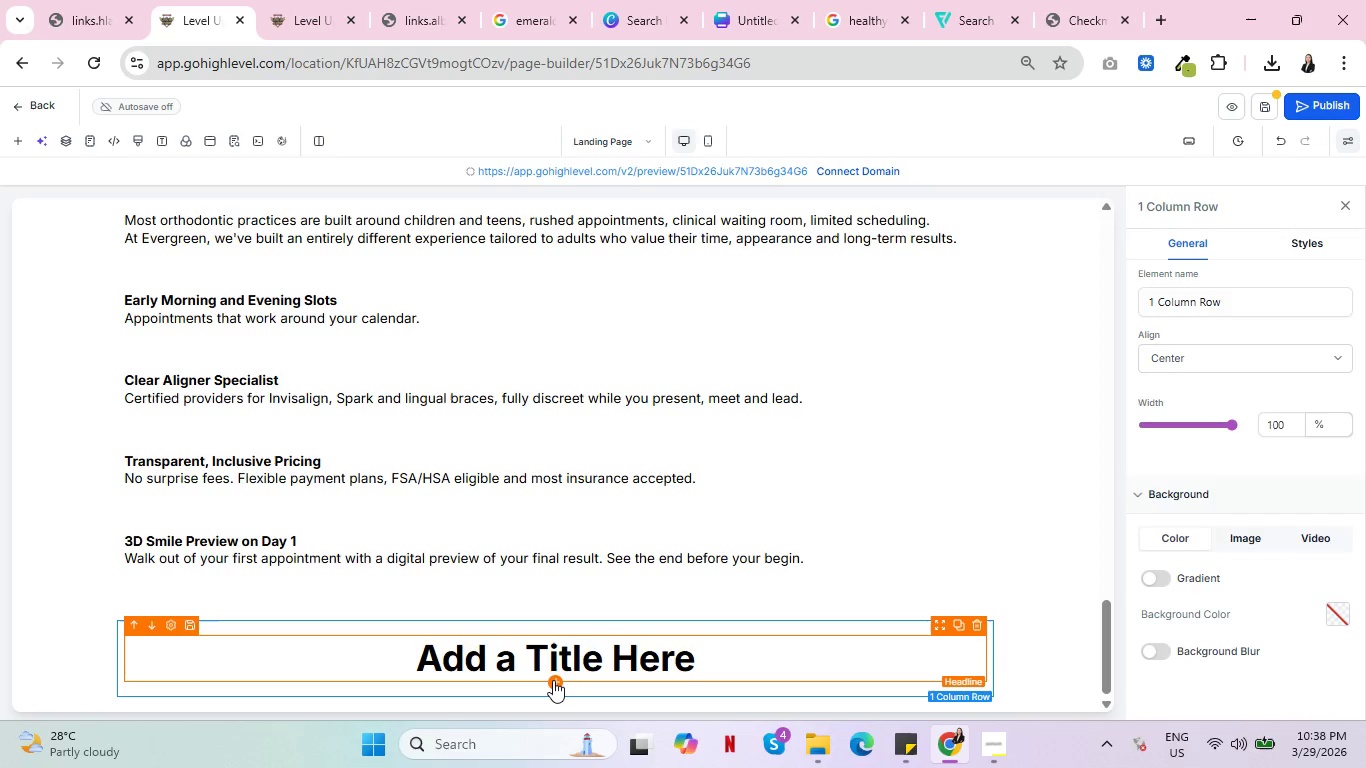 
left_click([389, 498])
 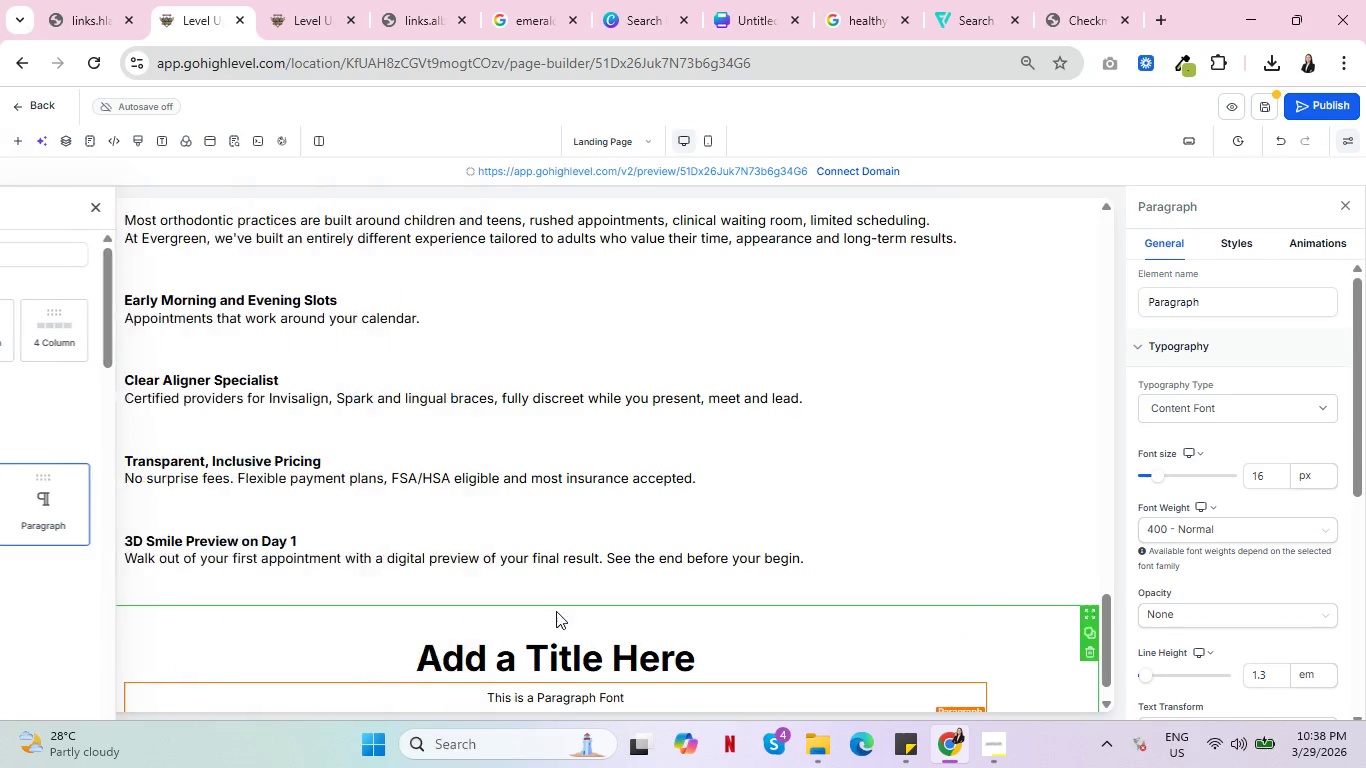 
scroll: coordinate [710, 586], scroll_direction: down, amount: 2.0
 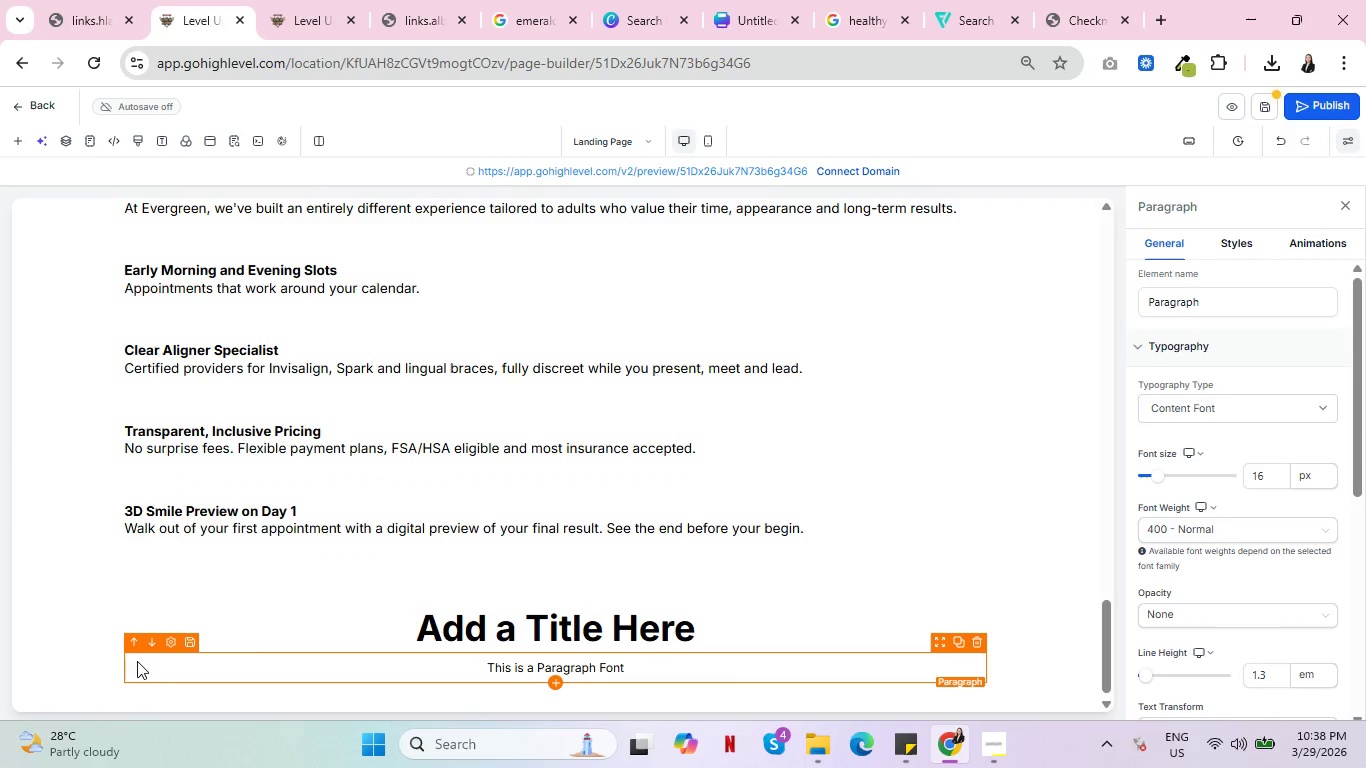 
left_click([132, 645])
 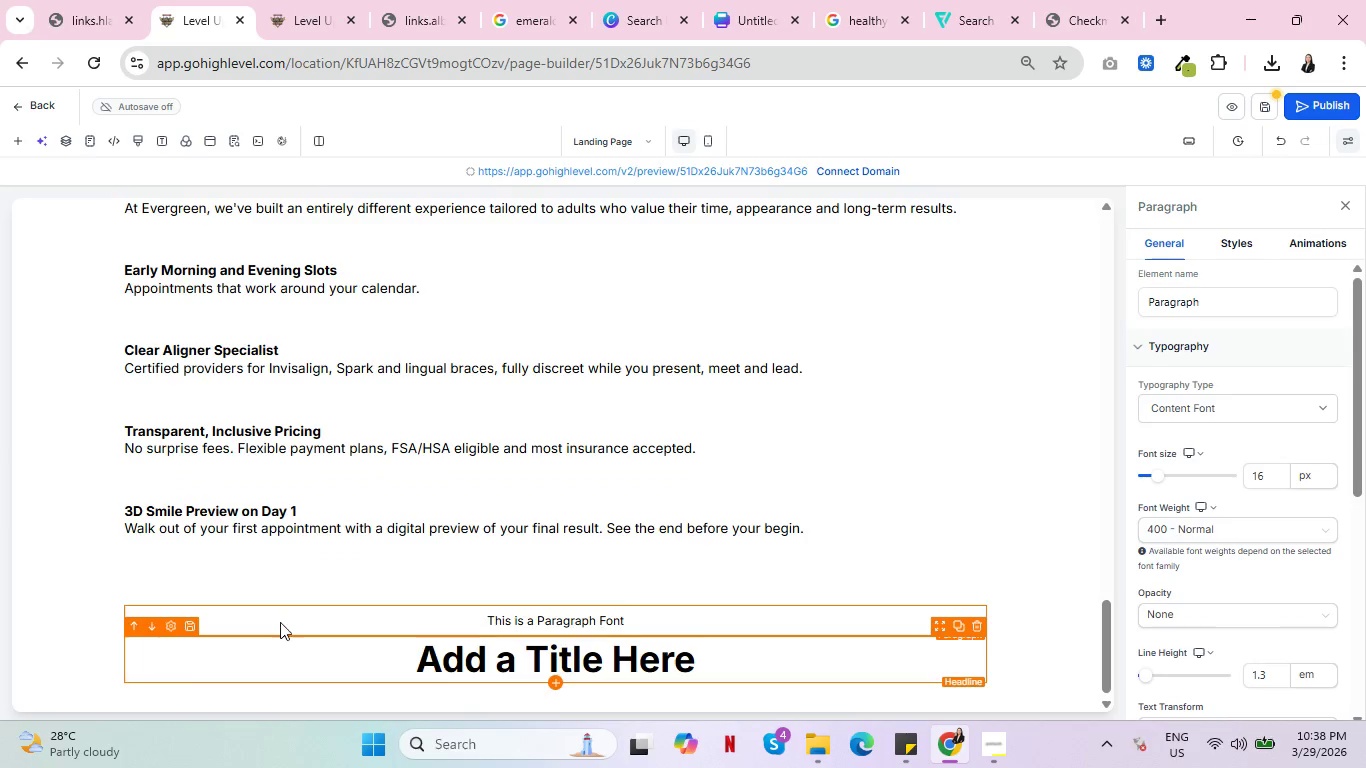 
scroll: coordinate [791, 570], scroll_direction: down, amount: 5.0
 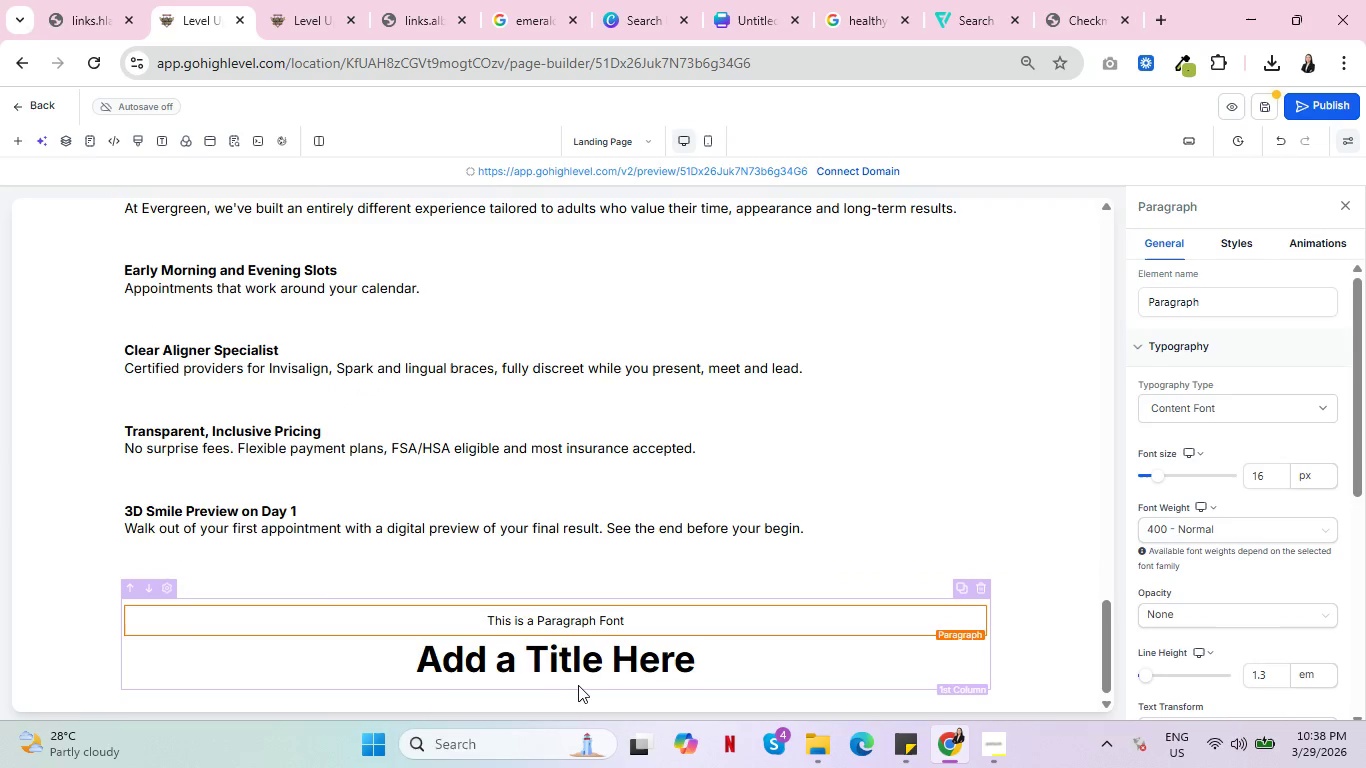 
wait(5.94)
 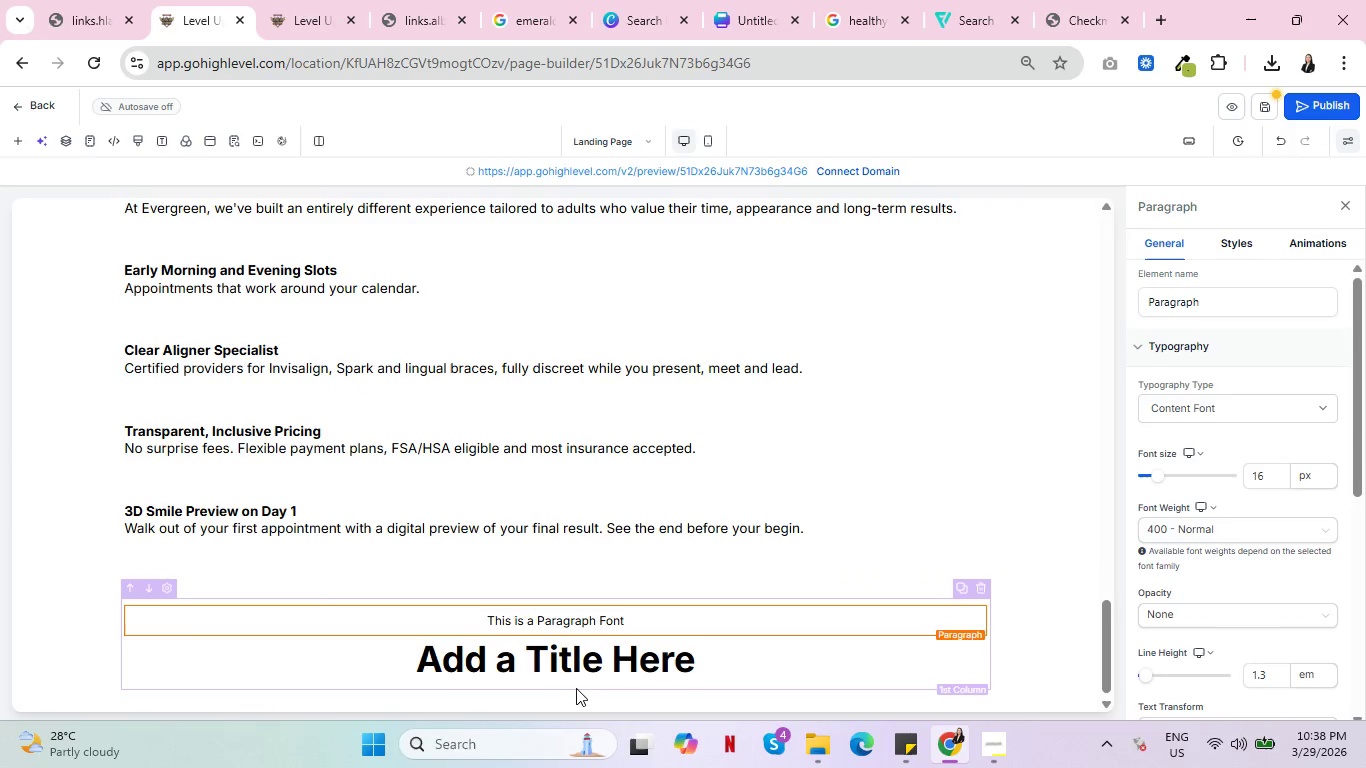 
left_click([552, 696])
 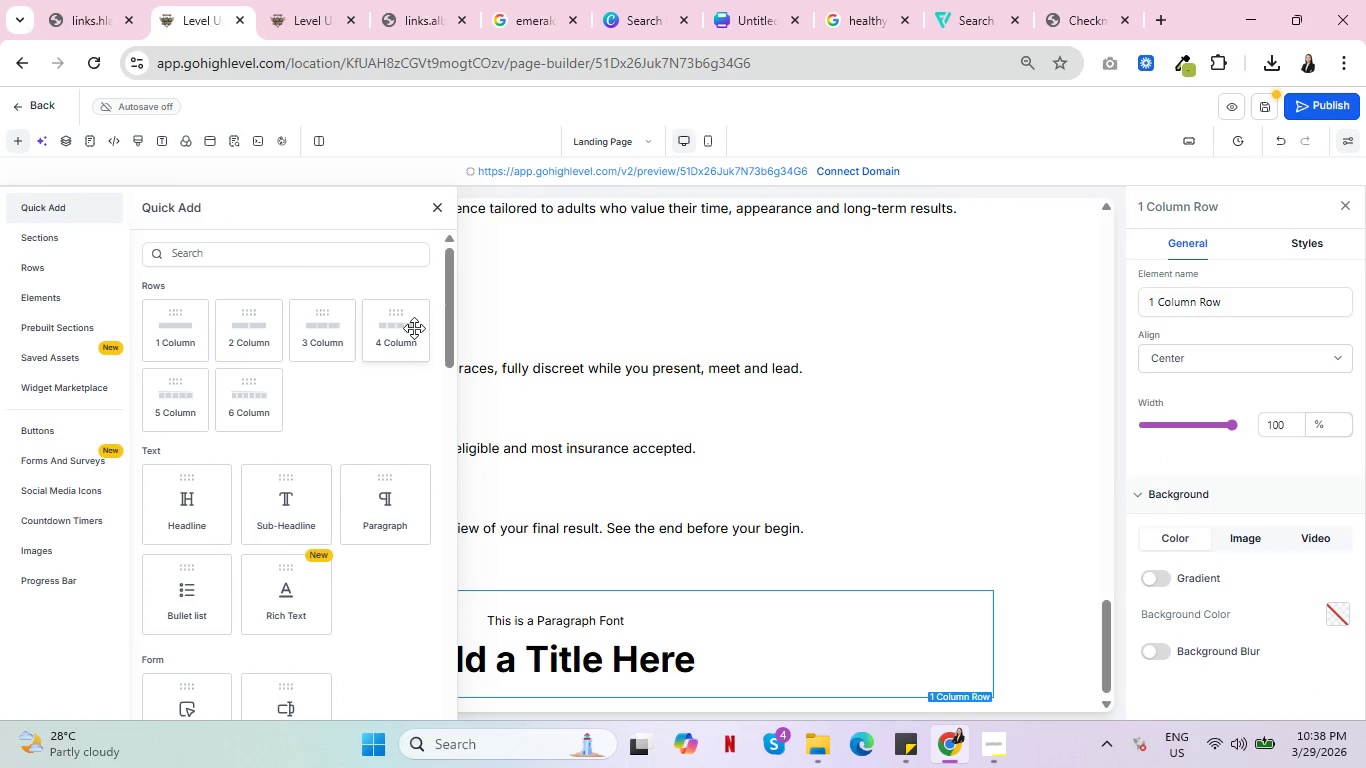 
left_click([399, 330])
 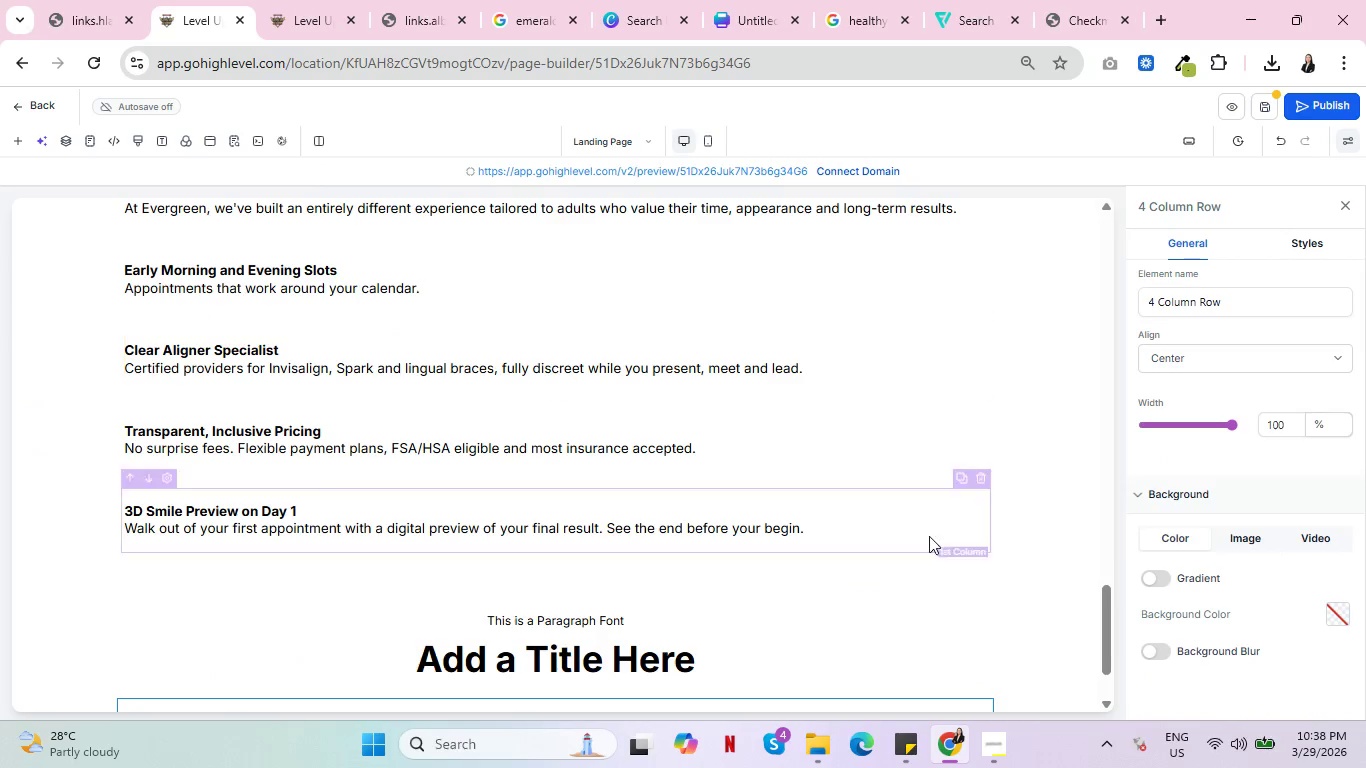 
scroll: coordinate [1007, 534], scroll_direction: down, amount: 5.0
 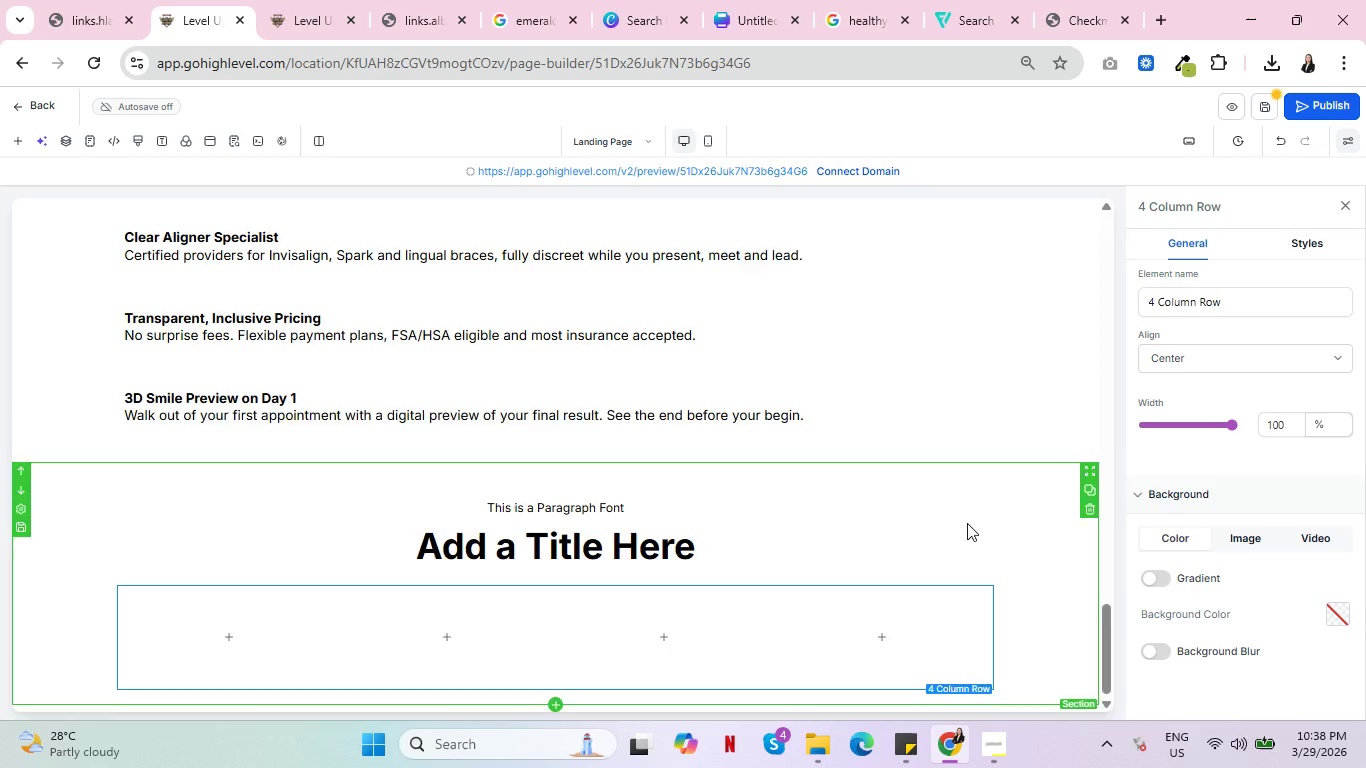 
wait(10.54)
 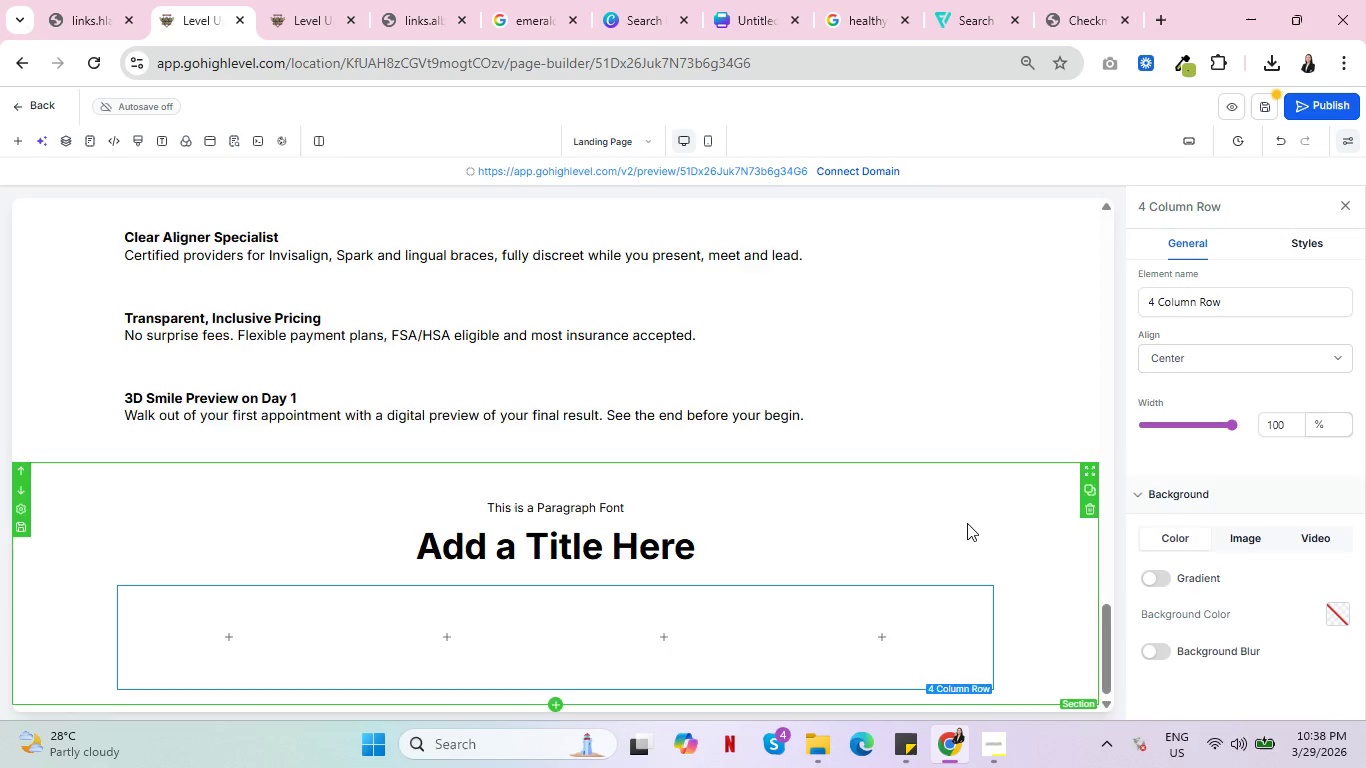 
left_click([980, 595])
 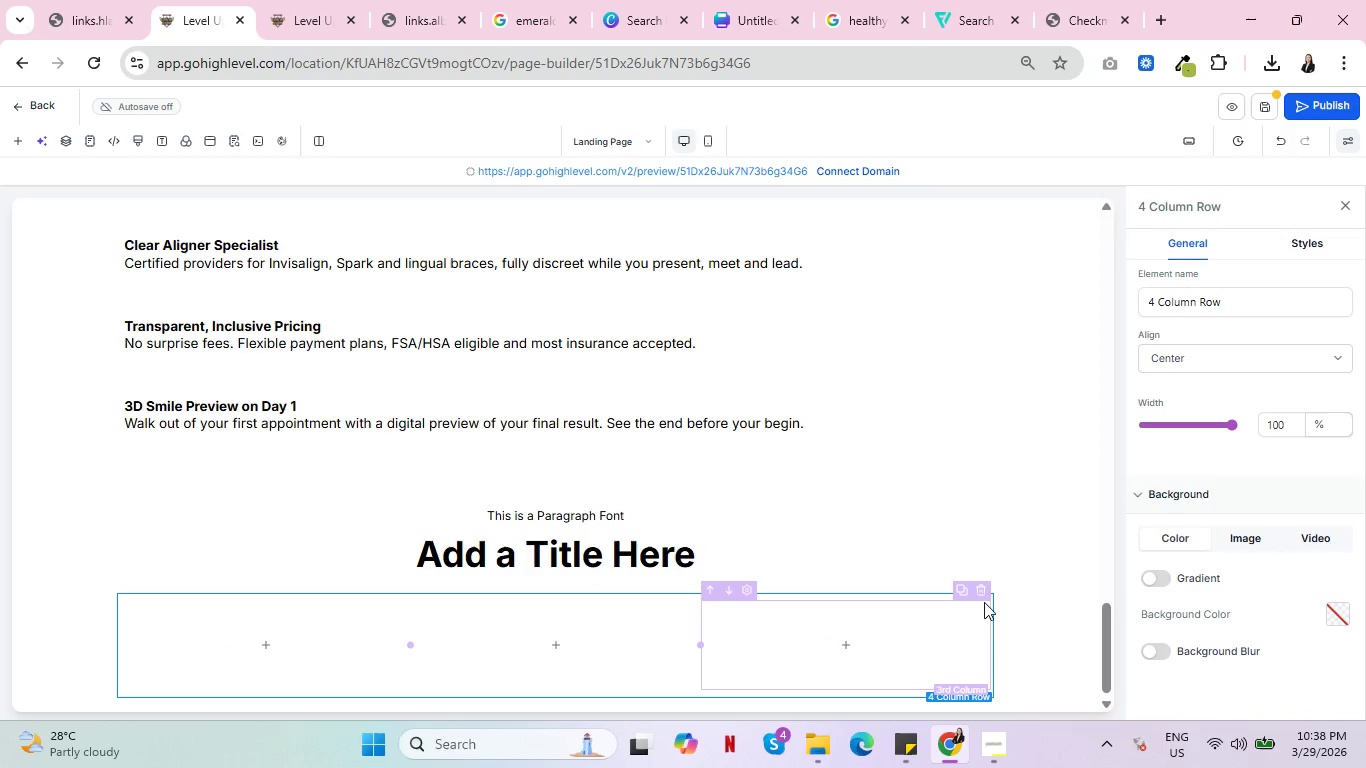 
left_click([978, 597])
 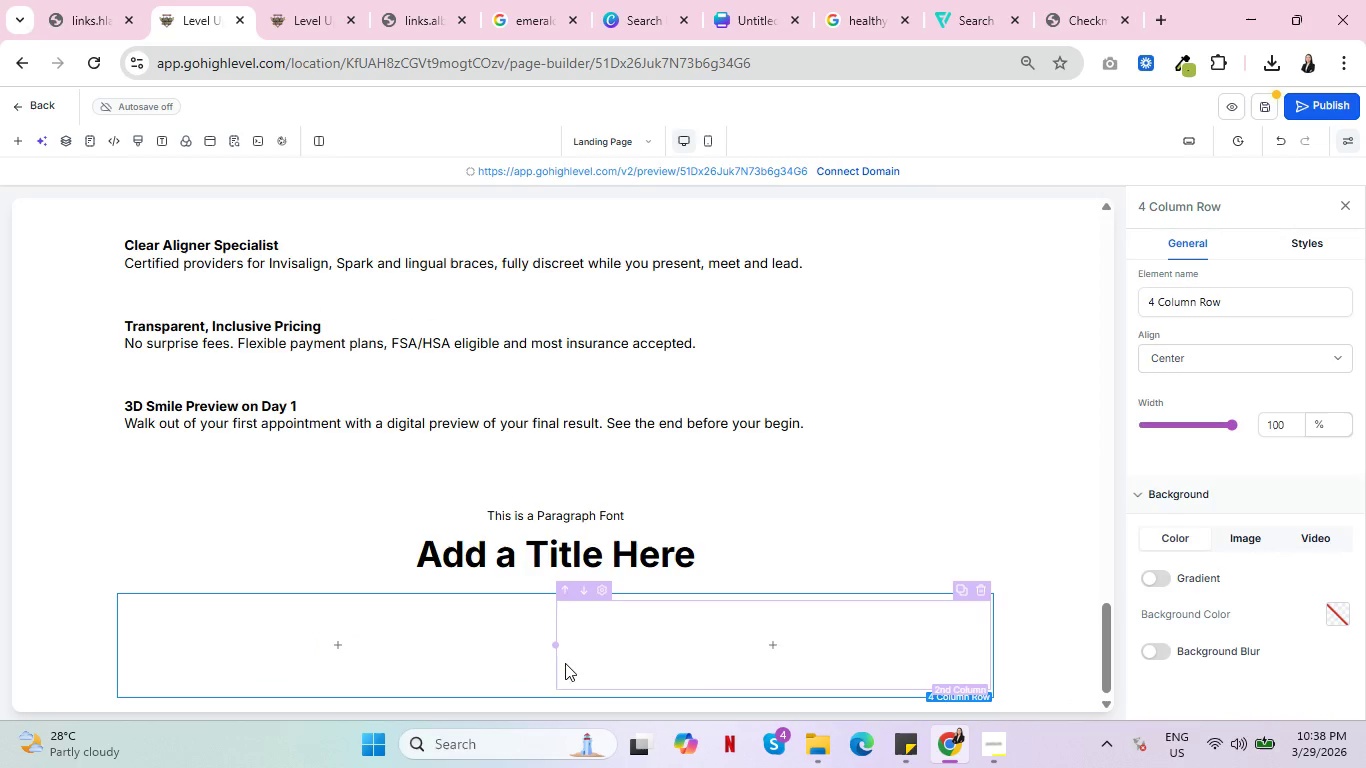 
scroll: coordinate [1126, 619], scroll_direction: down, amount: 4.0
 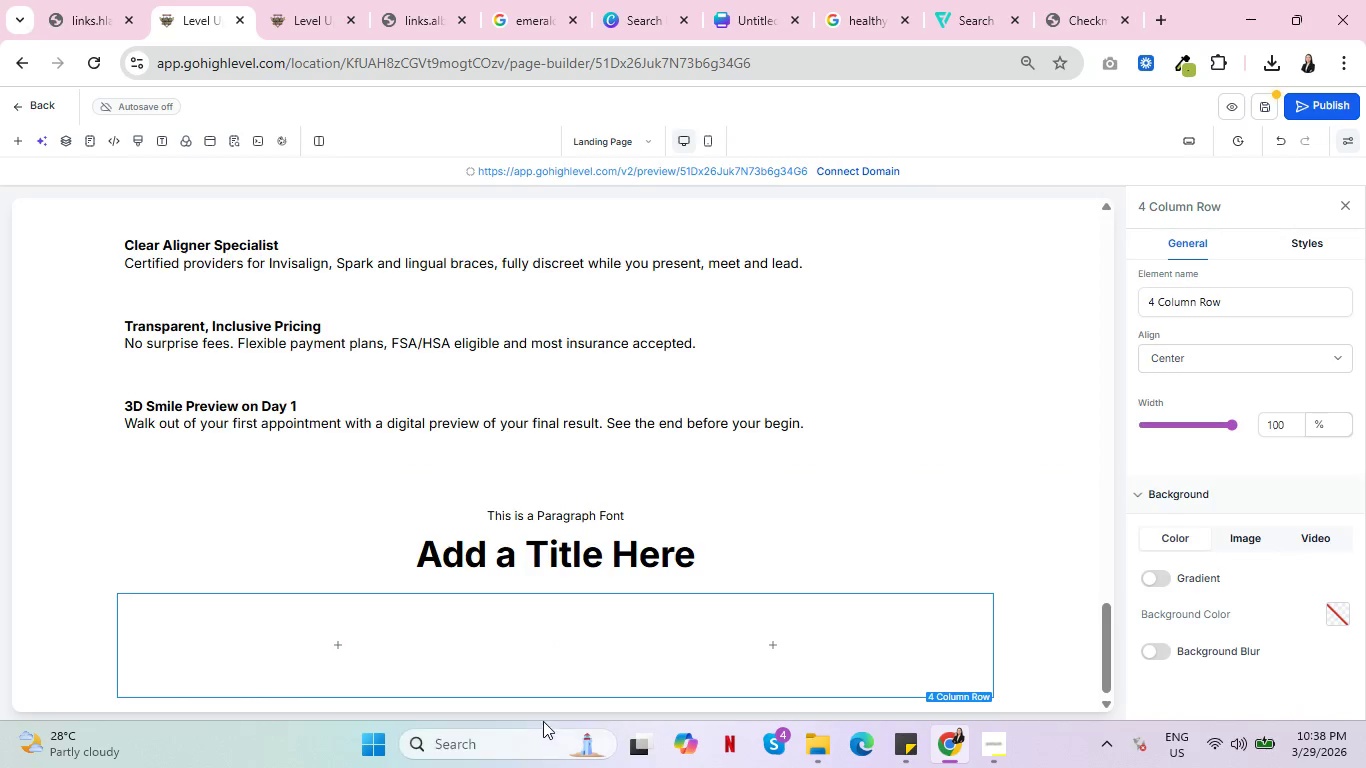 
left_click([560, 708])
 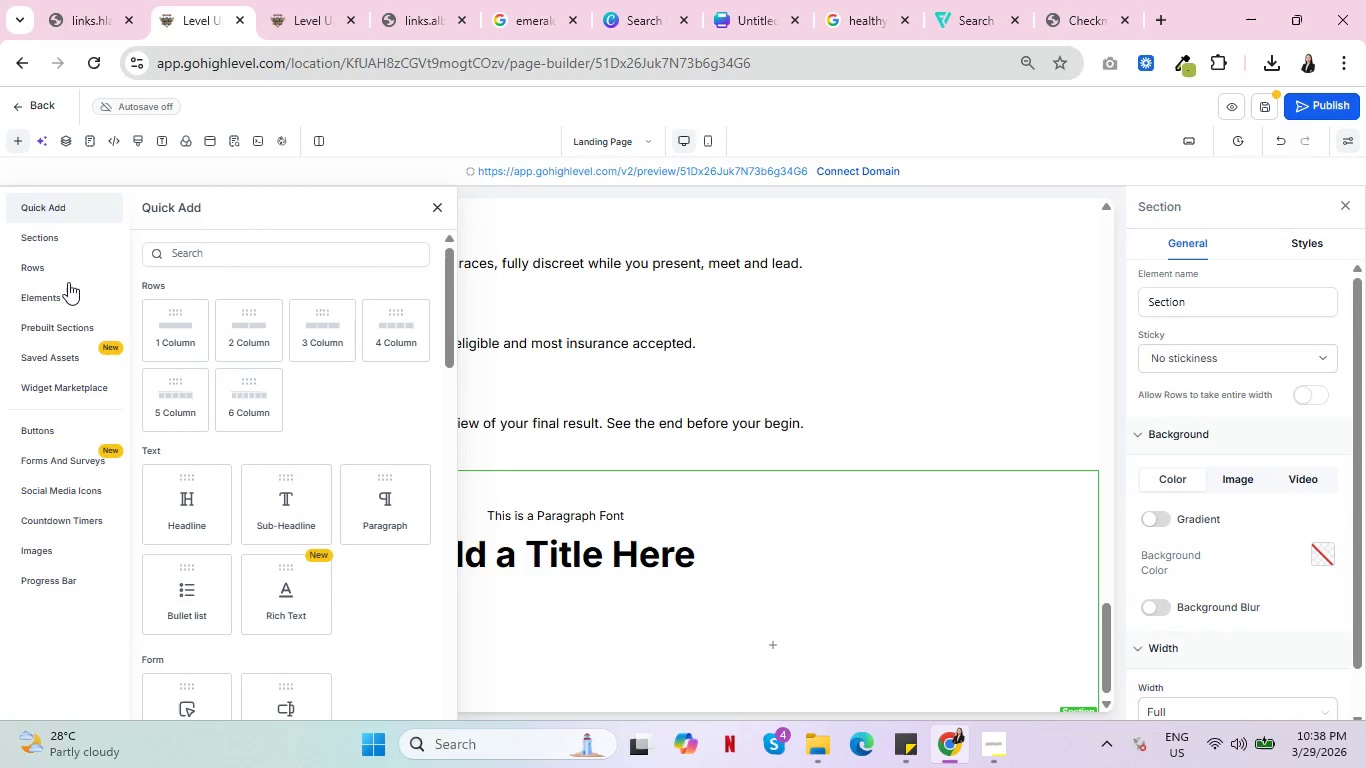 
left_click([51, 227])
 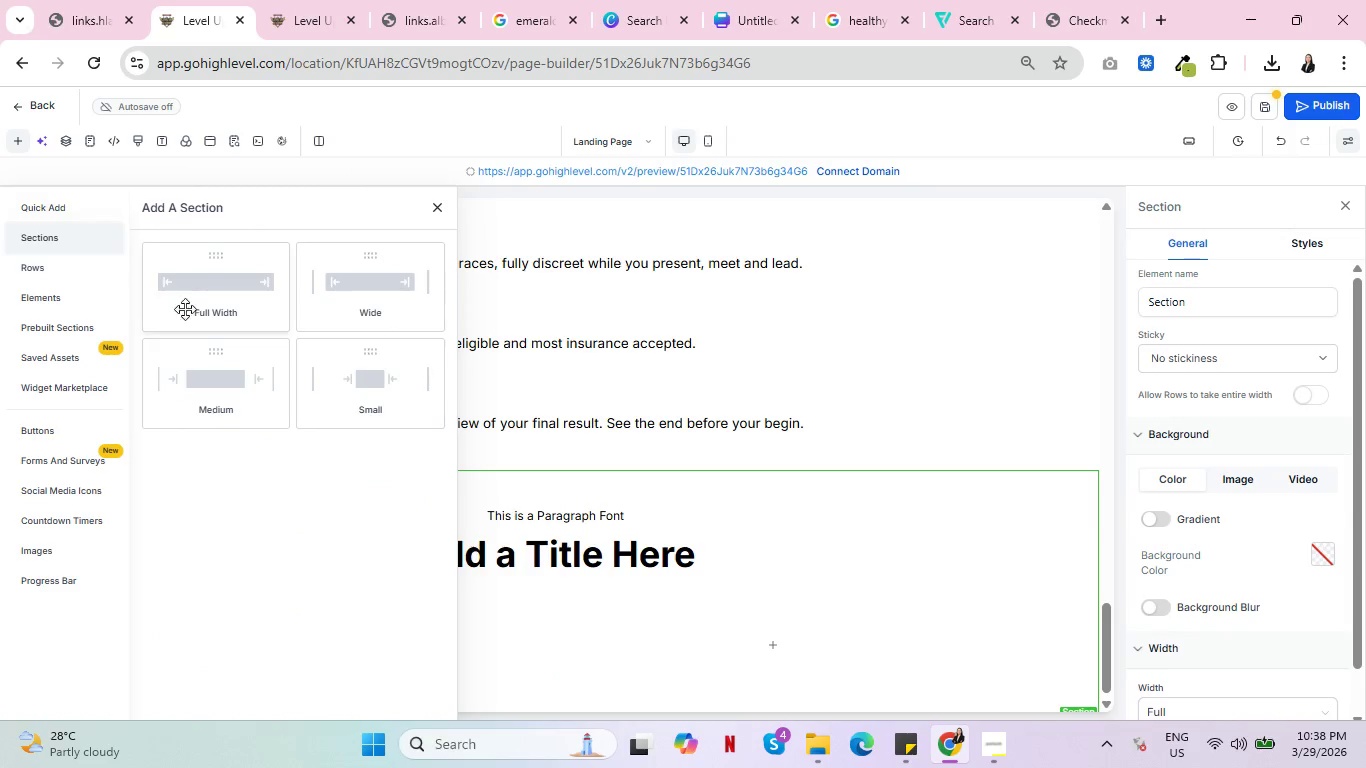 
left_click([198, 307])
 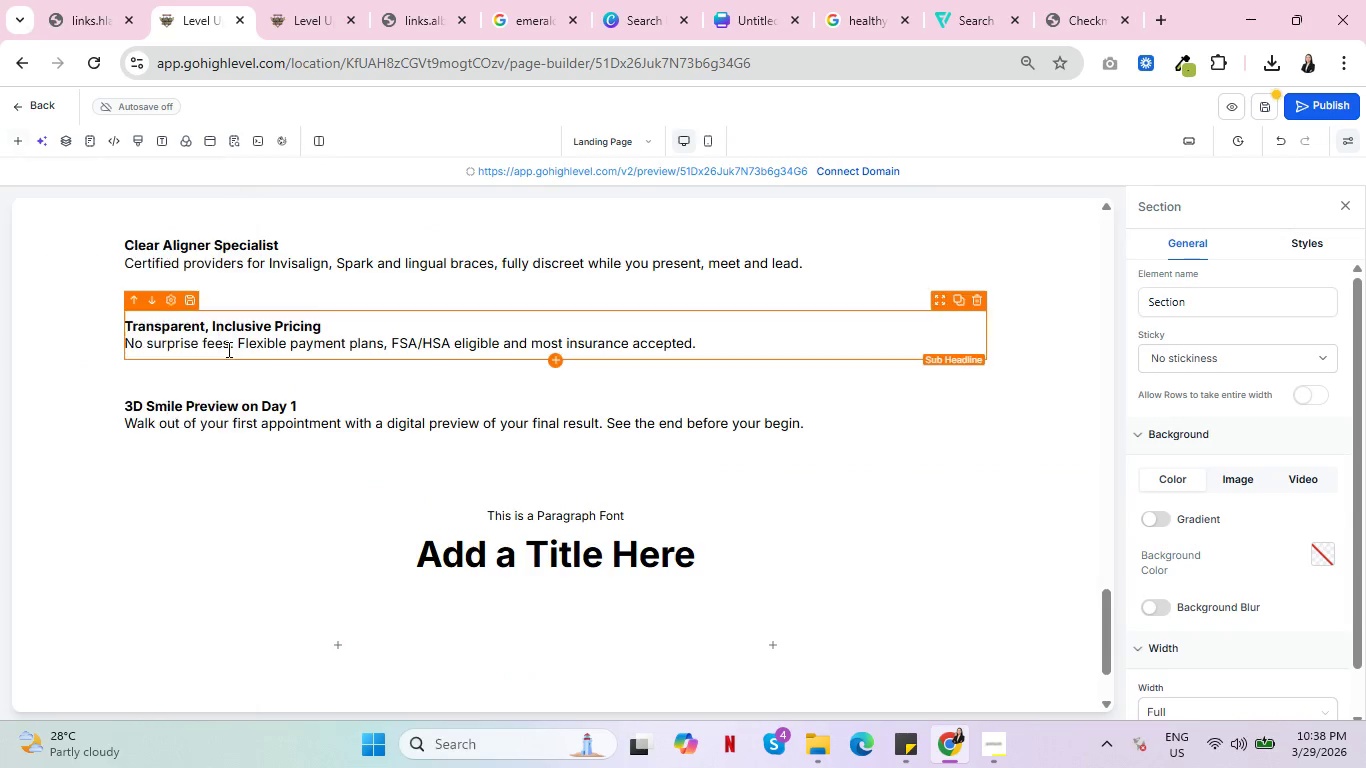 
scroll: coordinate [834, 544], scroll_direction: down, amount: 5.0
 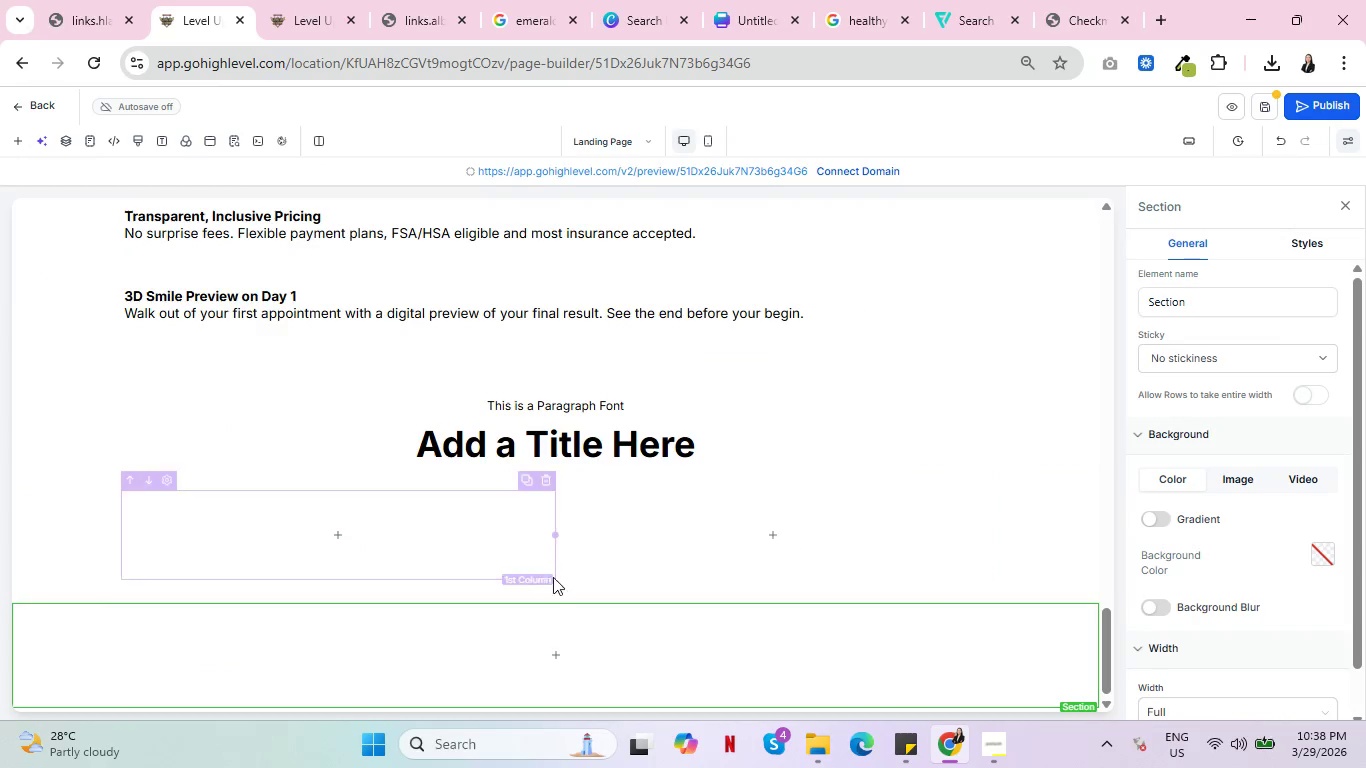 
left_click([557, 585])
 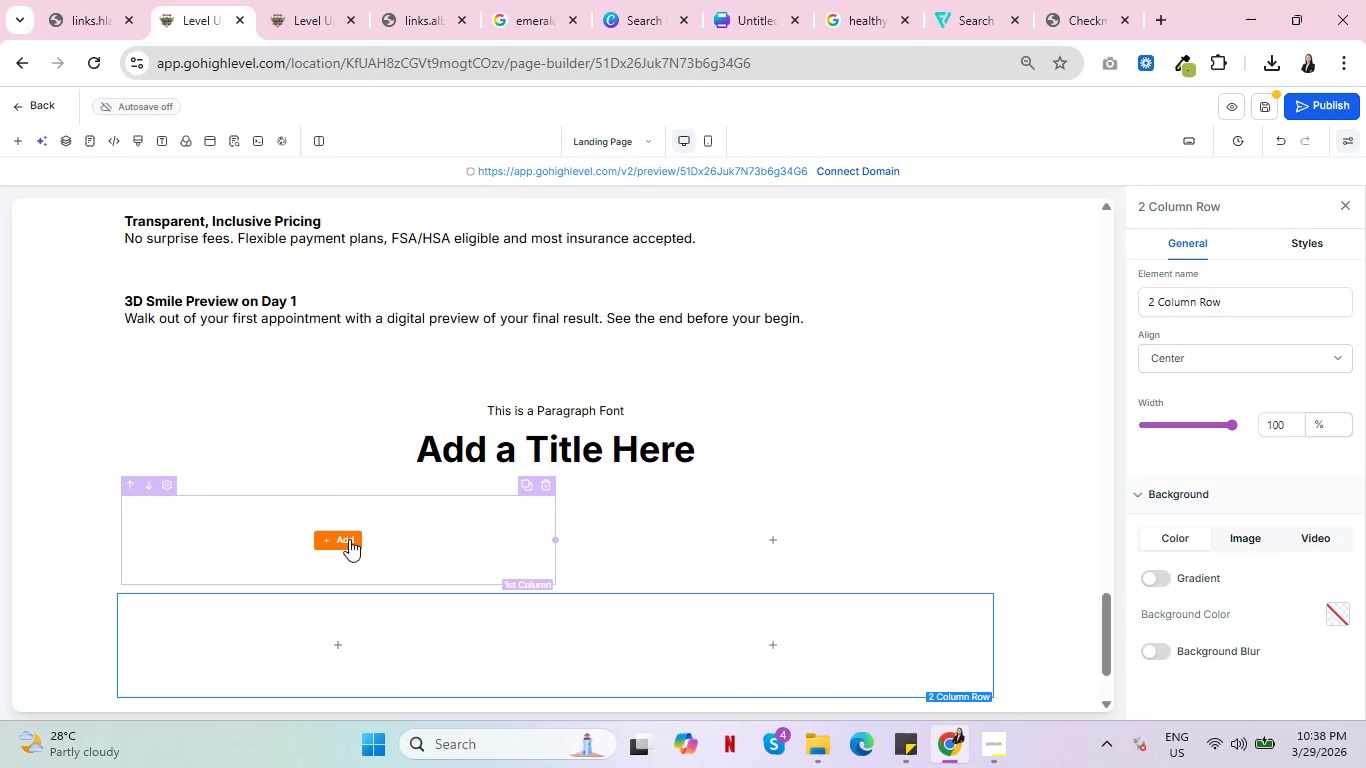 
wait(7.0)
 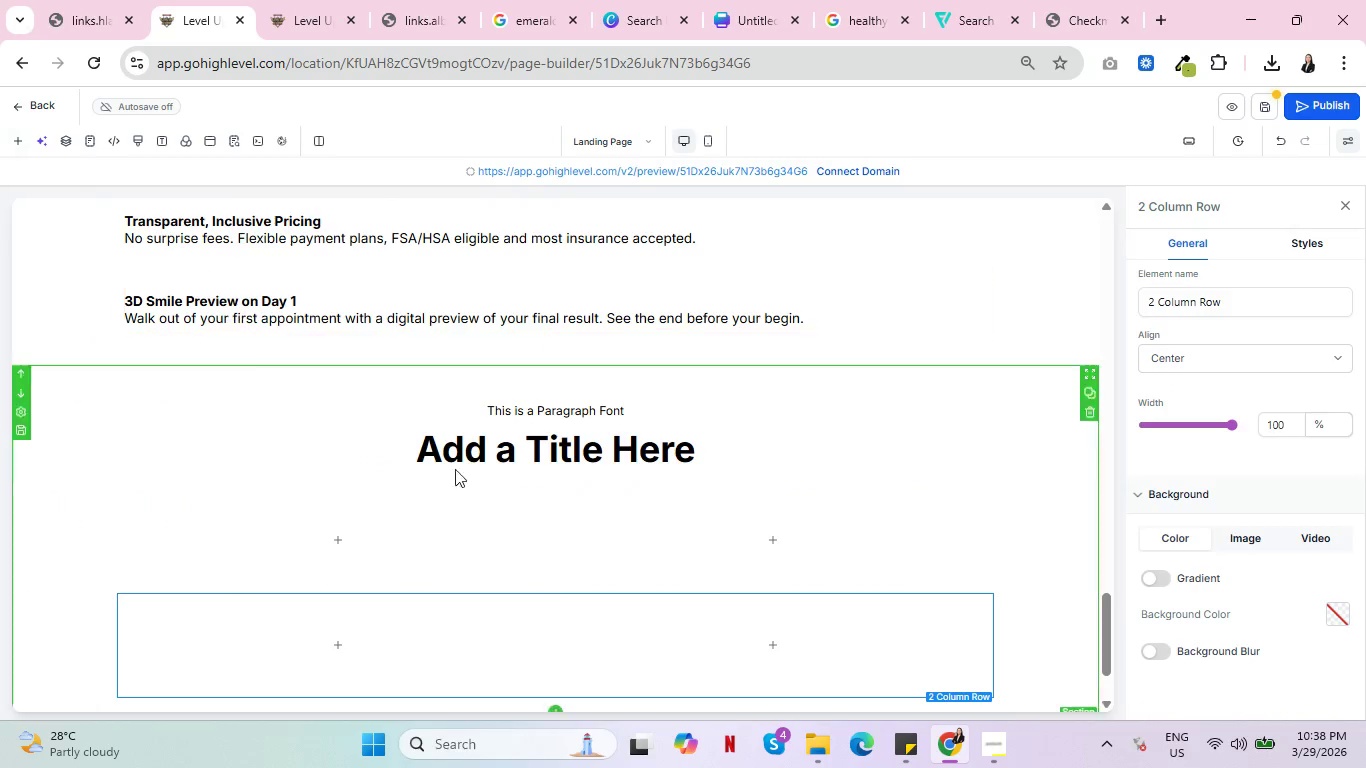 
key(Control+ControlLeft)
 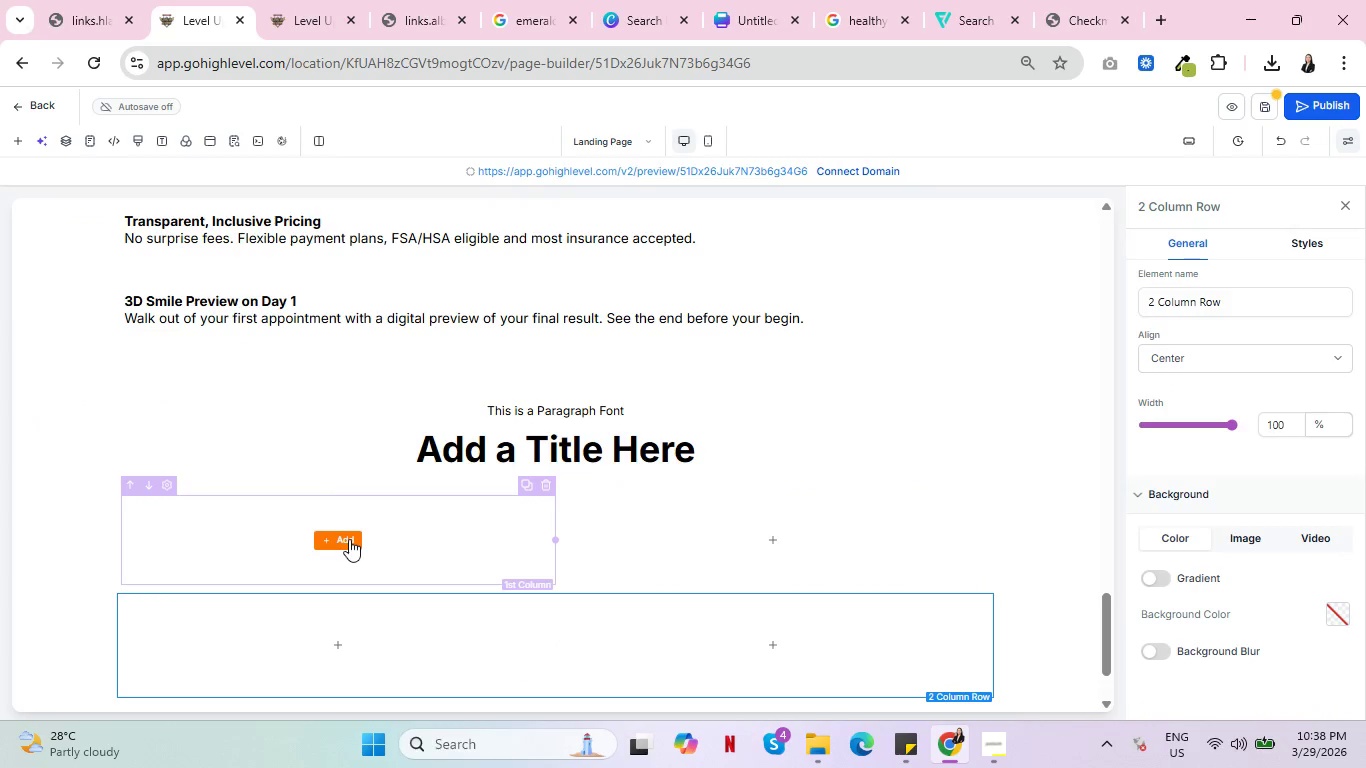 
left_click([349, 539])
 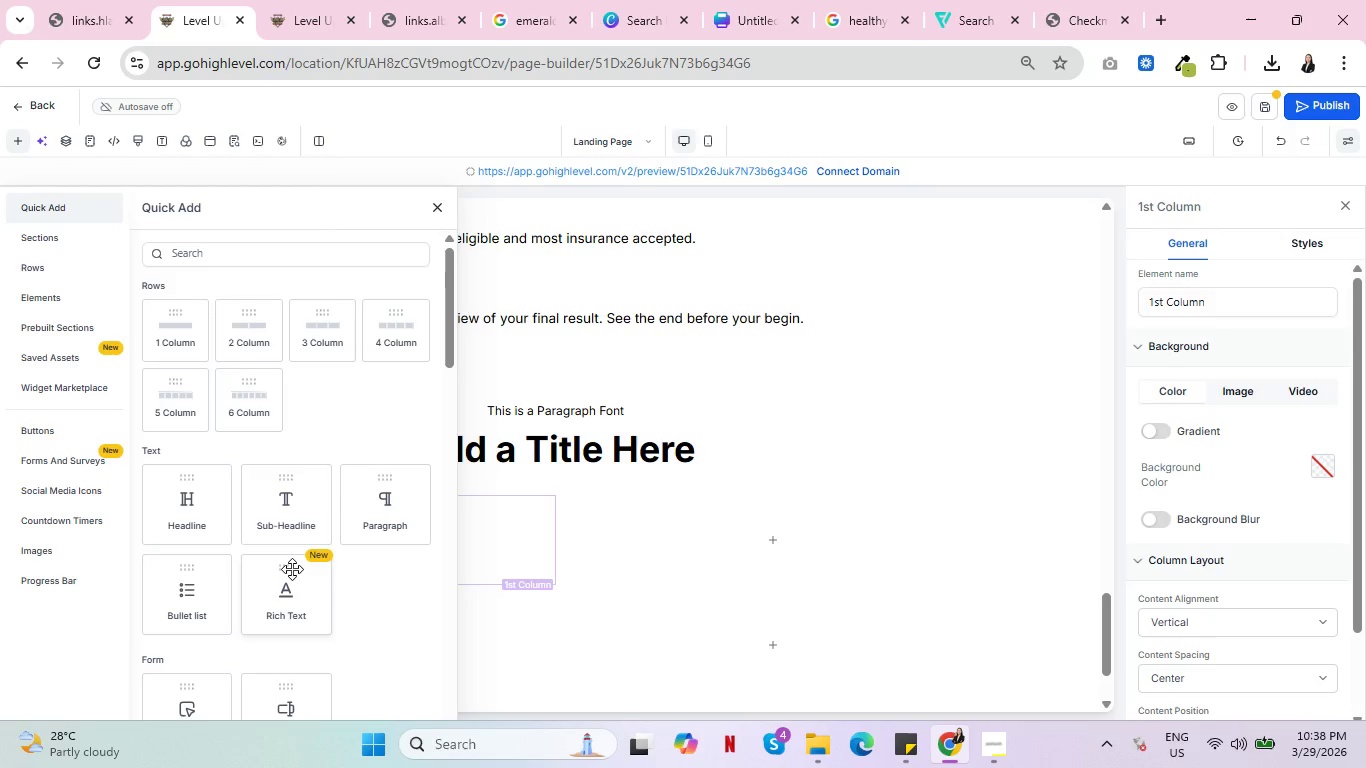 
scroll: coordinate [357, 529], scroll_direction: down, amount: 11.0
 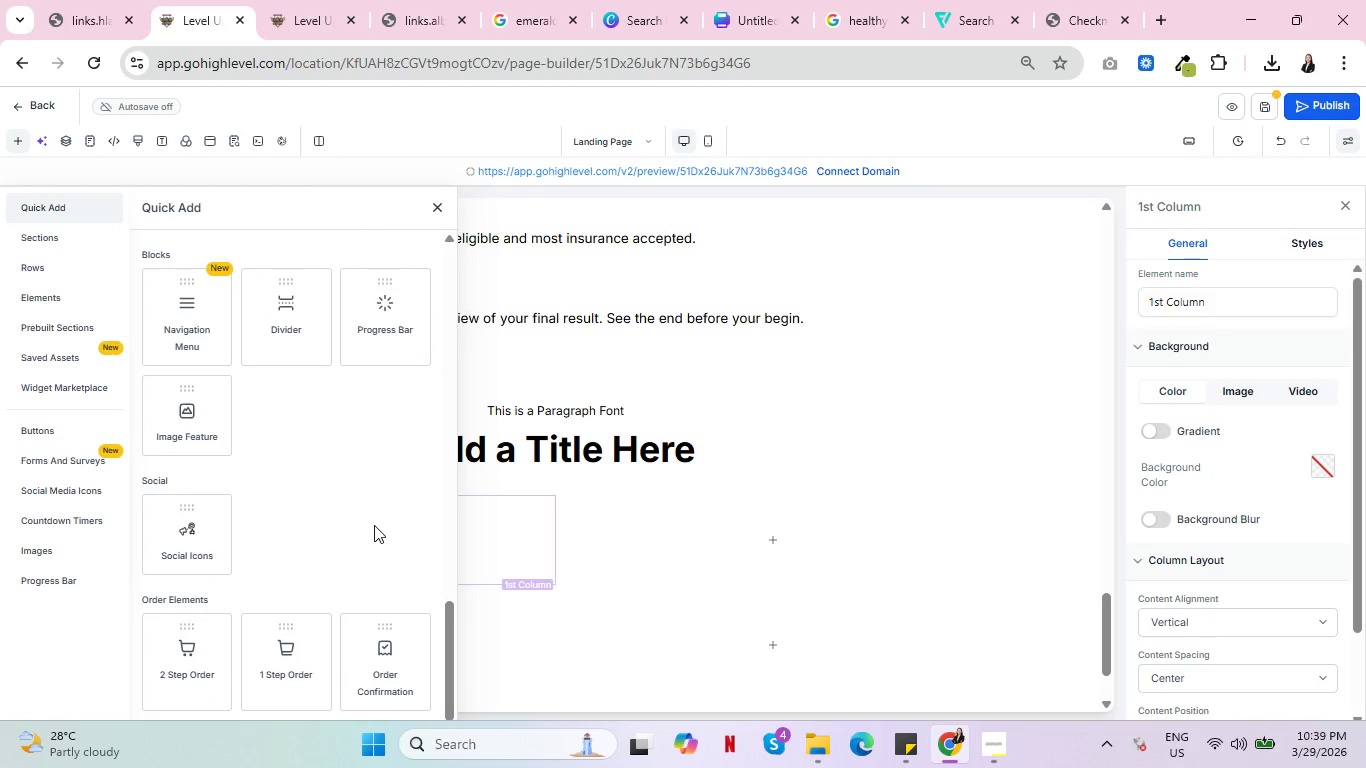 
left_click([171, 412])
 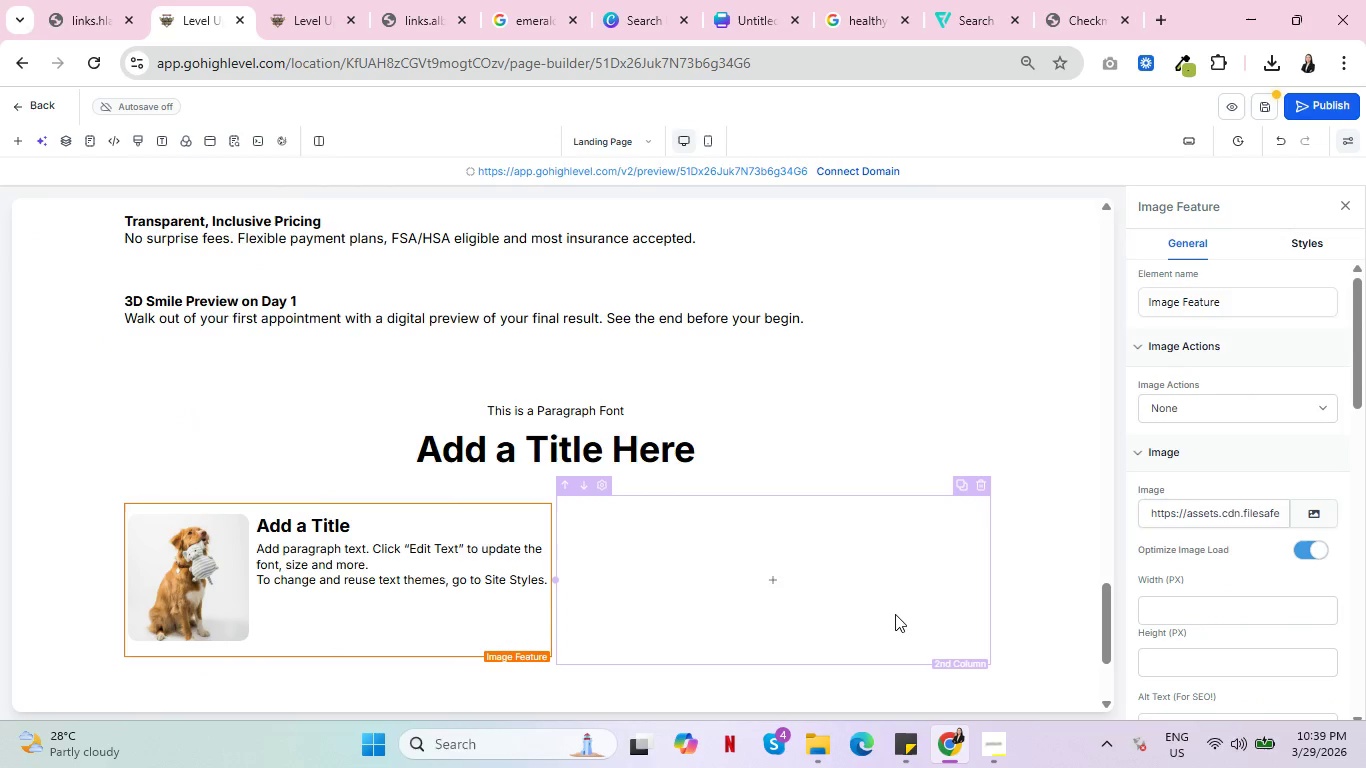 
left_click([772, 580])
 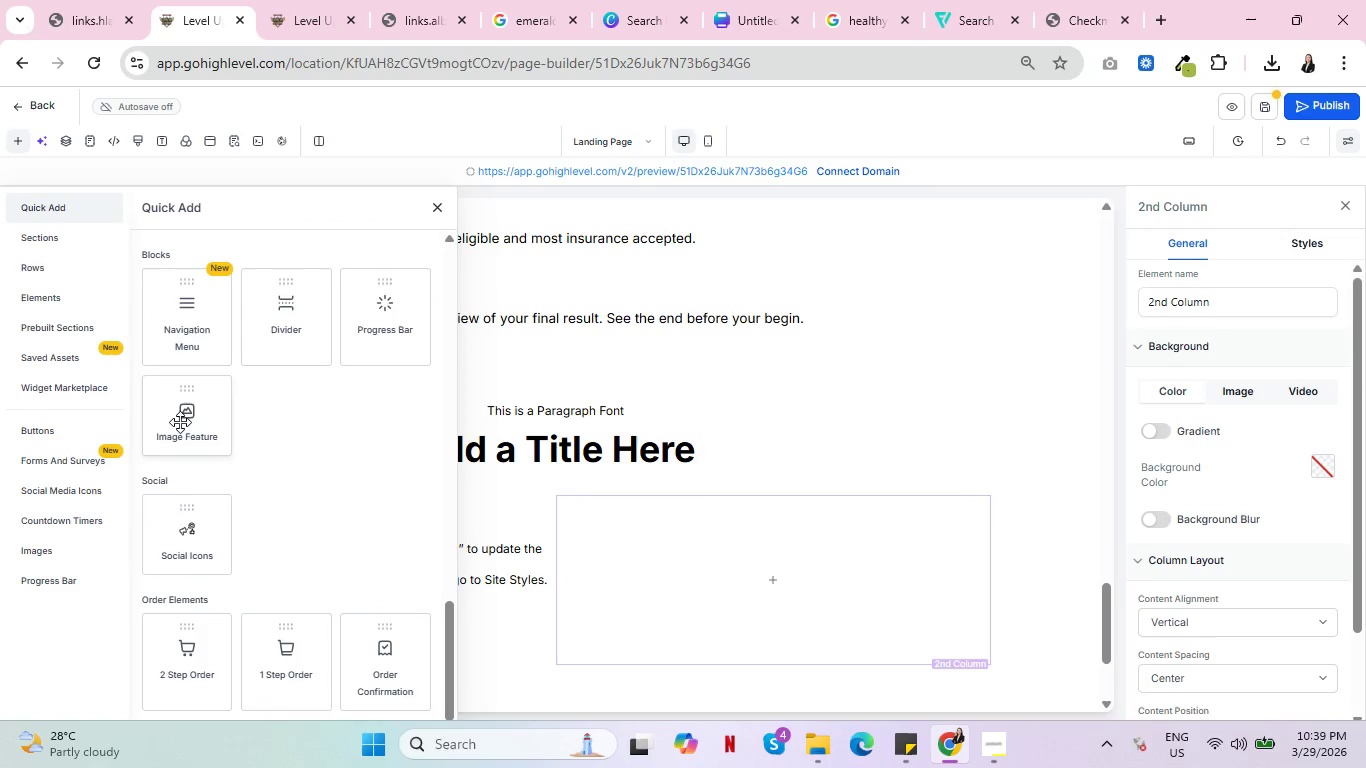 
left_click([180, 422])
 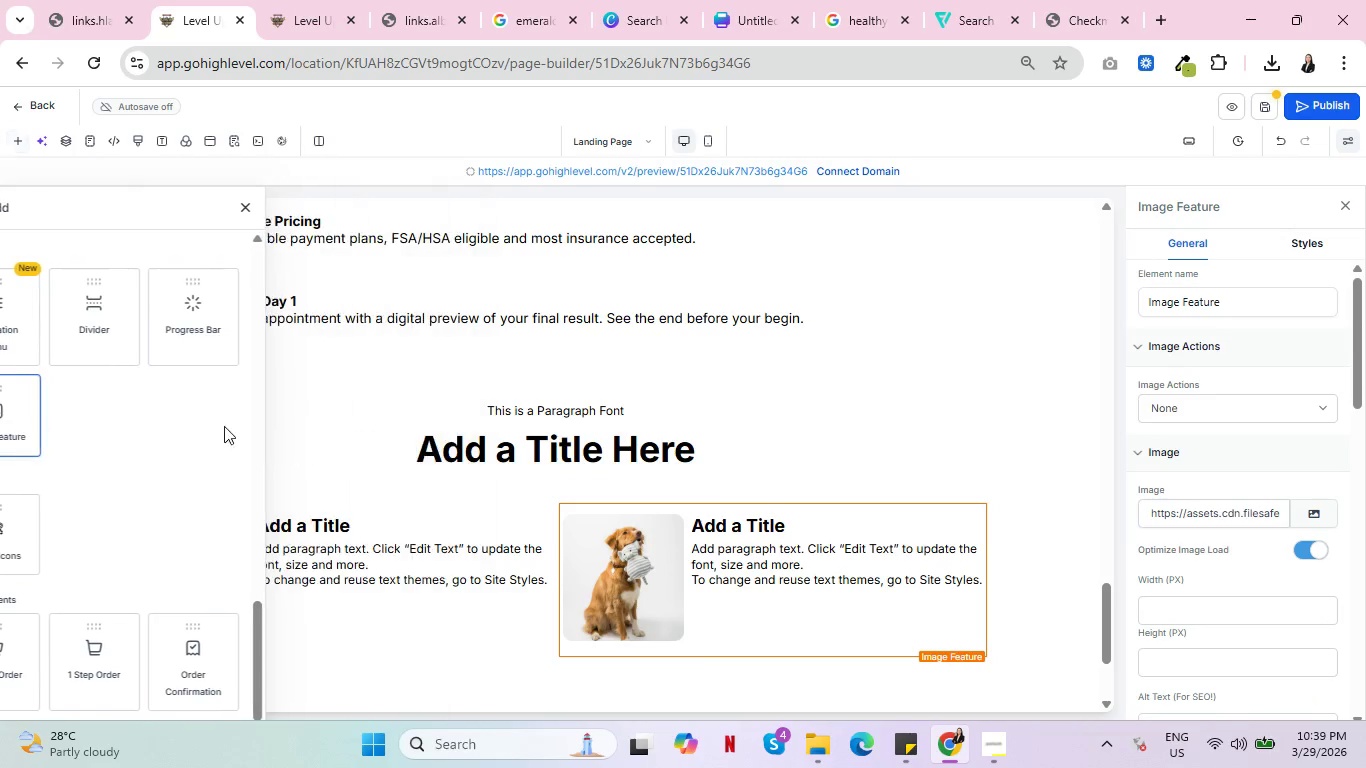 
scroll: coordinate [613, 452], scroll_direction: down, amount: 4.0
 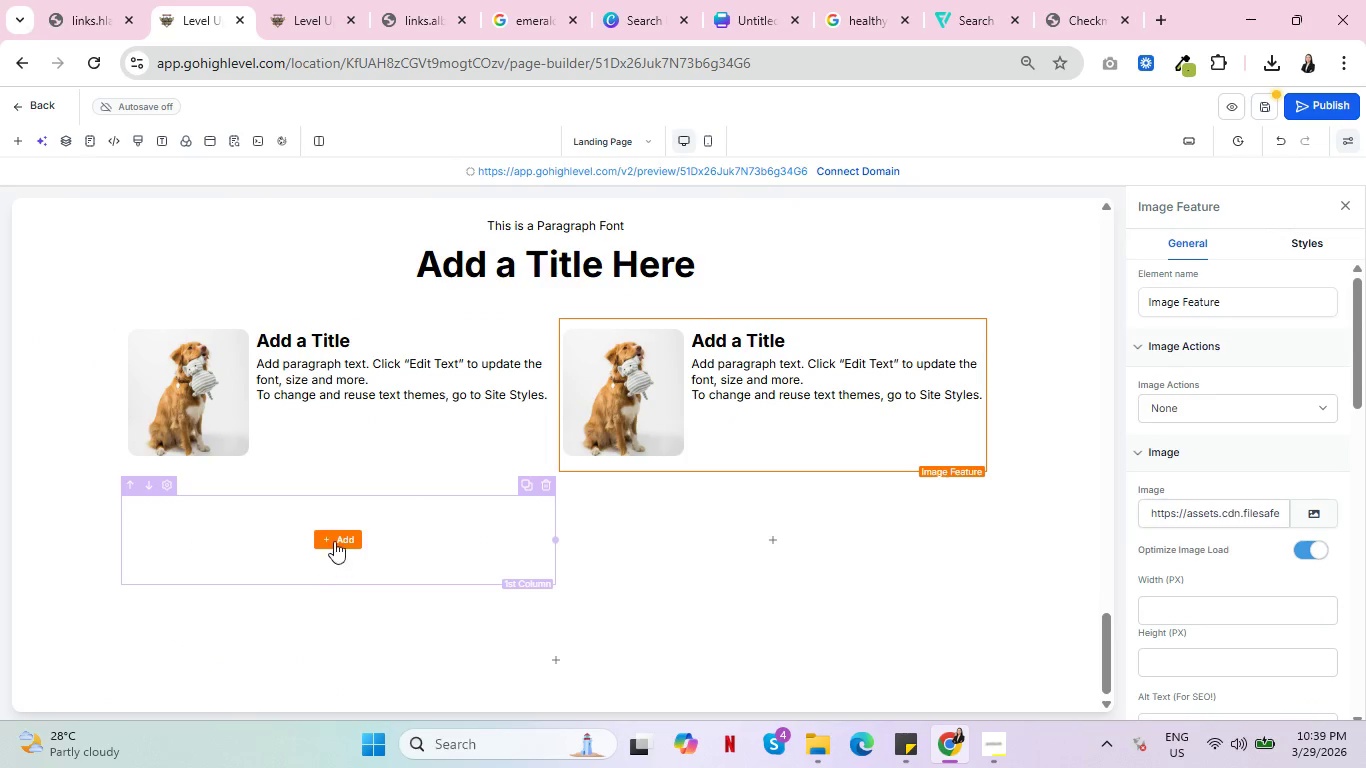 
left_click([334, 535])
 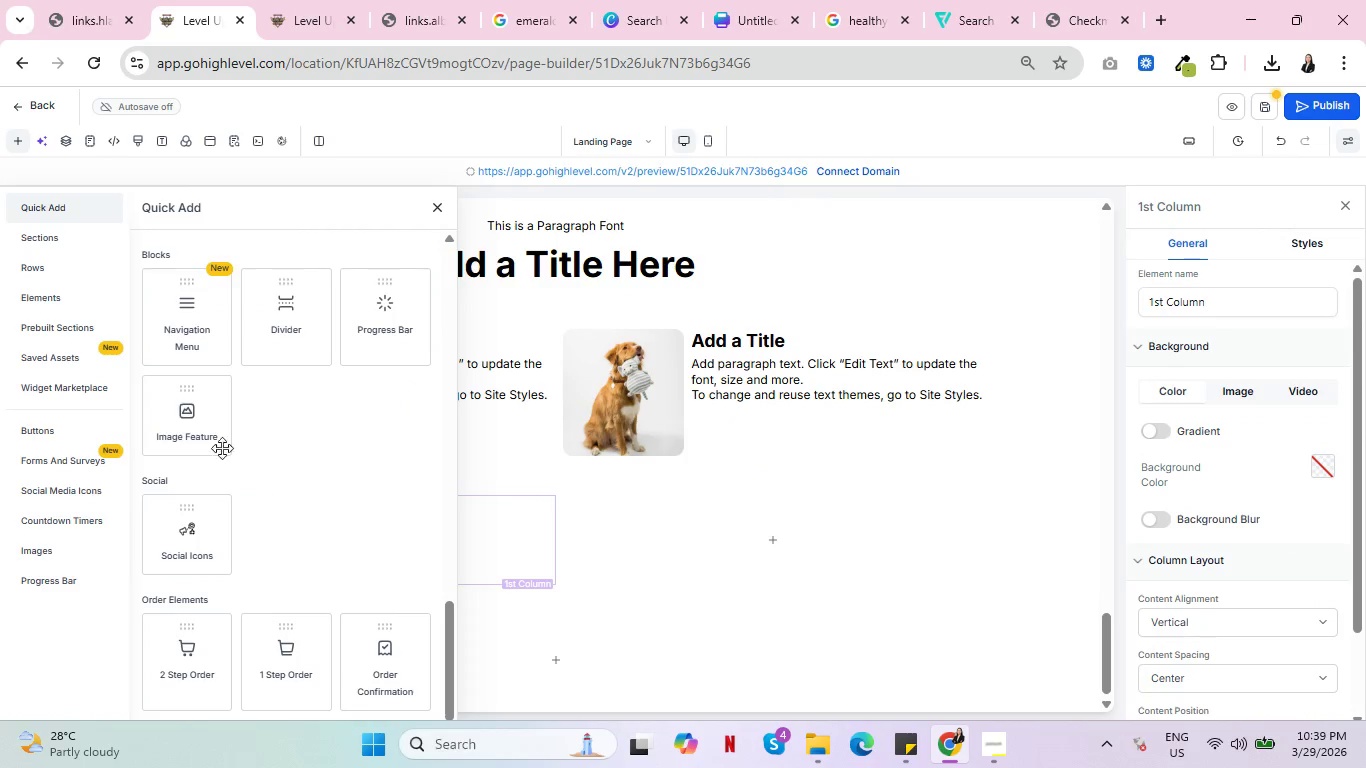 
left_click([171, 415])
 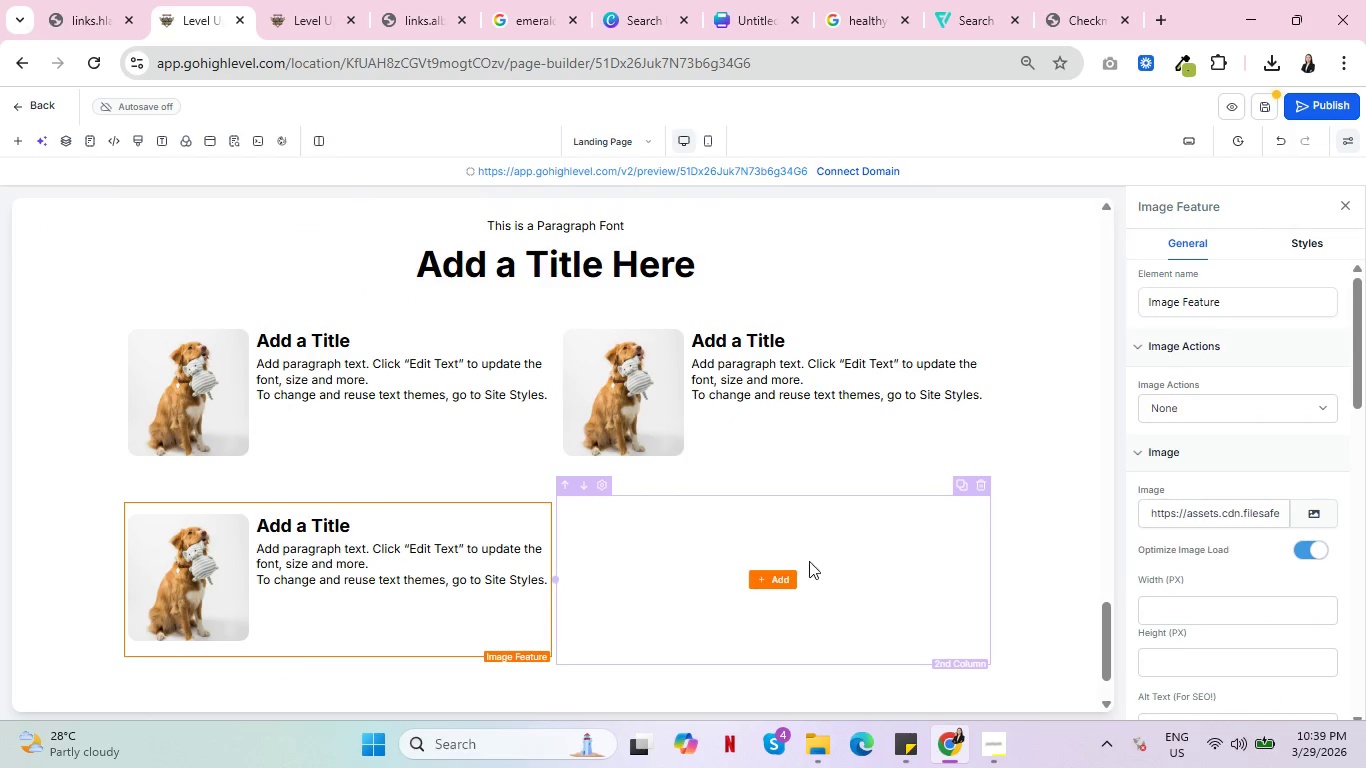 
left_click([789, 576])
 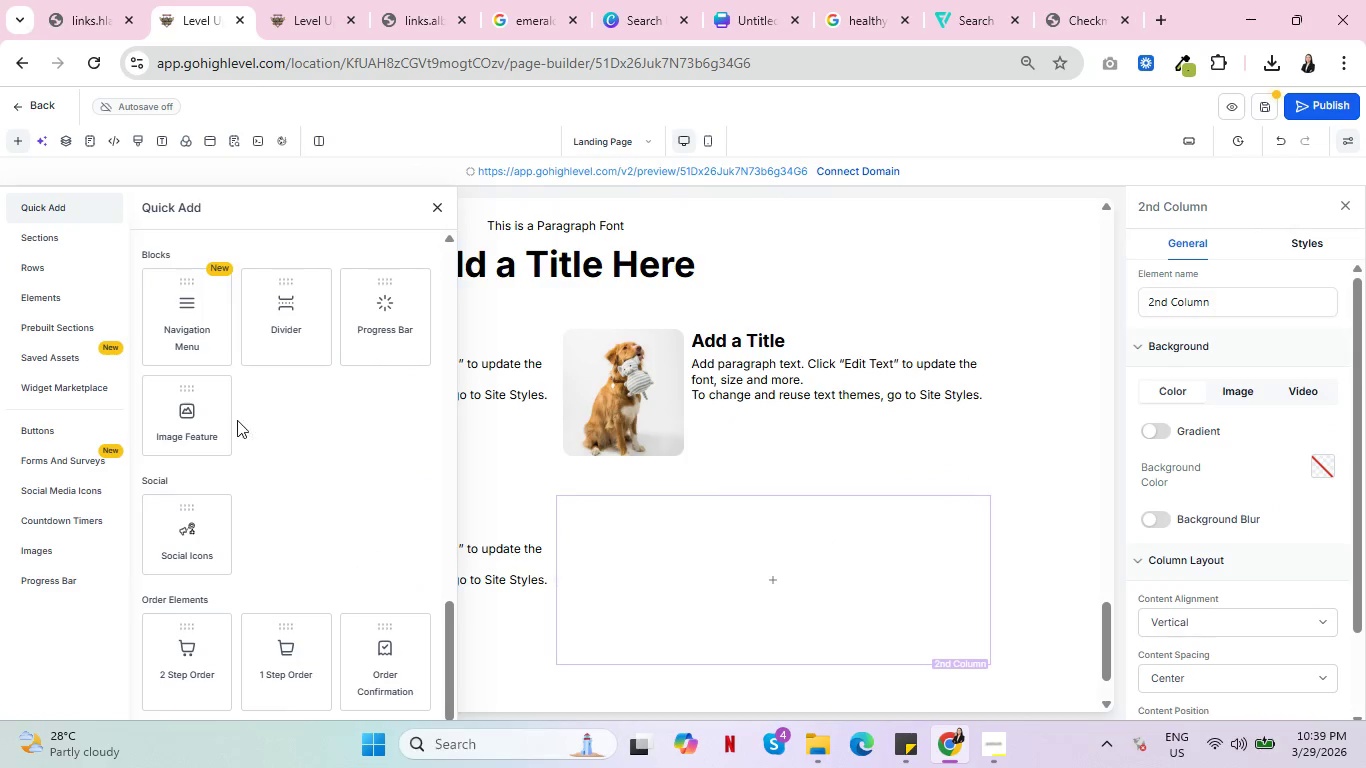 
left_click([209, 420])
 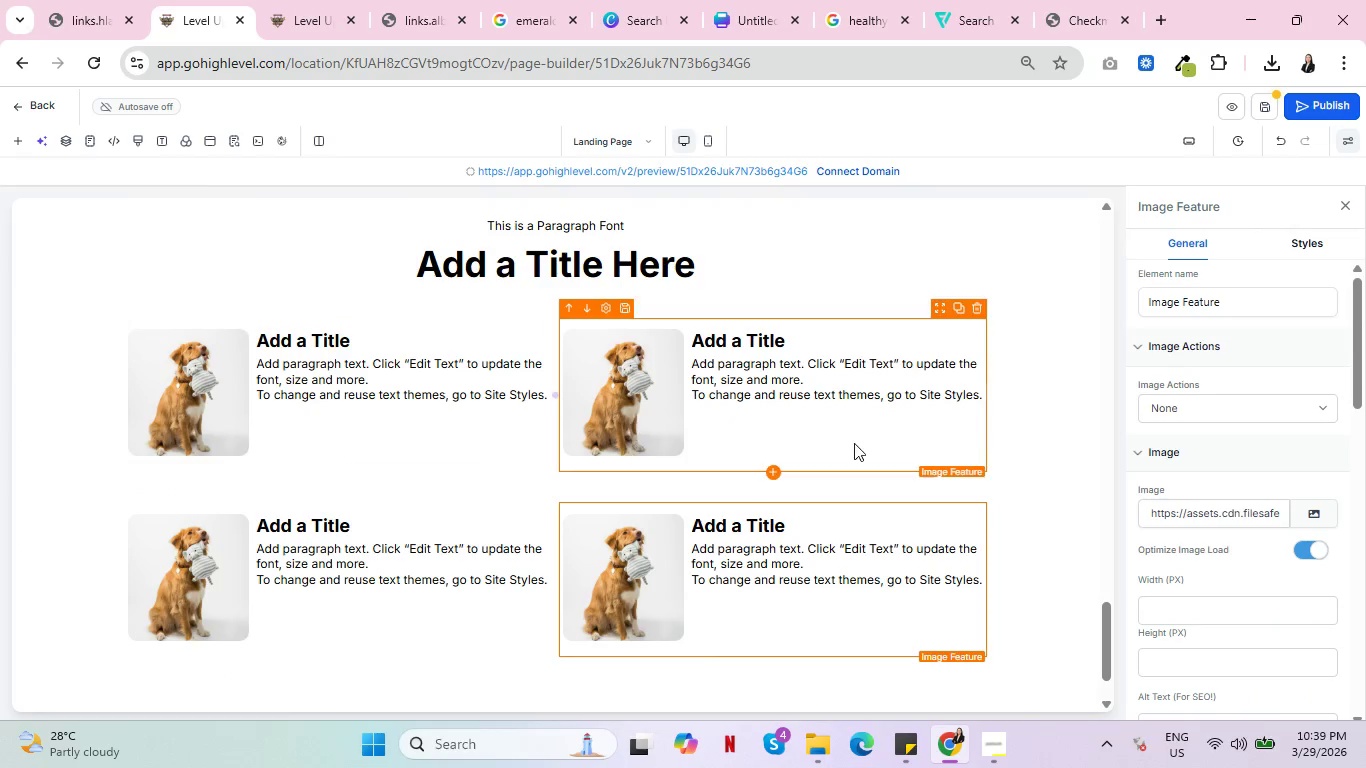 
scroll: coordinate [981, 443], scroll_direction: down, amount: 5.0
 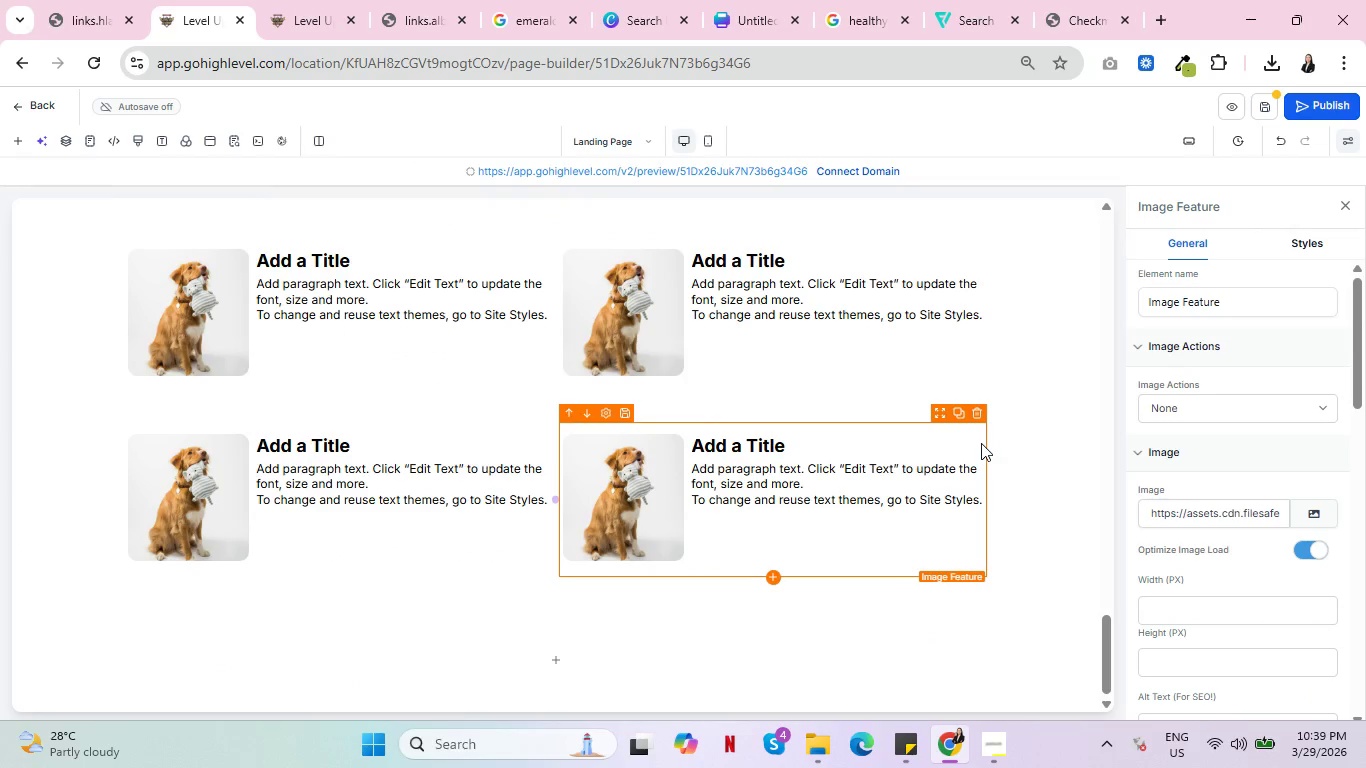 
key(Control+ControlLeft)
 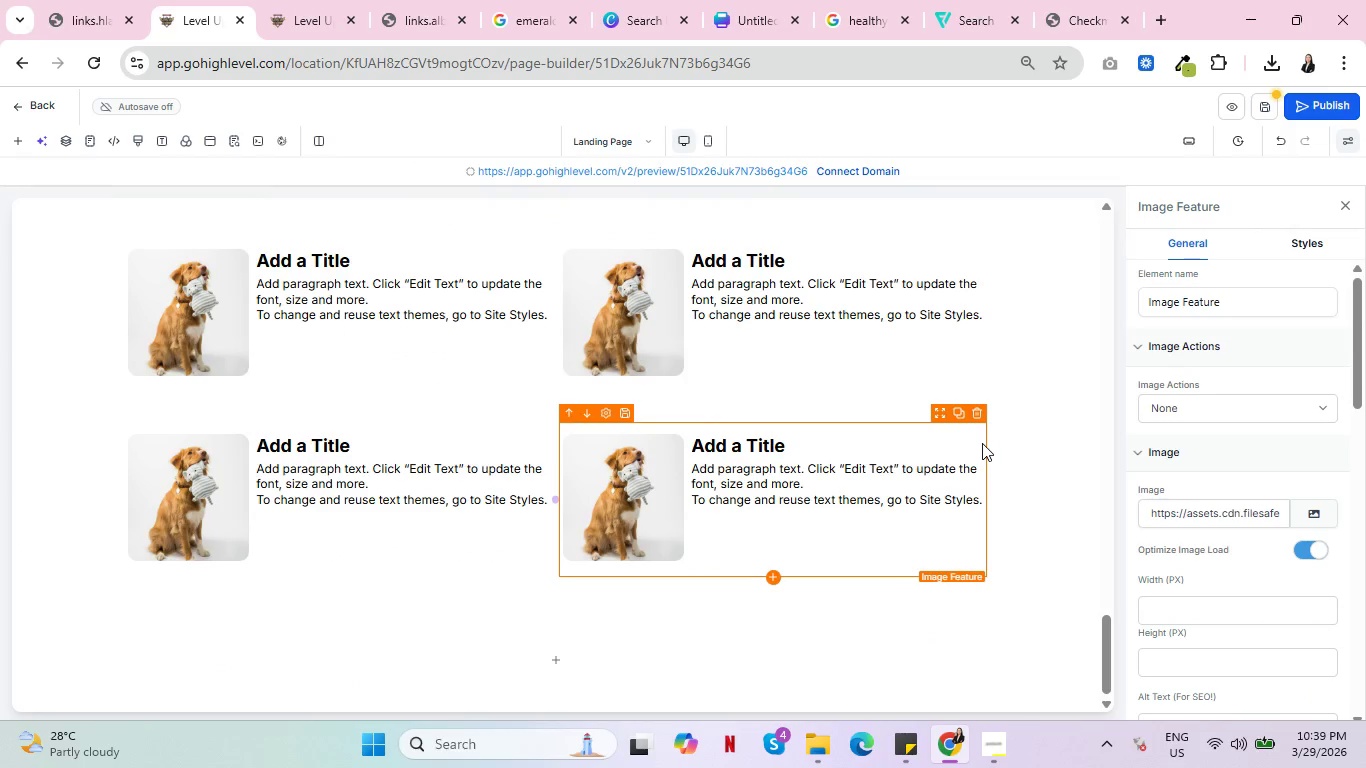 
key(Control+ControlLeft)
 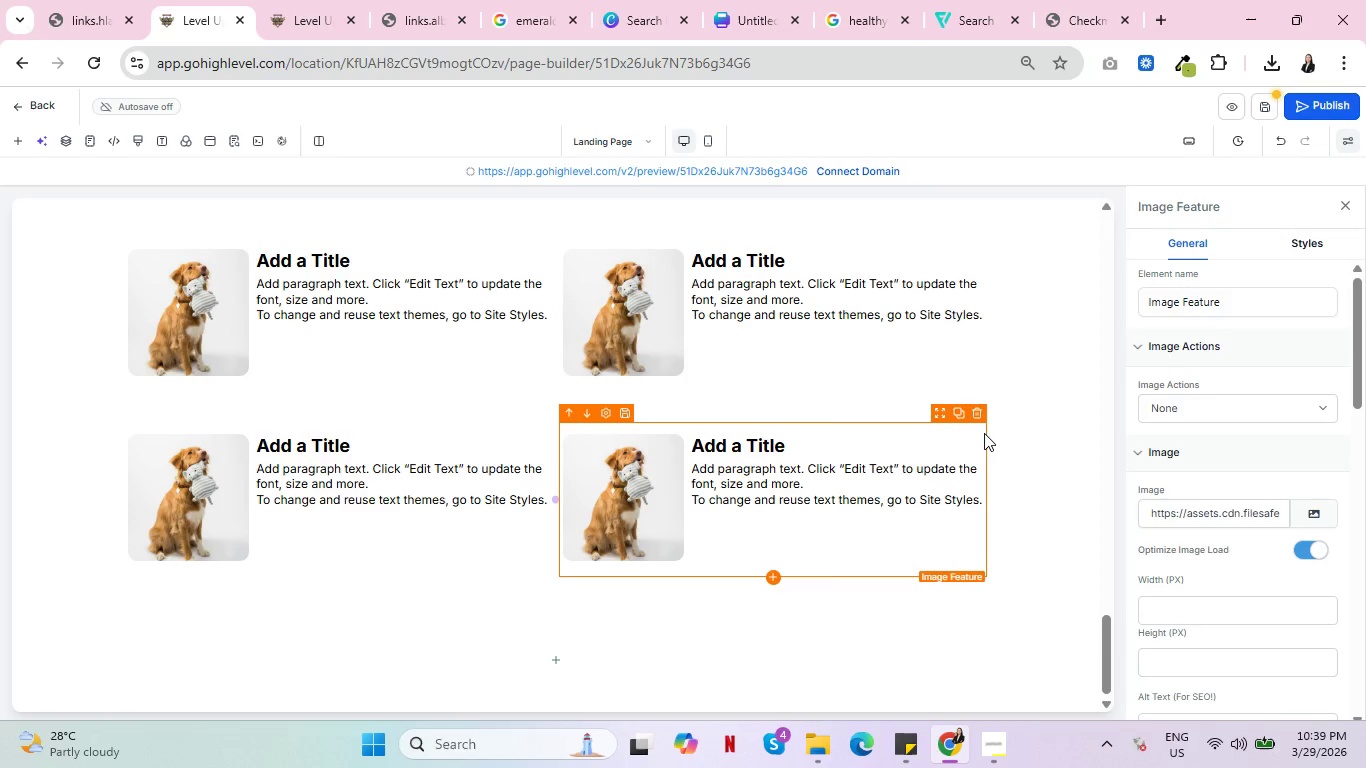 
wait(12.88)
 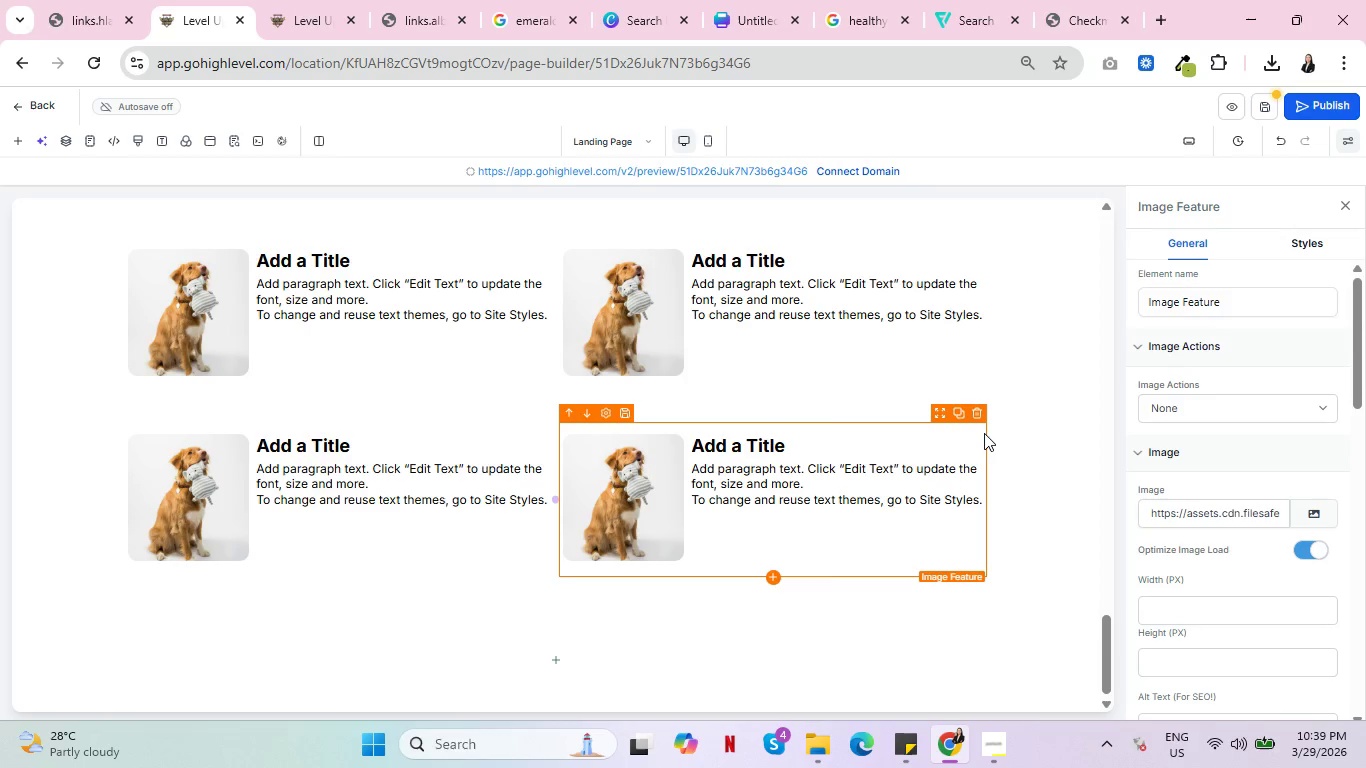 
key(Control+ControlLeft)
 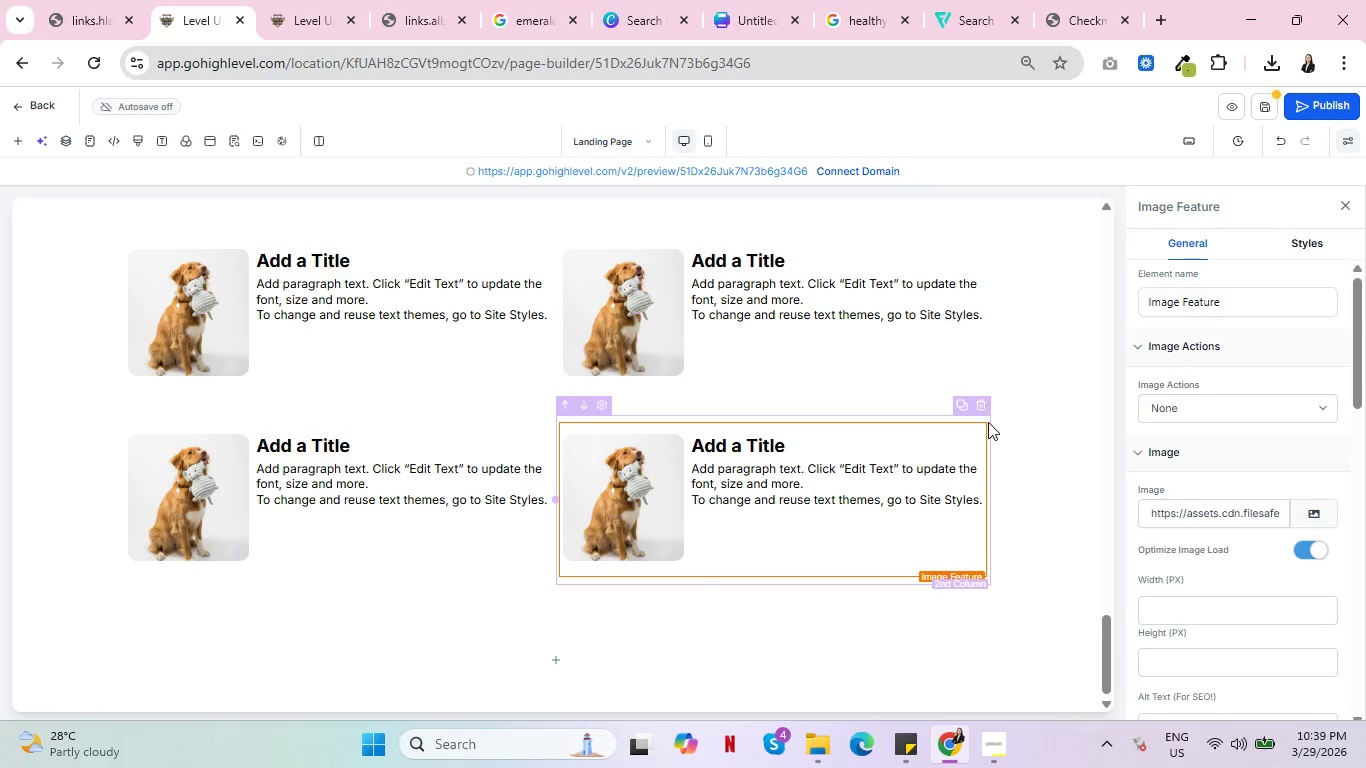 
key(Control+ControlLeft)
 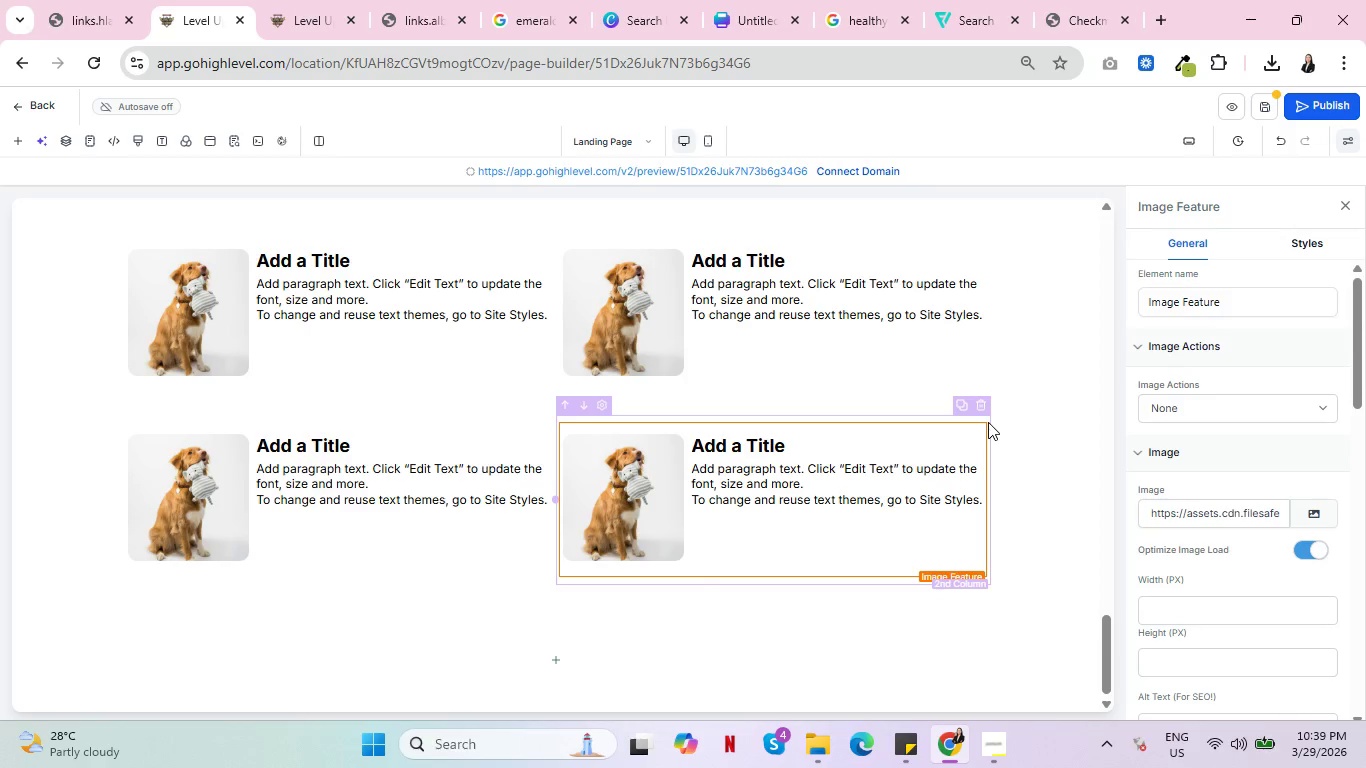 
key(Control+ControlLeft)
 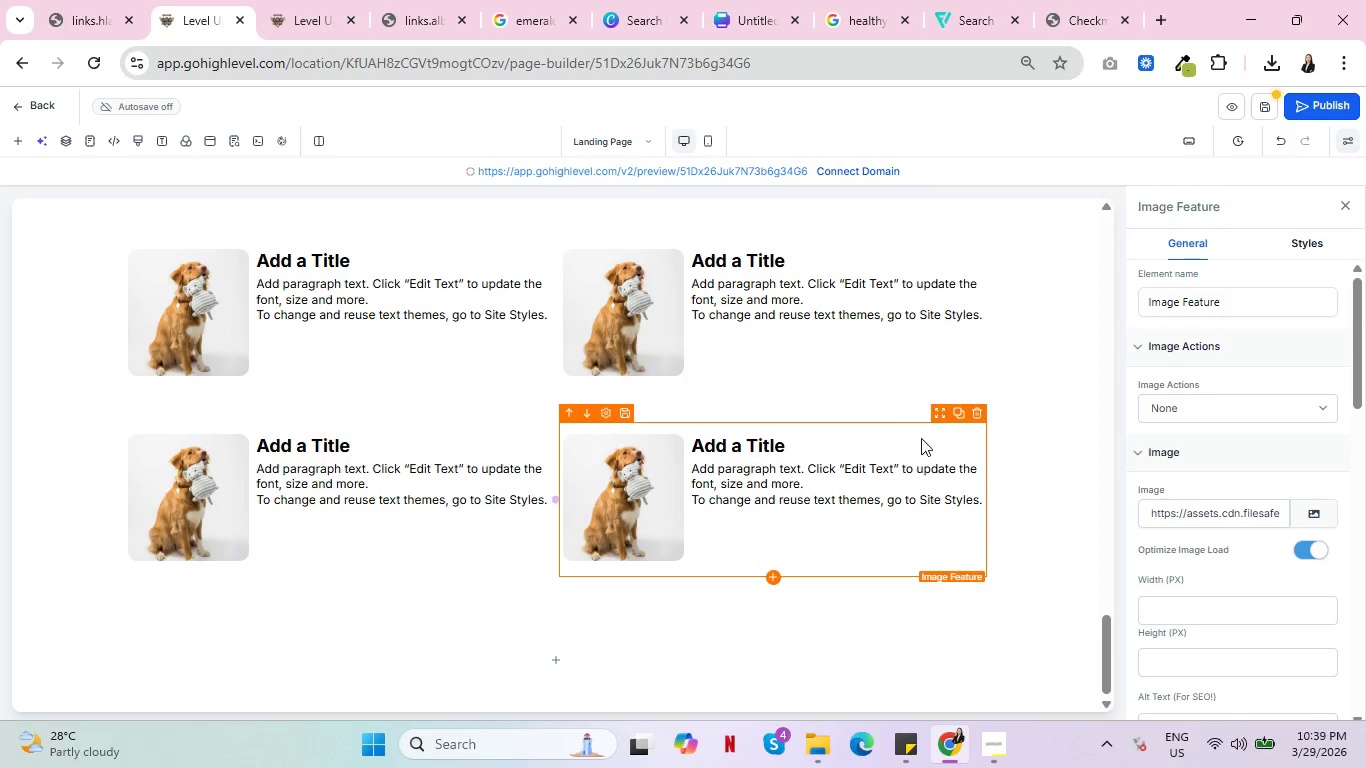 
scroll: coordinate [1008, 468], scroll_direction: up, amount: 23.0
 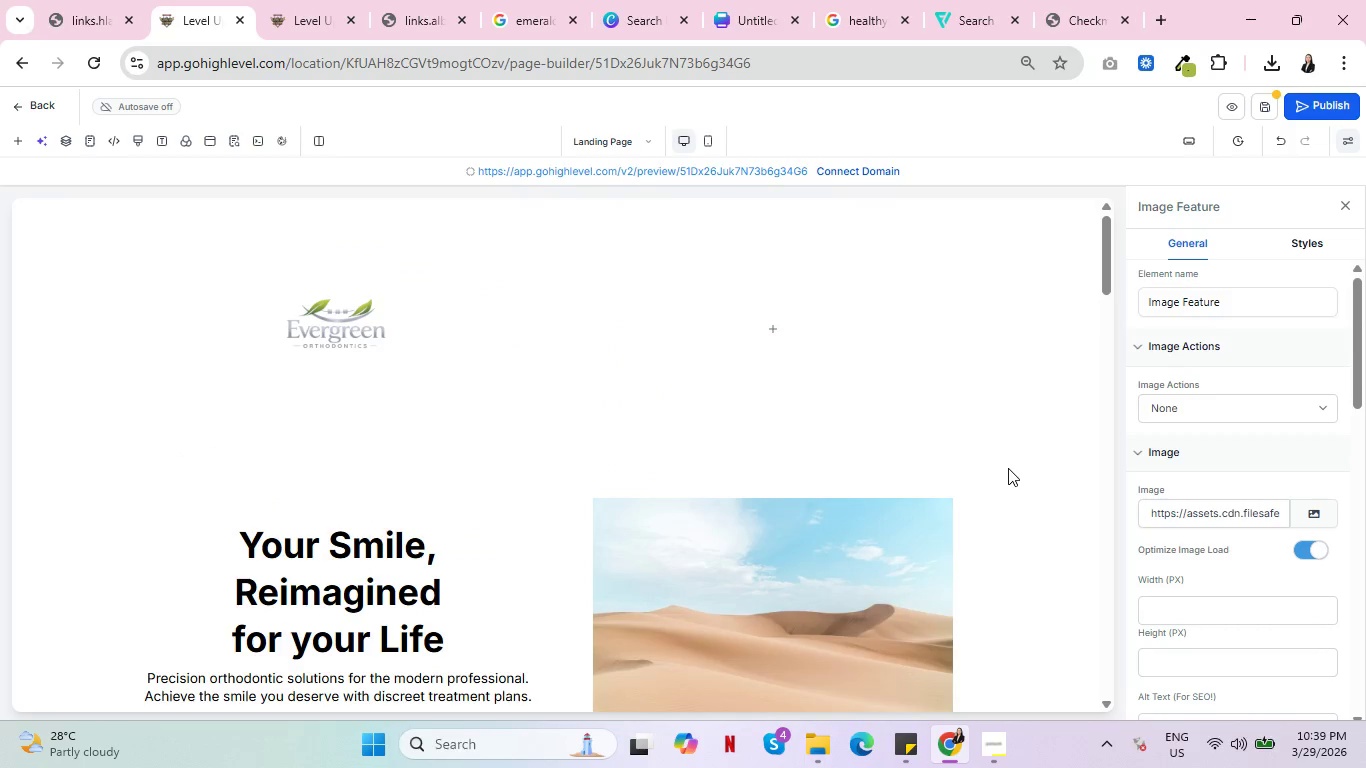 
scroll: coordinate [1008, 468], scroll_direction: down, amount: 5.0
 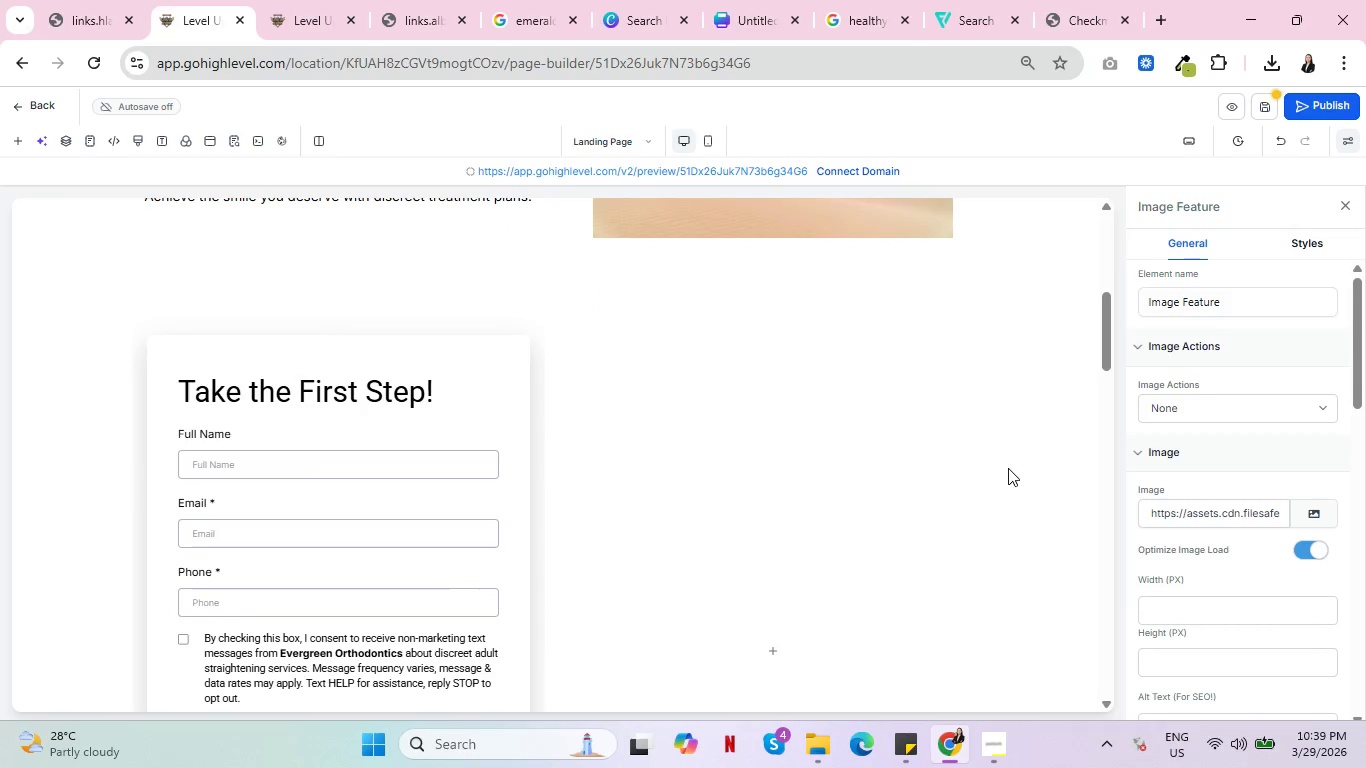 
scroll: coordinate [1008, 468], scroll_direction: up, amount: 2.0
 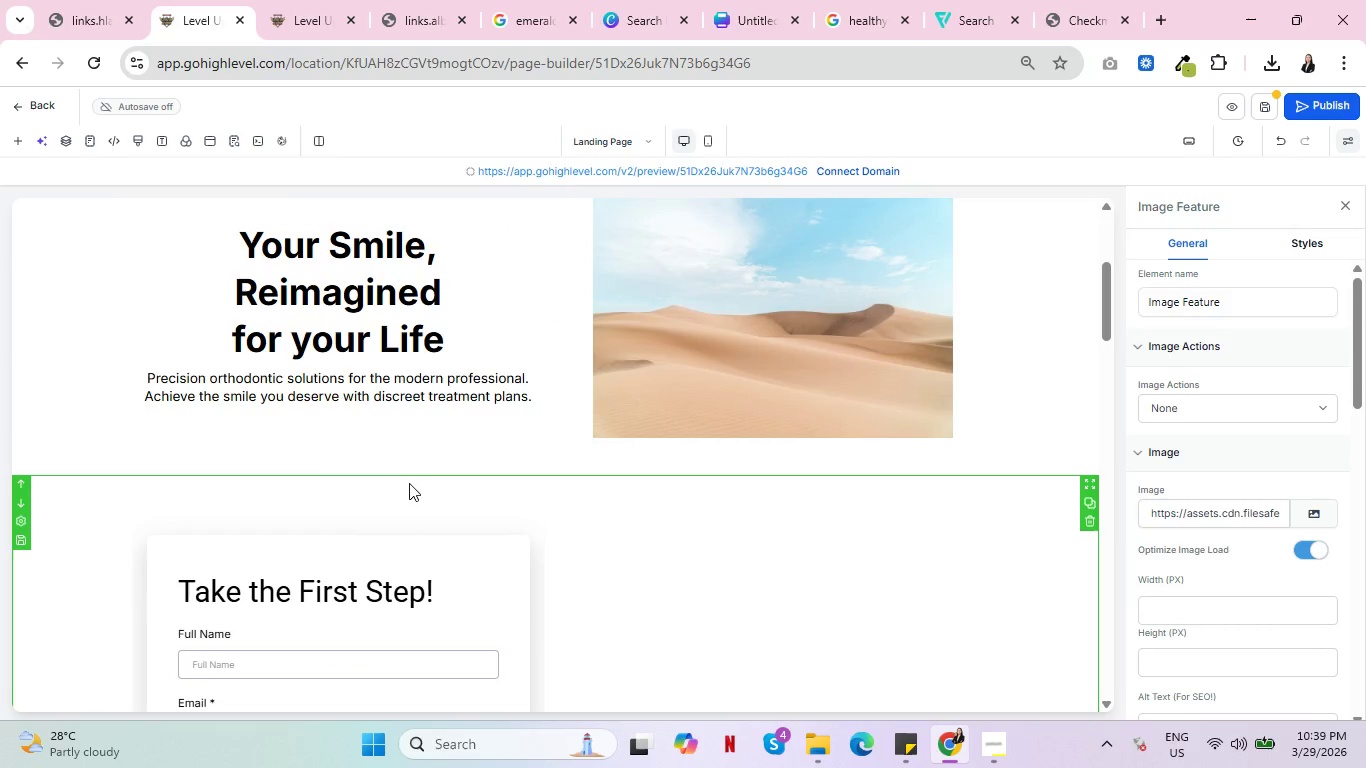 
scroll: coordinate [317, 533], scroll_direction: down, amount: 11.0
 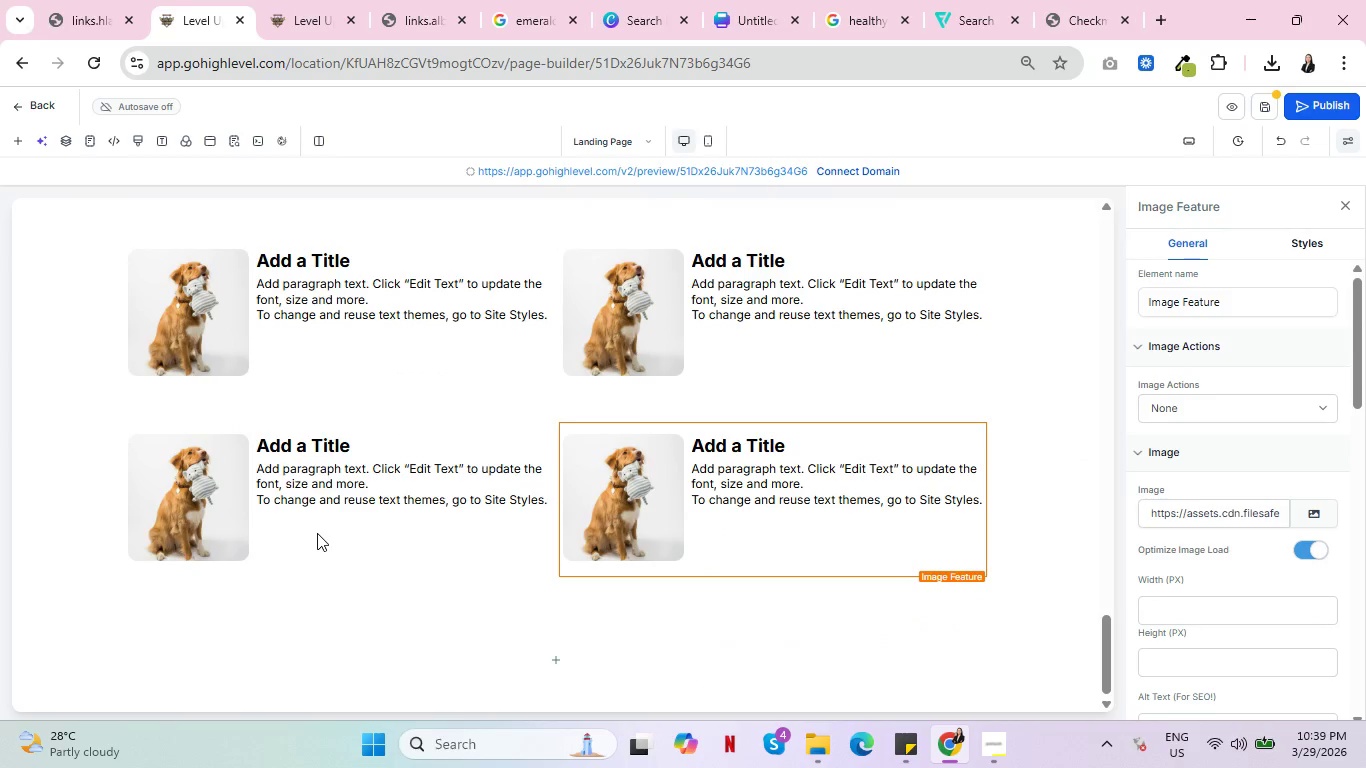 
scroll: coordinate [329, 527], scroll_direction: up, amount: 6.0
 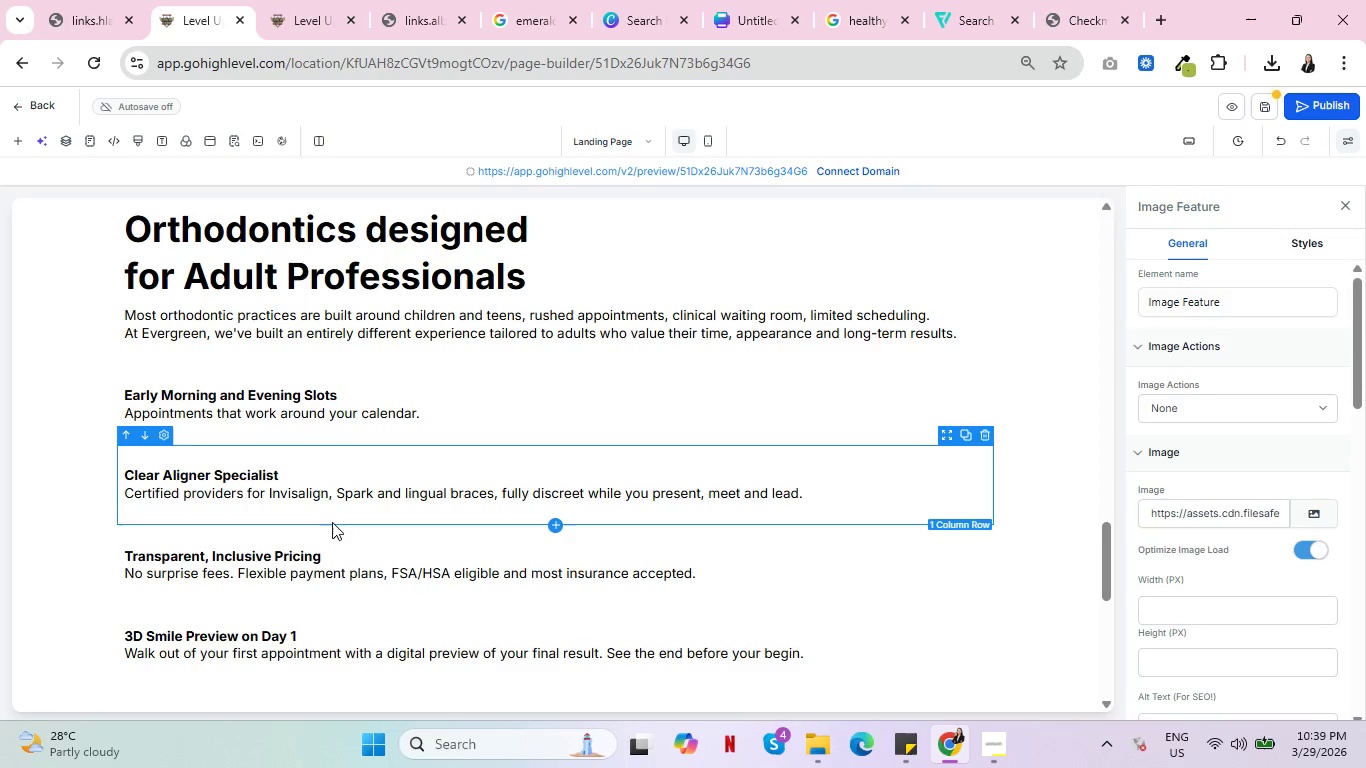 
scroll: coordinate [673, 447], scroll_direction: down, amount: 5.0
 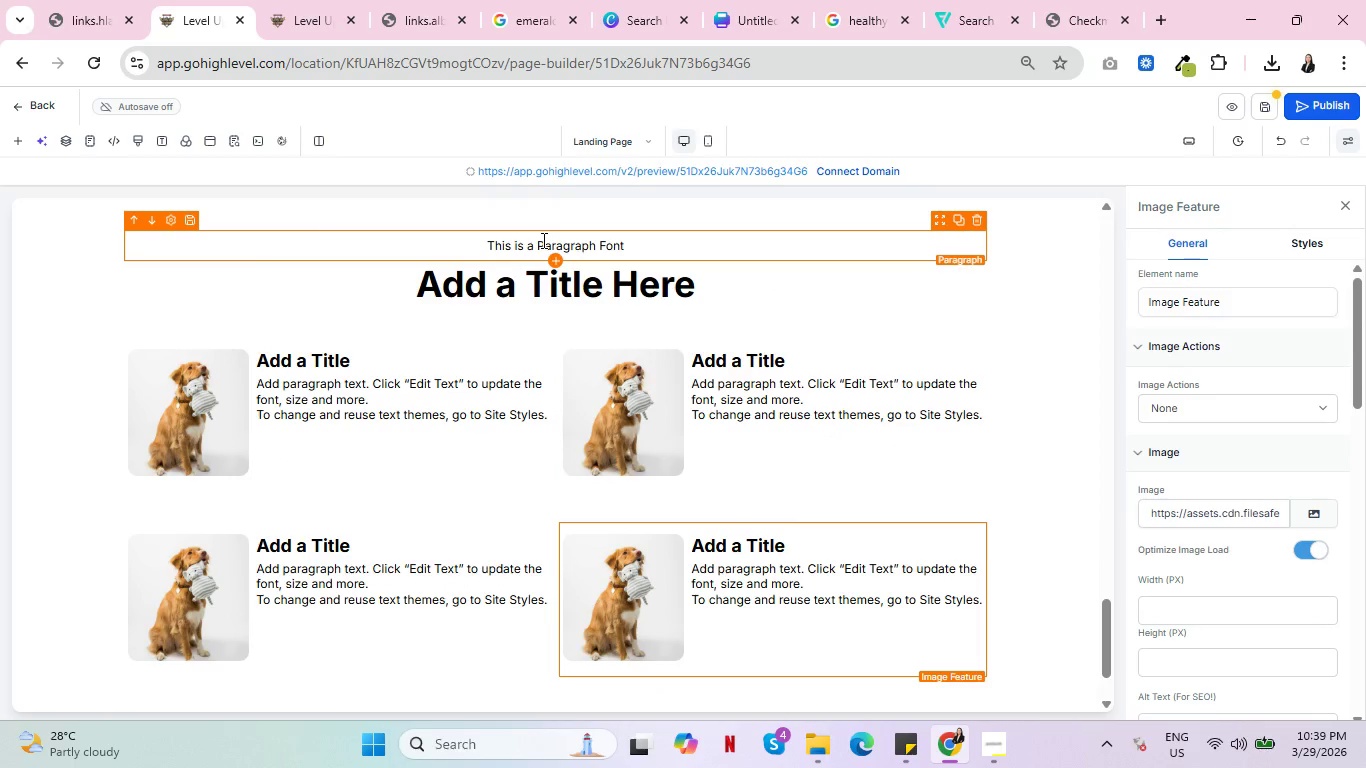 
double_click([542, 240])
 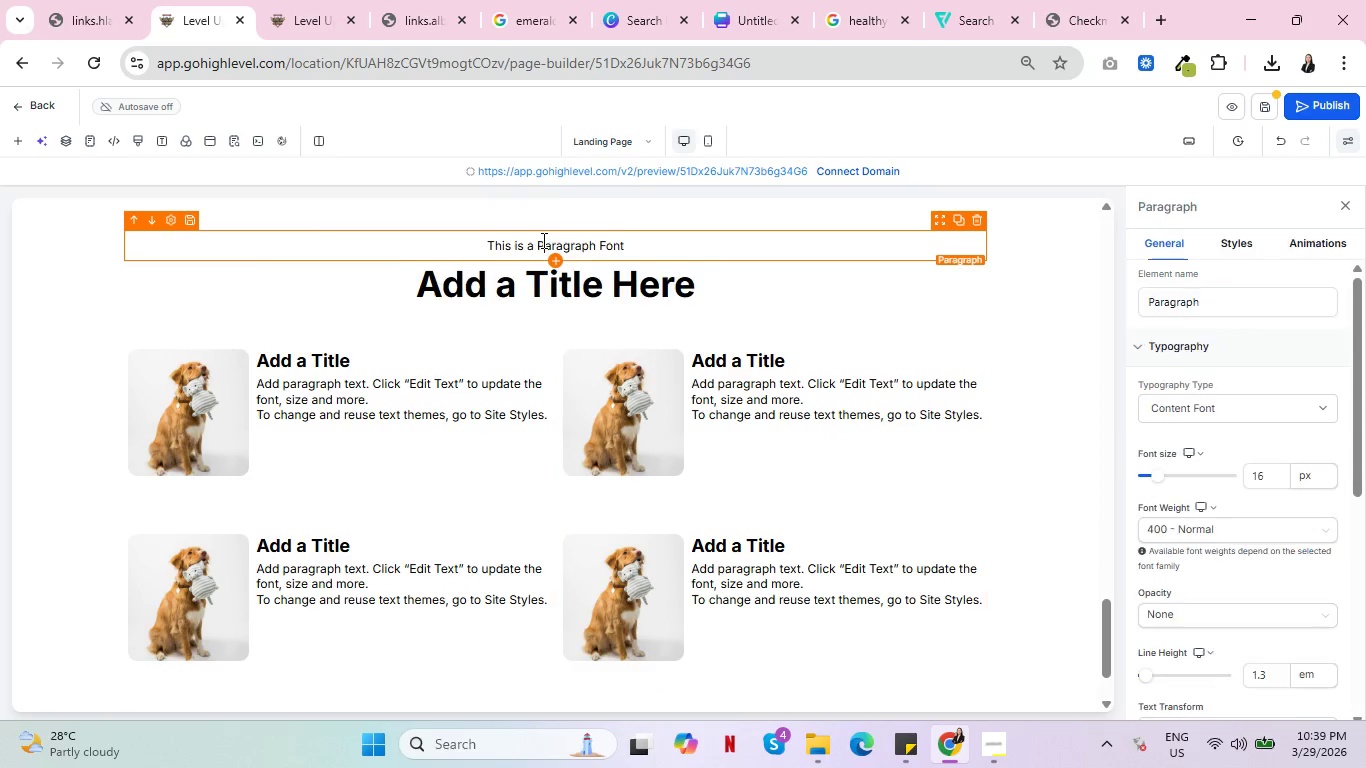 
triple_click([542, 240])
 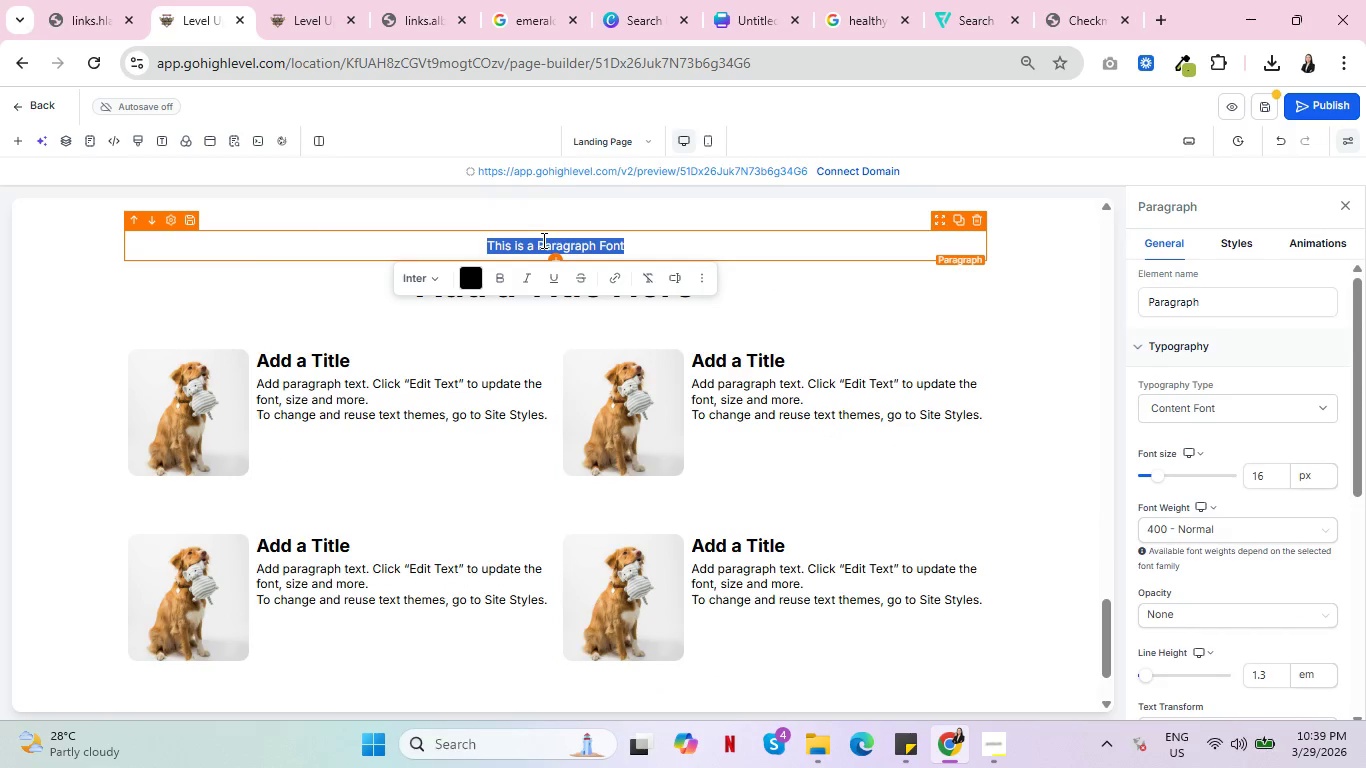 
type(Our Prcess)
key(Backspace)
key(Backspace)
key(Backspace)
key(Backspace)
type(ocess)
 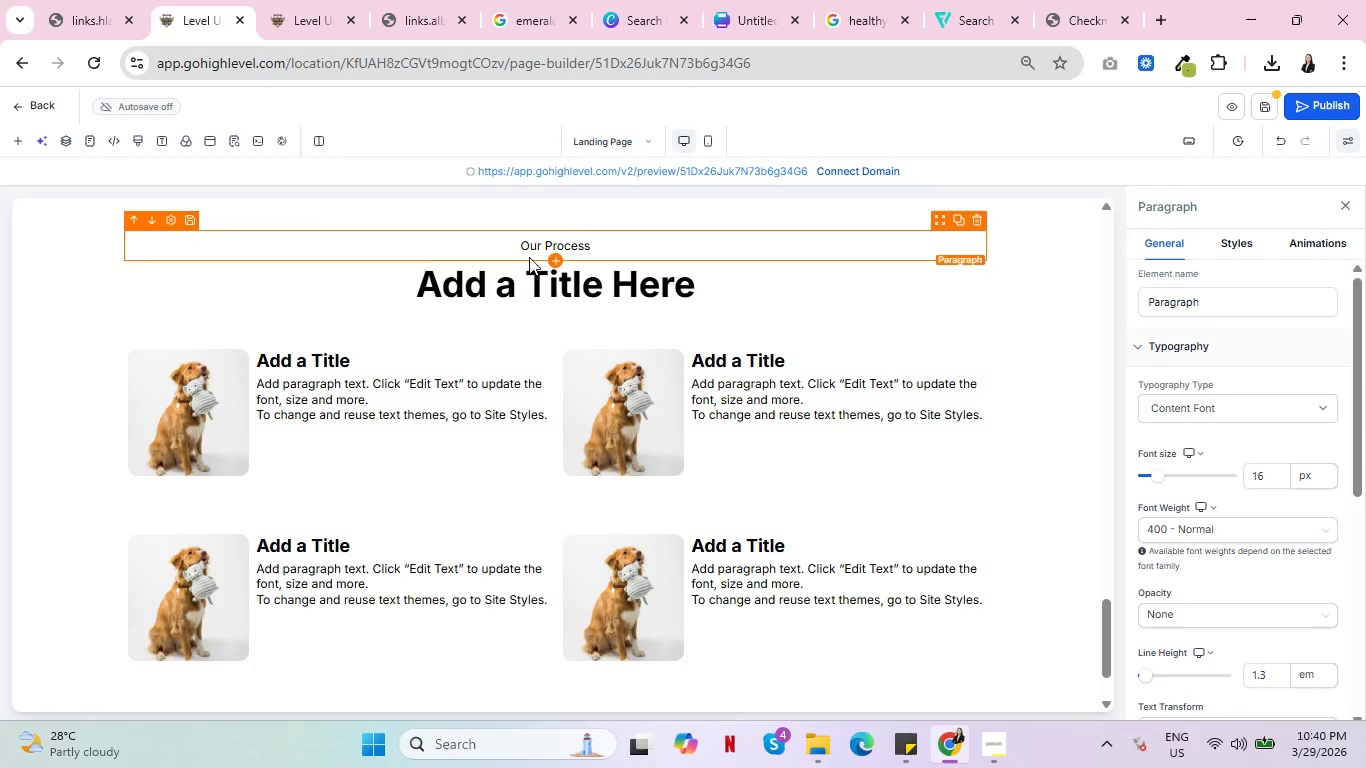 
double_click([525, 276])
 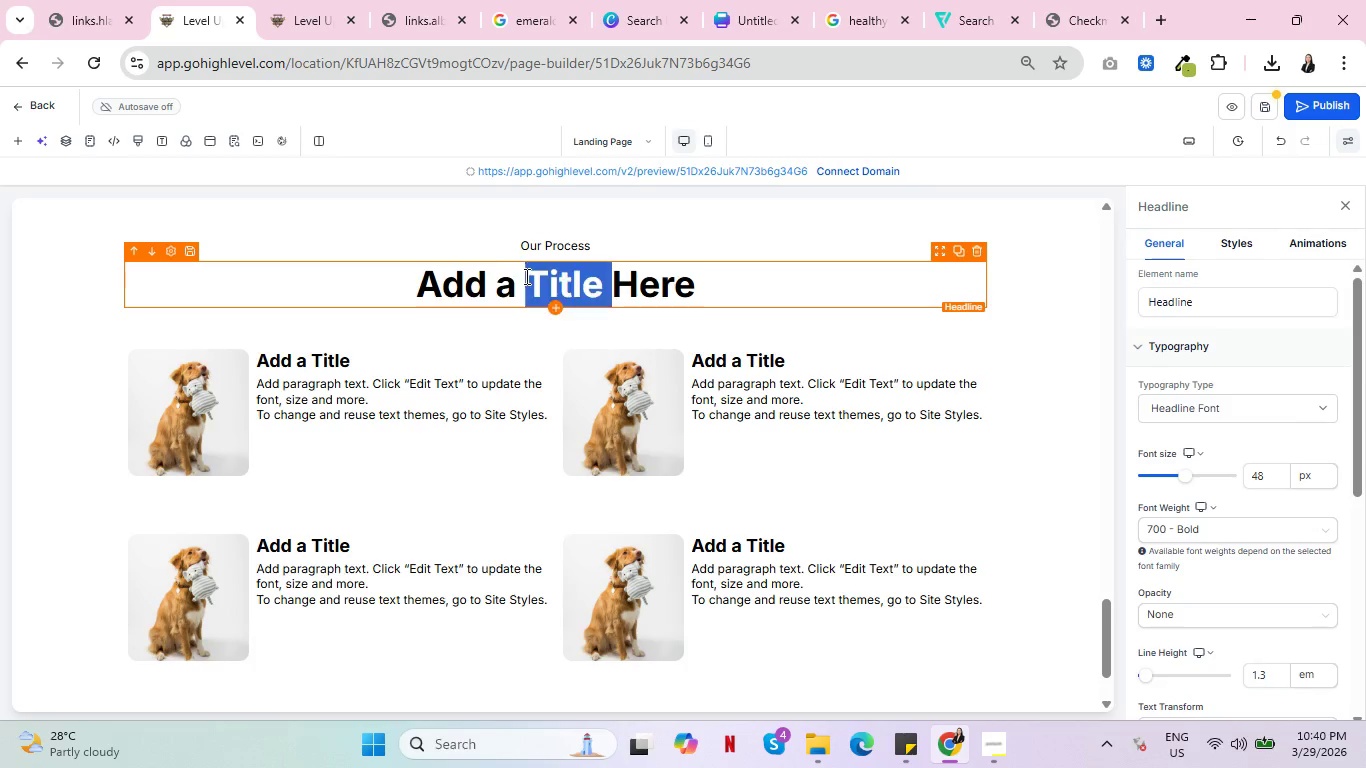 
triple_click([525, 276])
 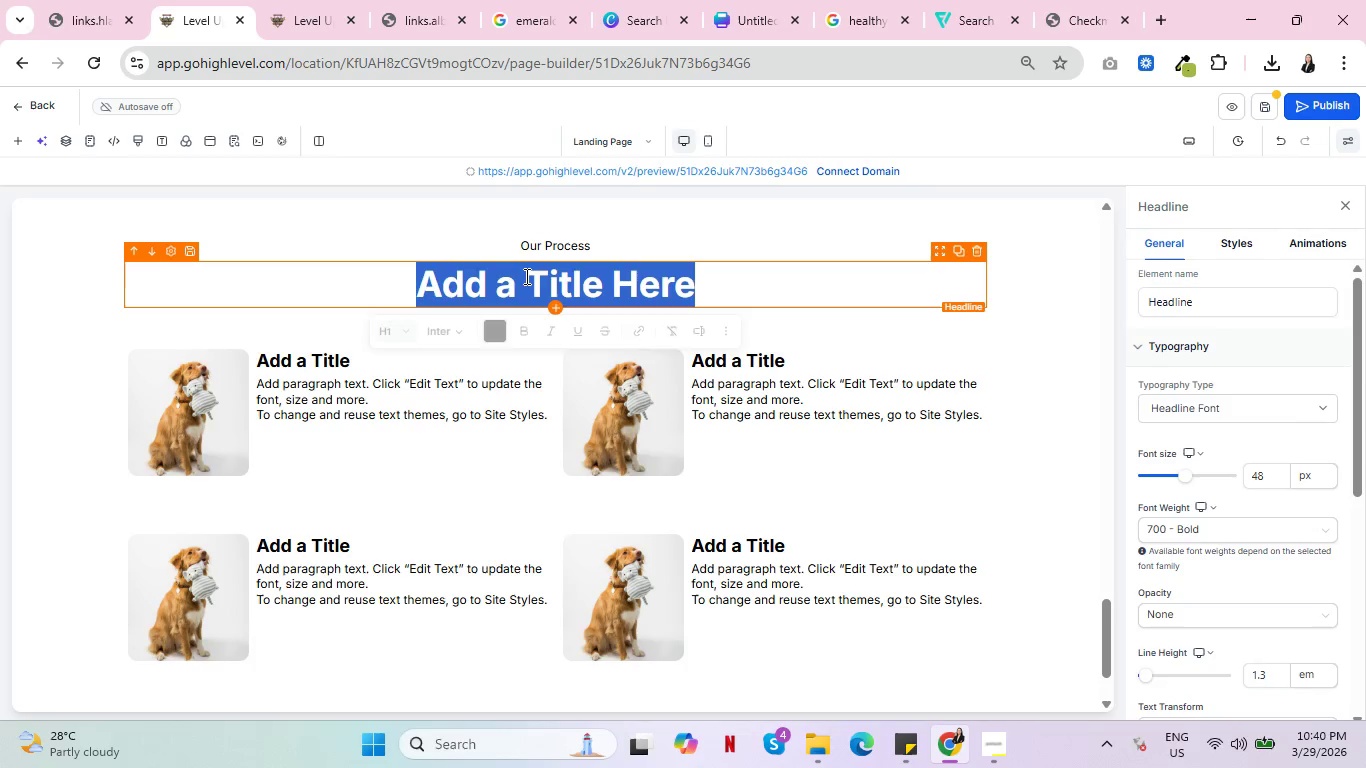 
triple_click([525, 276])
 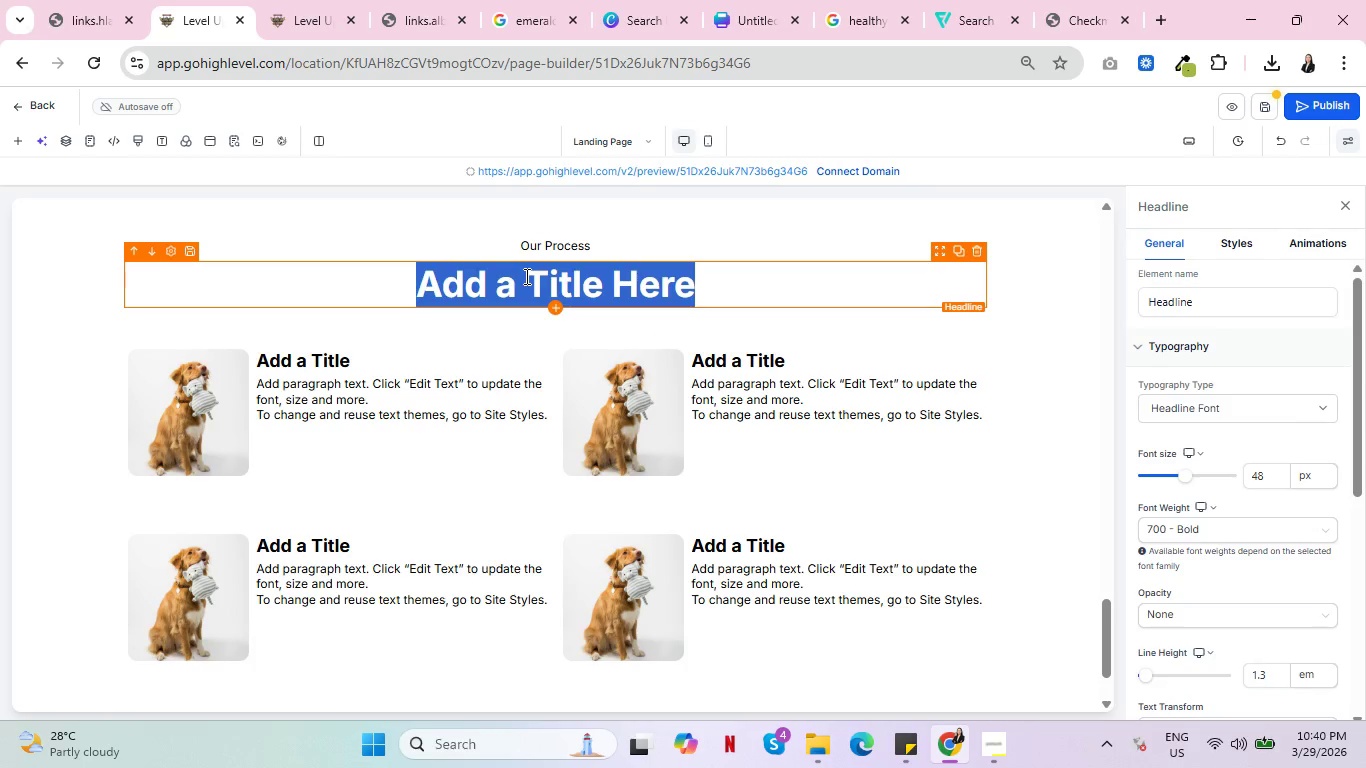 
type(You )
key(Backspace)
type(r Path to a confident smile)
 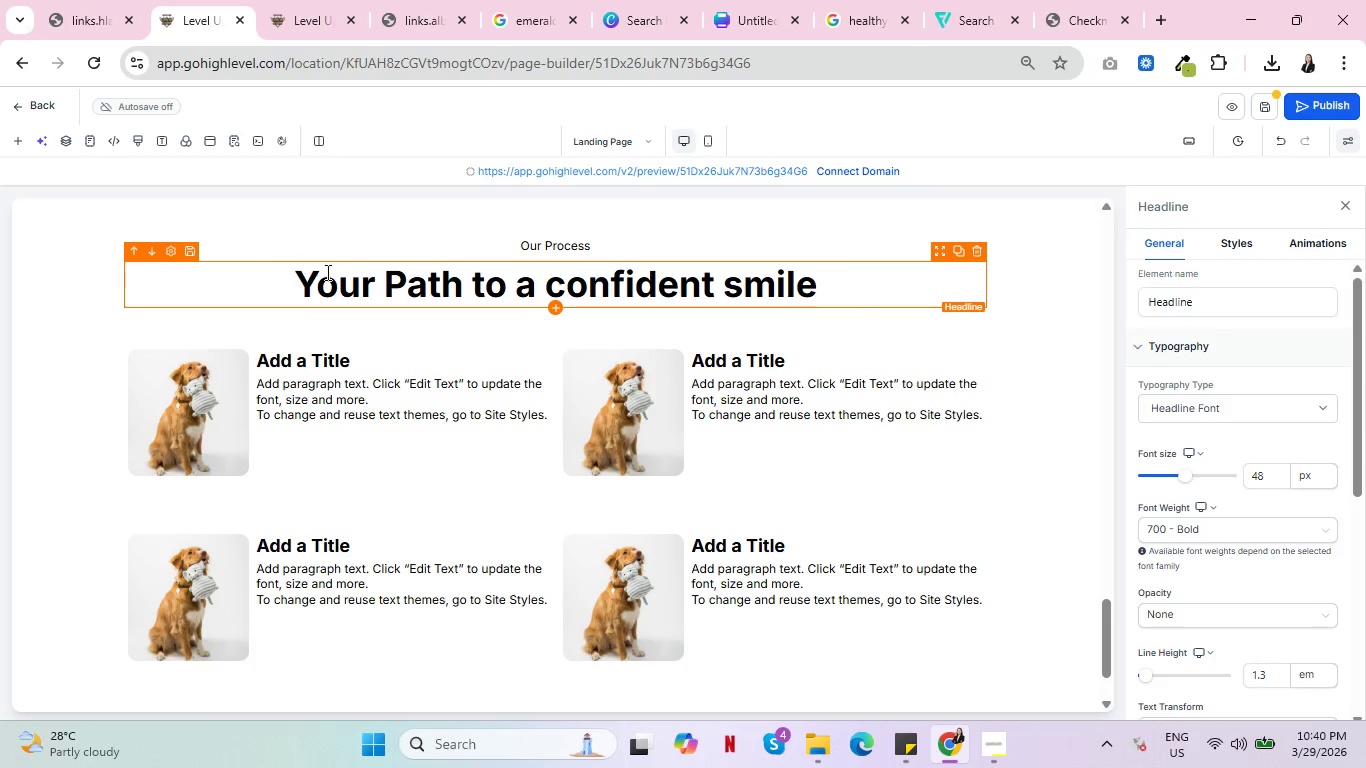 
left_click([408, 292])
 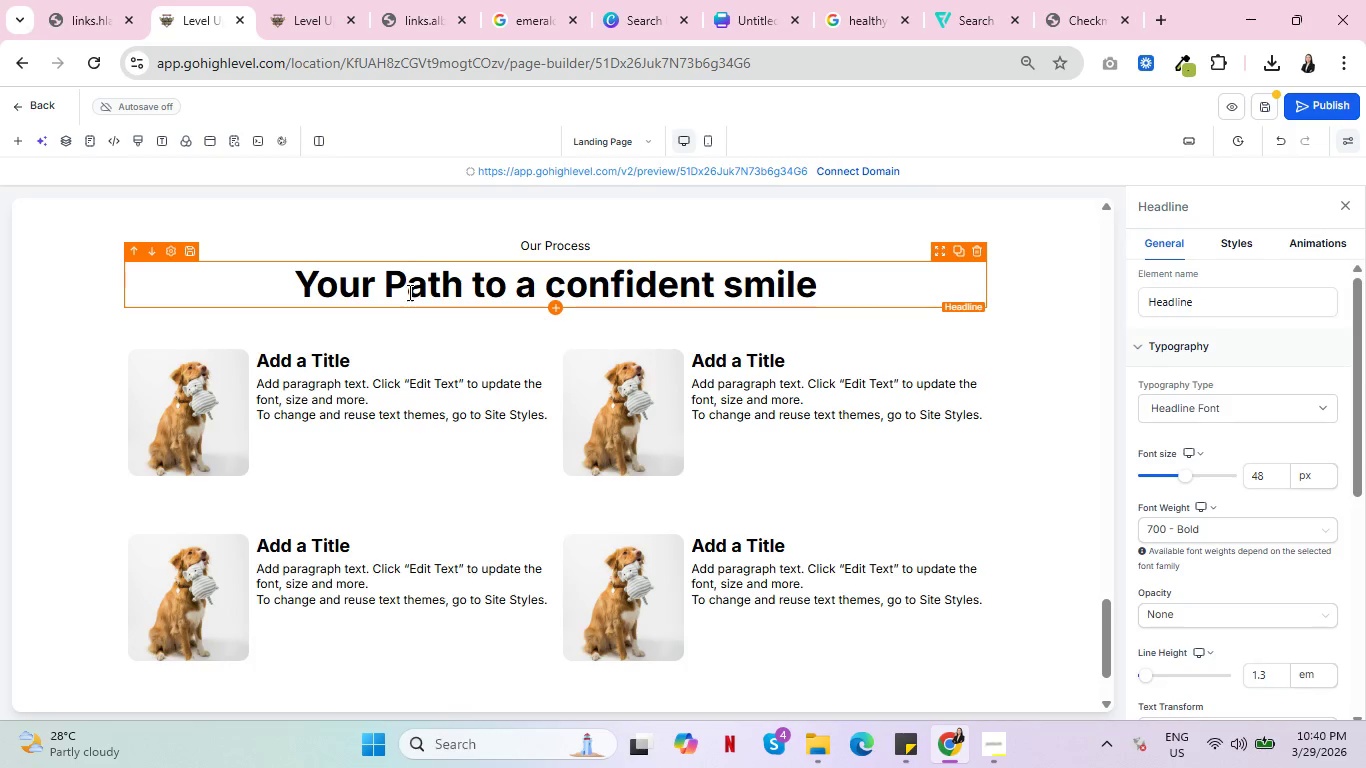 
key(Backspace)
 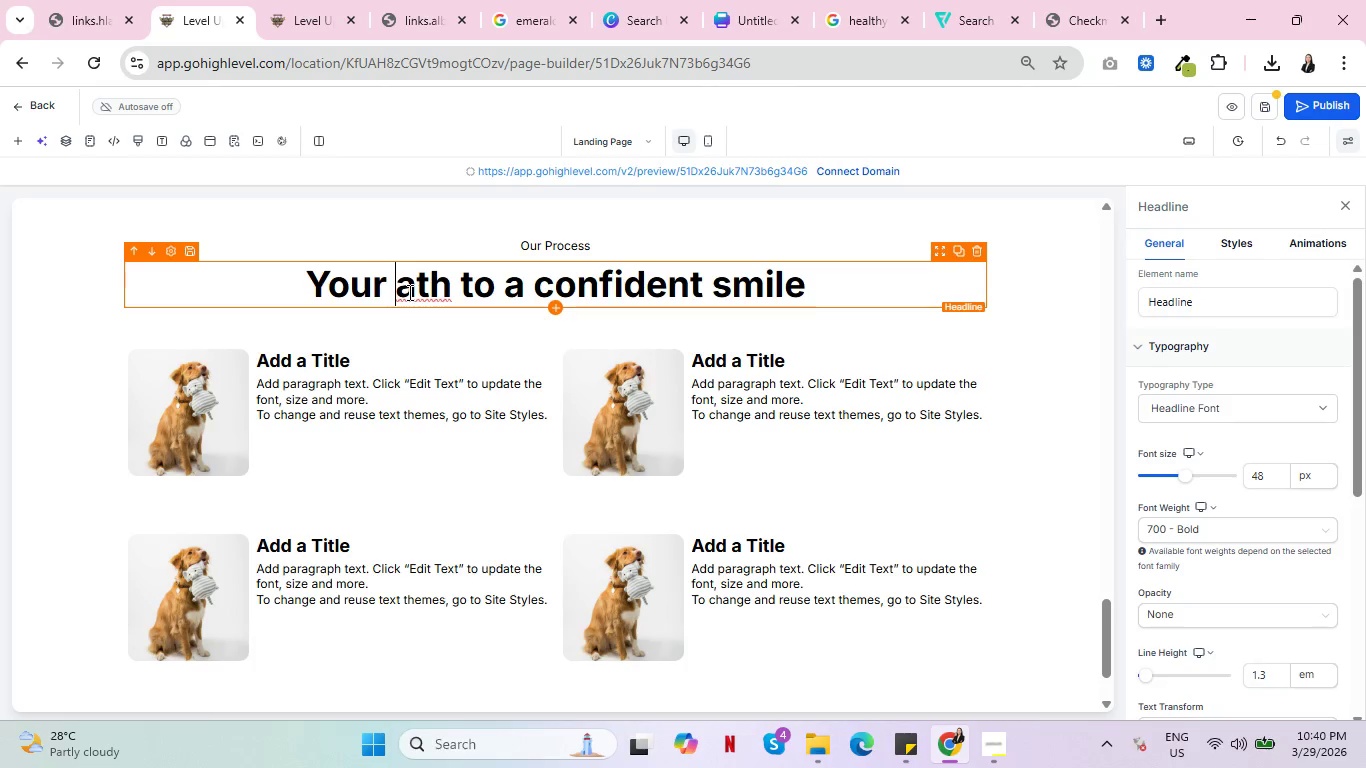 
key(P)
 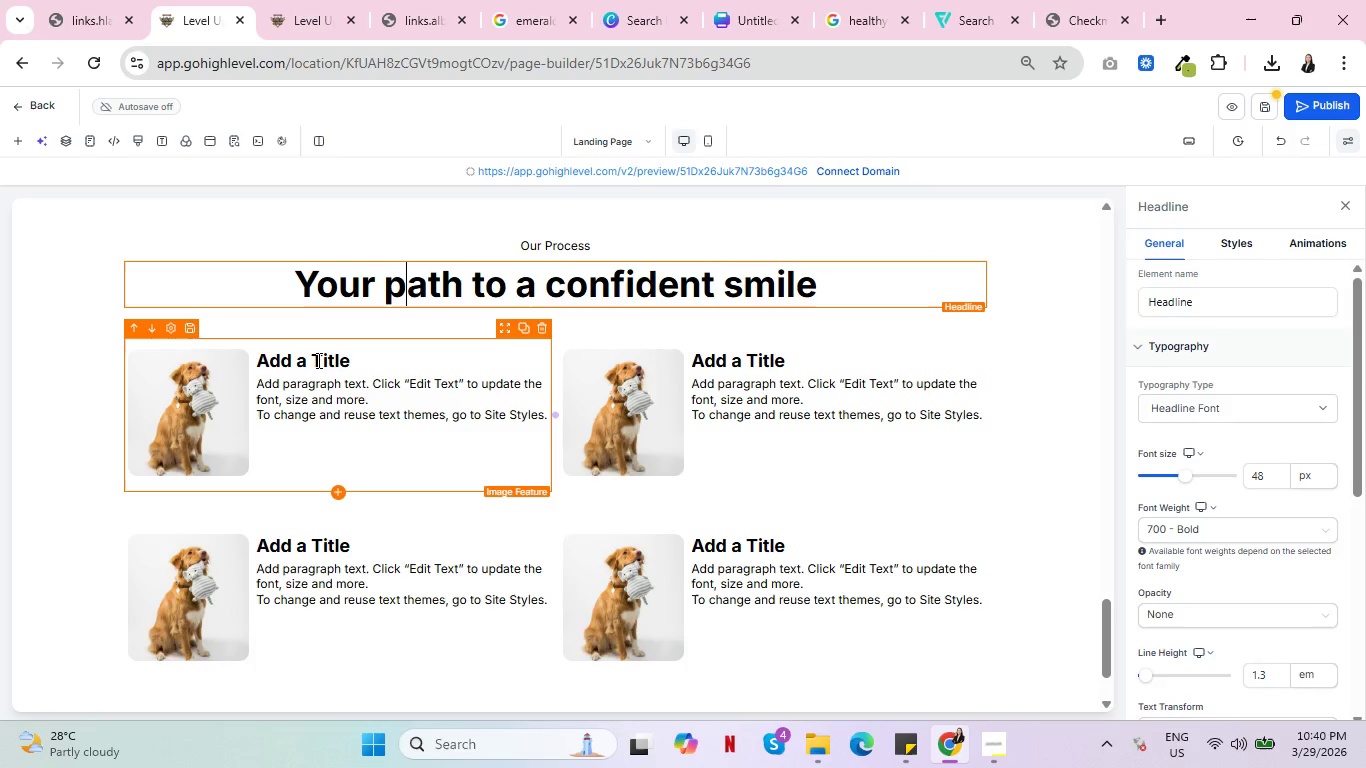 
double_click([317, 360])
 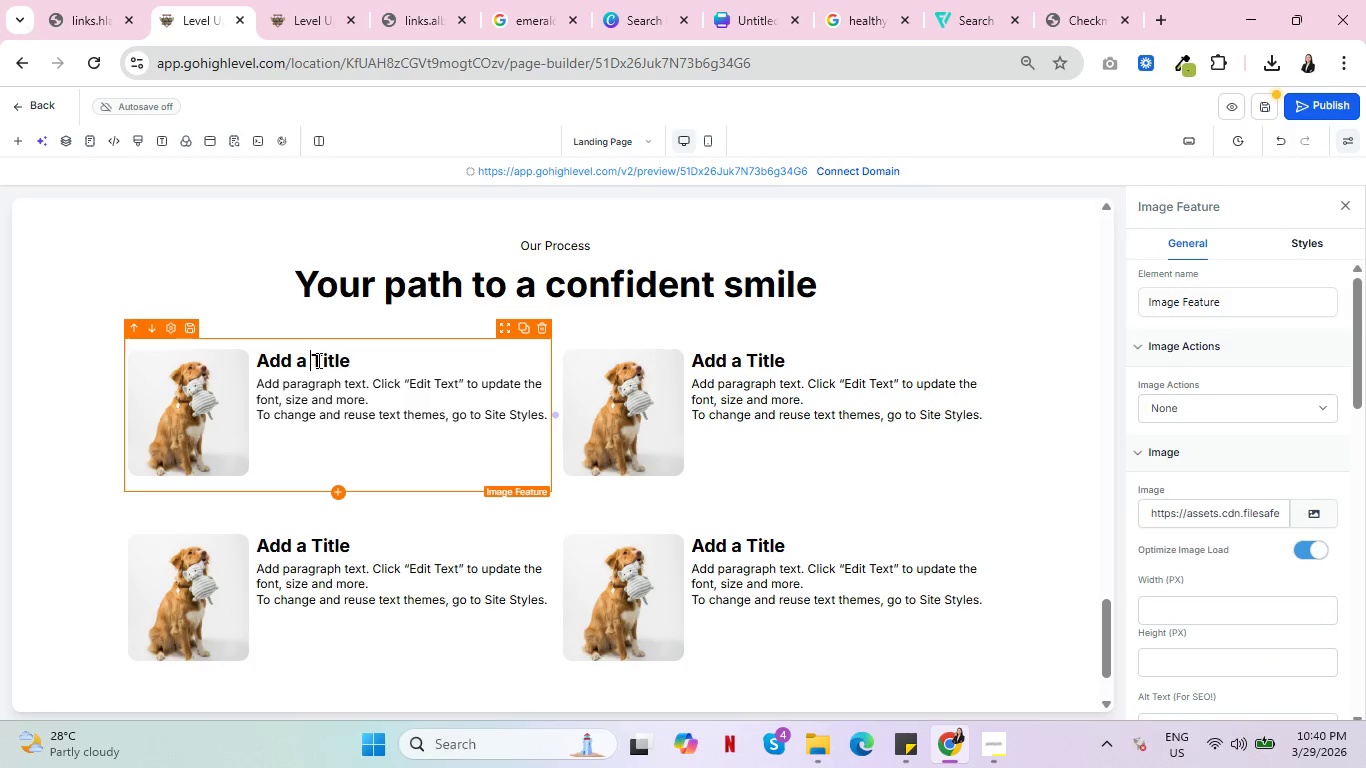 
triple_click([317, 360])
 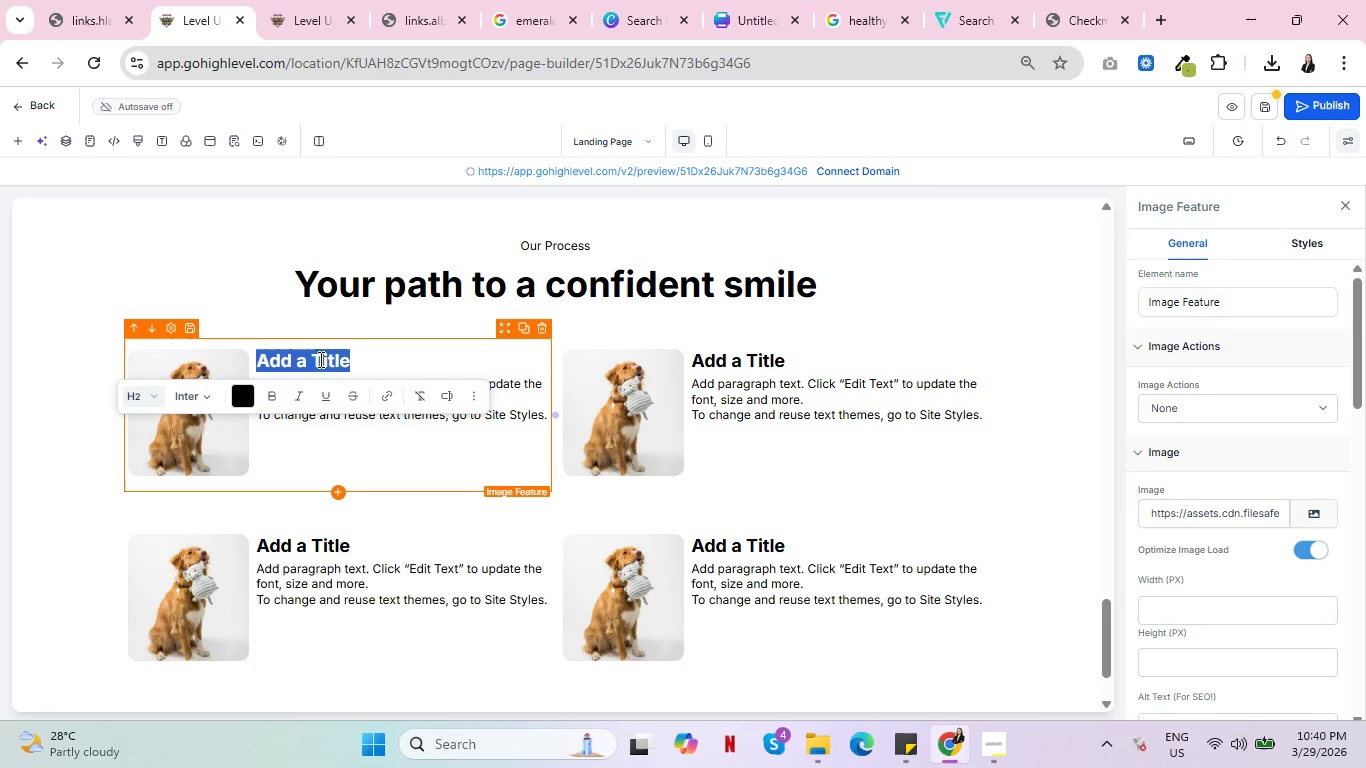 
type(Free Smile Assessment)
 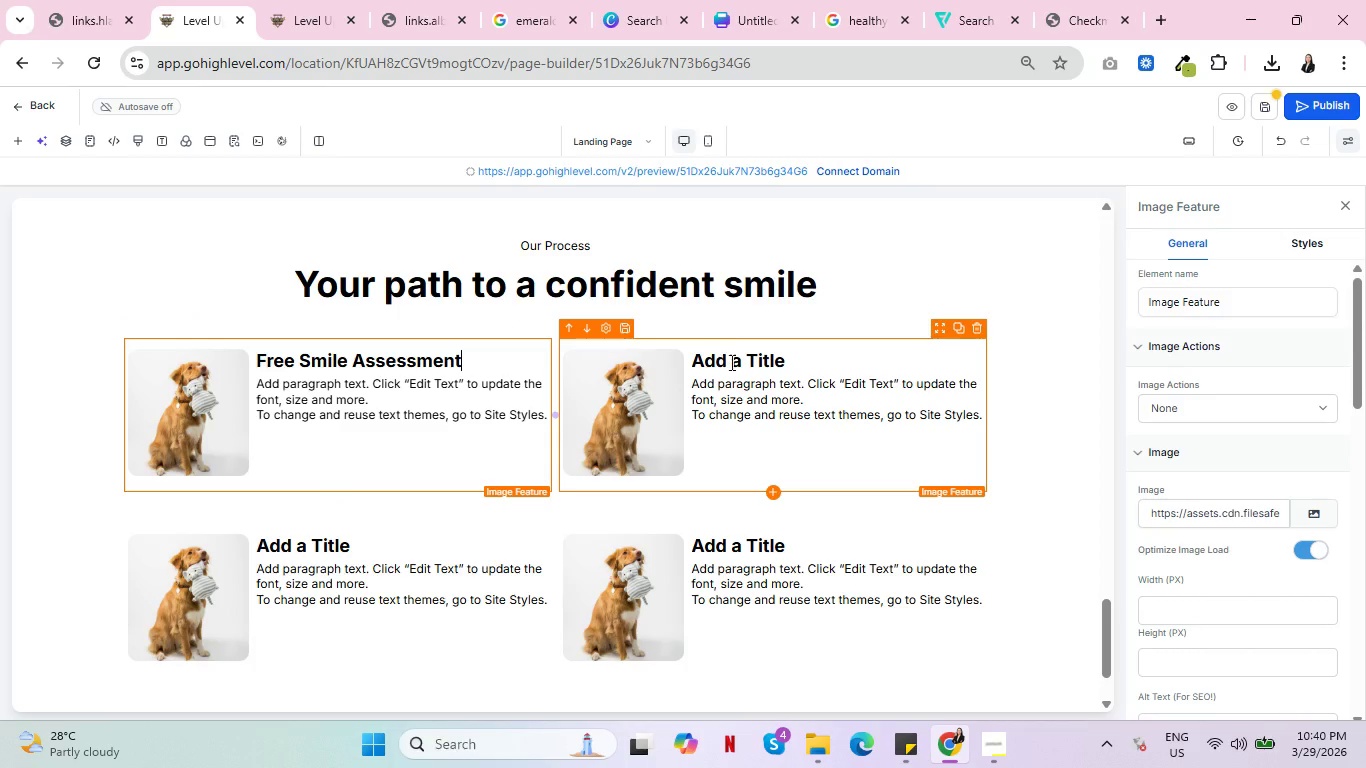 
left_click([737, 363])
 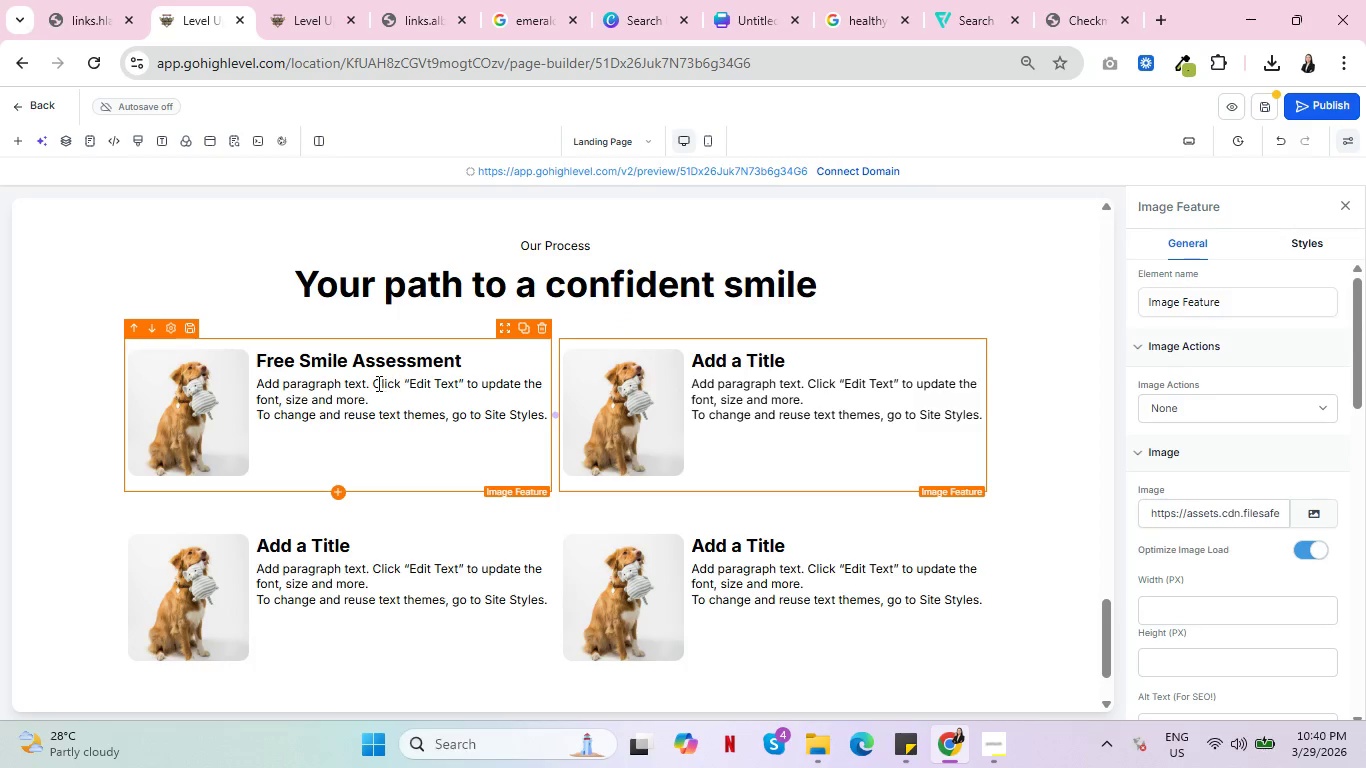 
double_click([376, 383])
 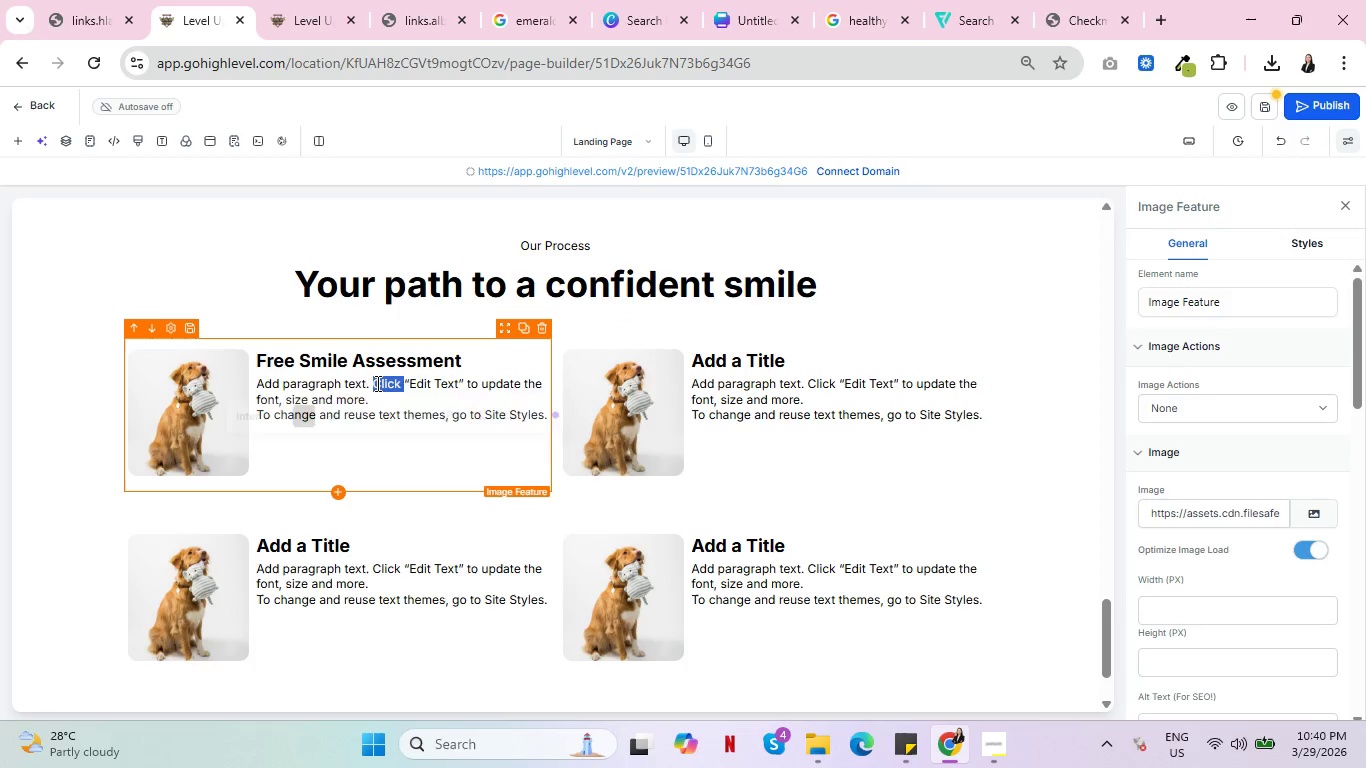 
triple_click([376, 383])
 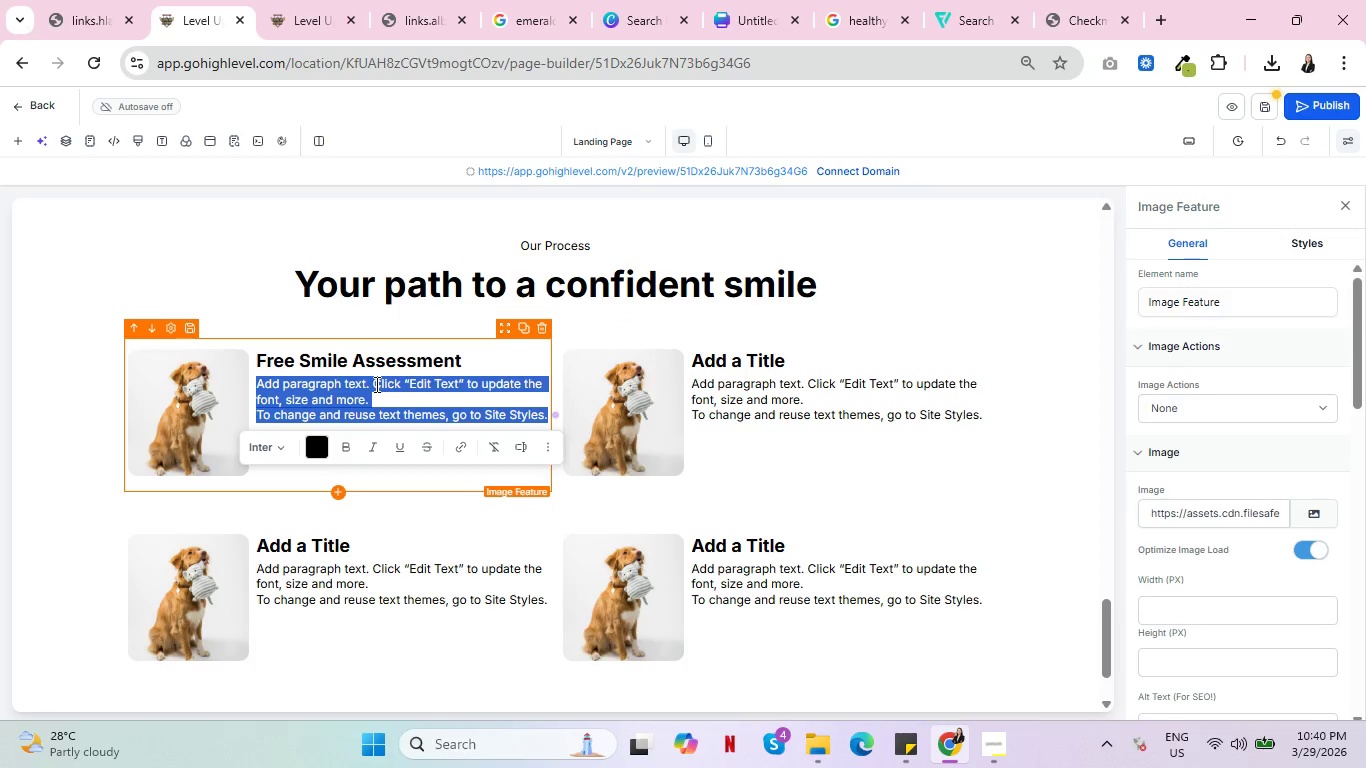 
type(Fill out our 2-minute it)
key(Backspace)
type(ntake form online)
 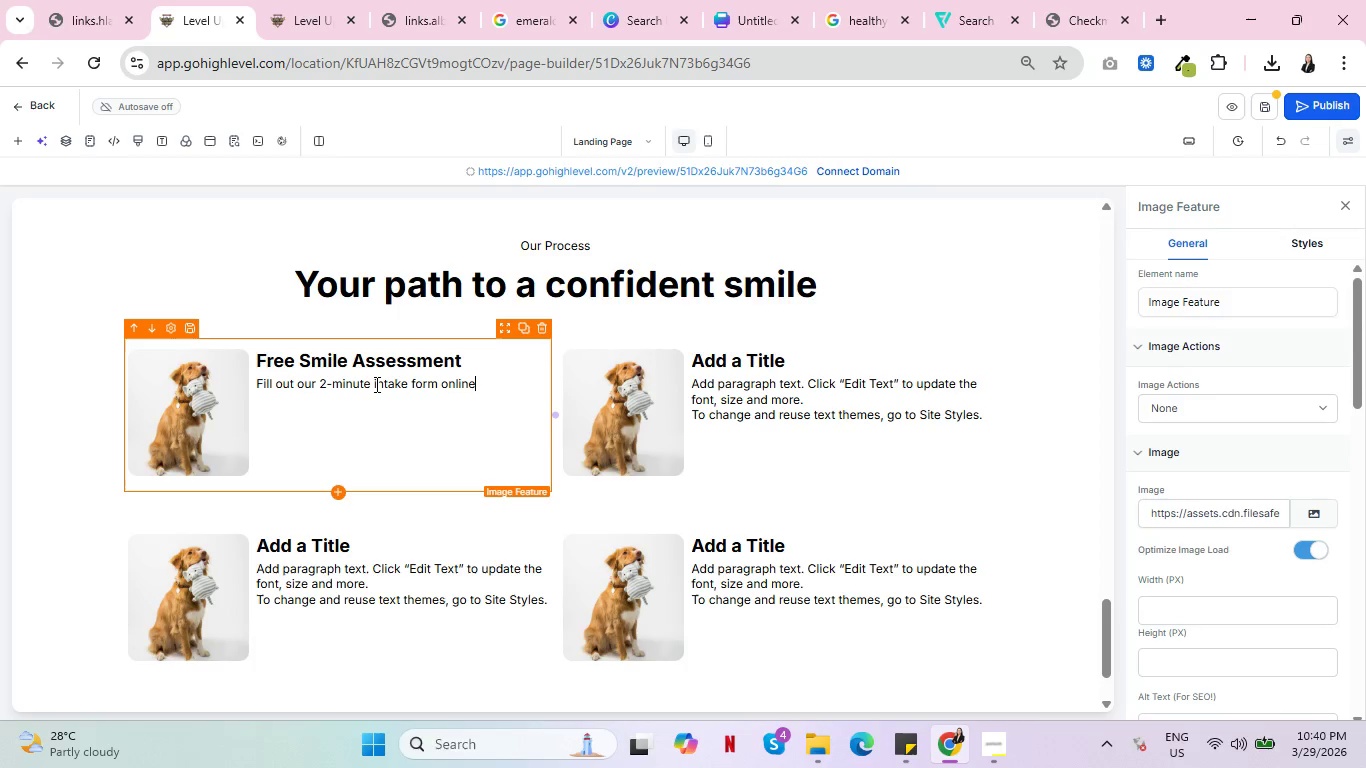 
type( with our virtual concierge to share )
 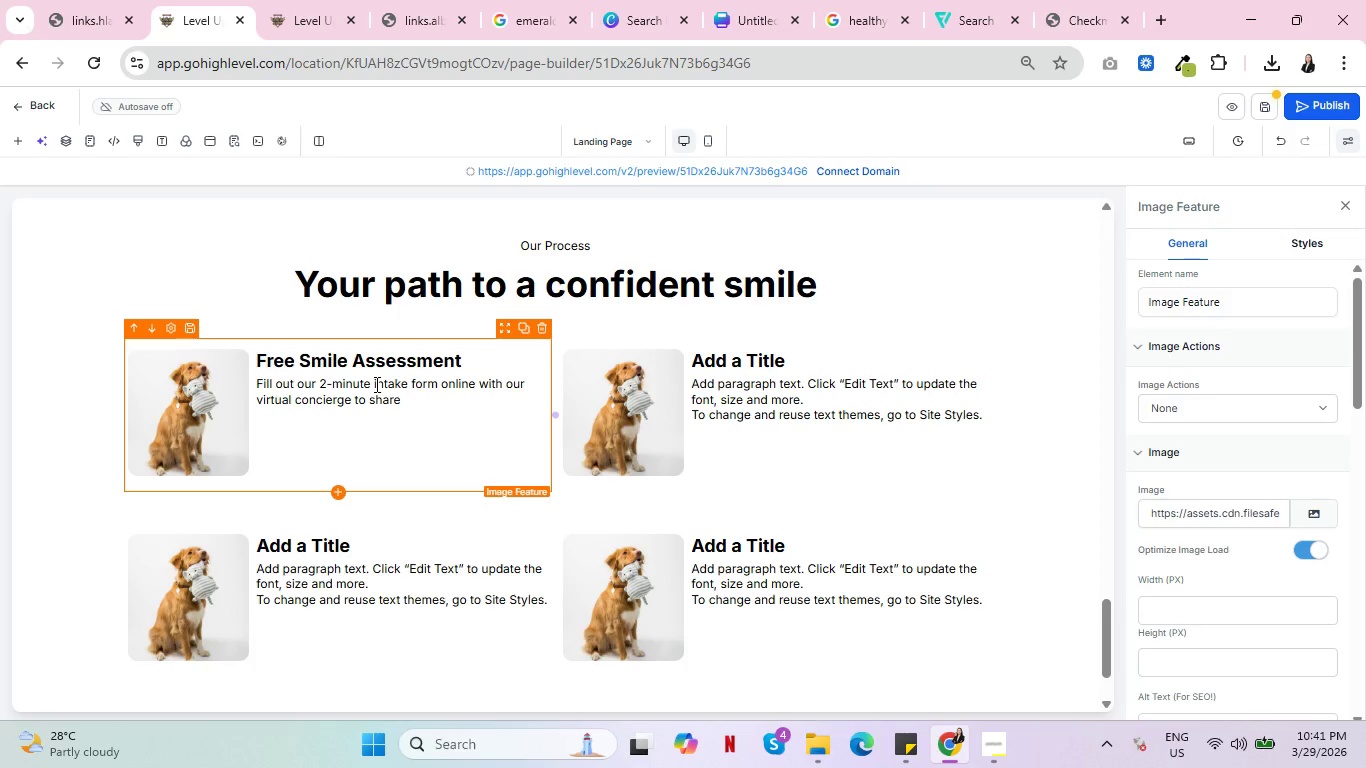 
type(your goals and concern.)
 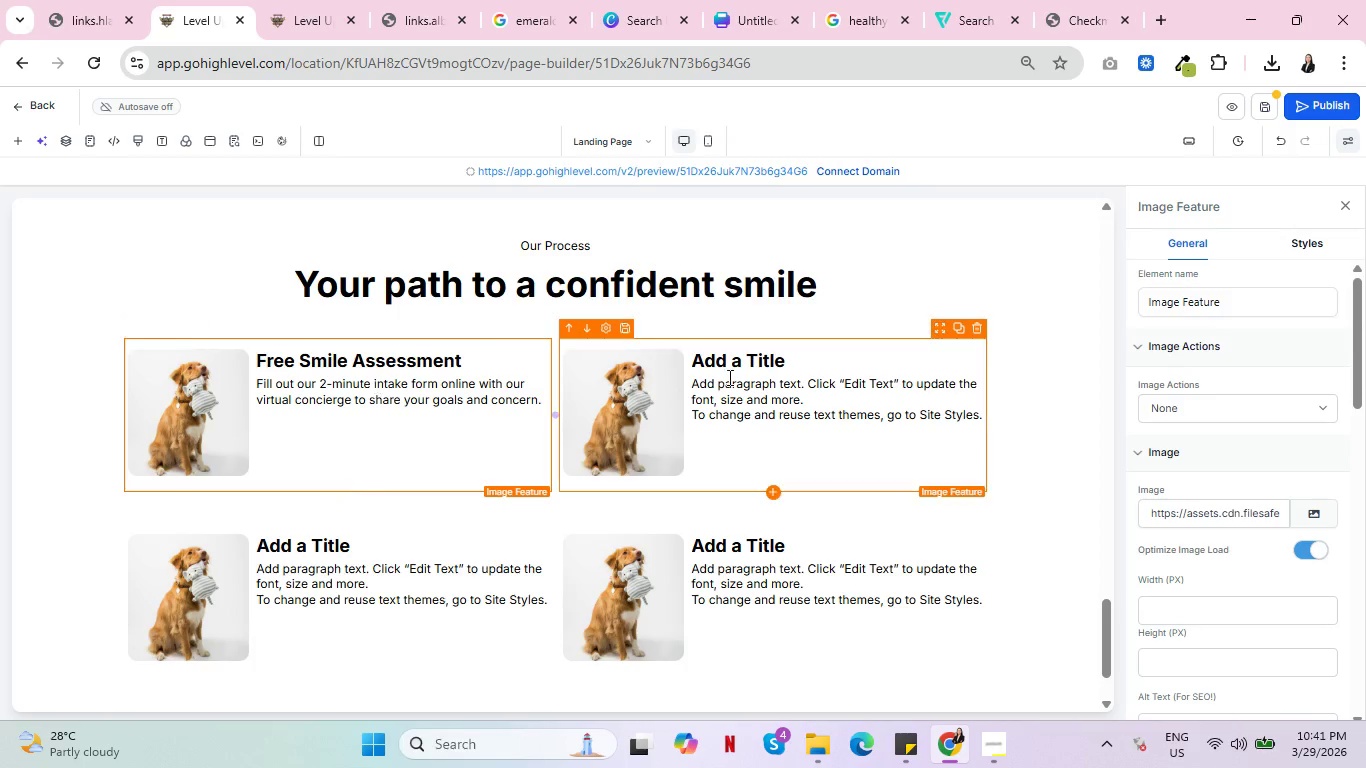 
double_click([747, 357])
 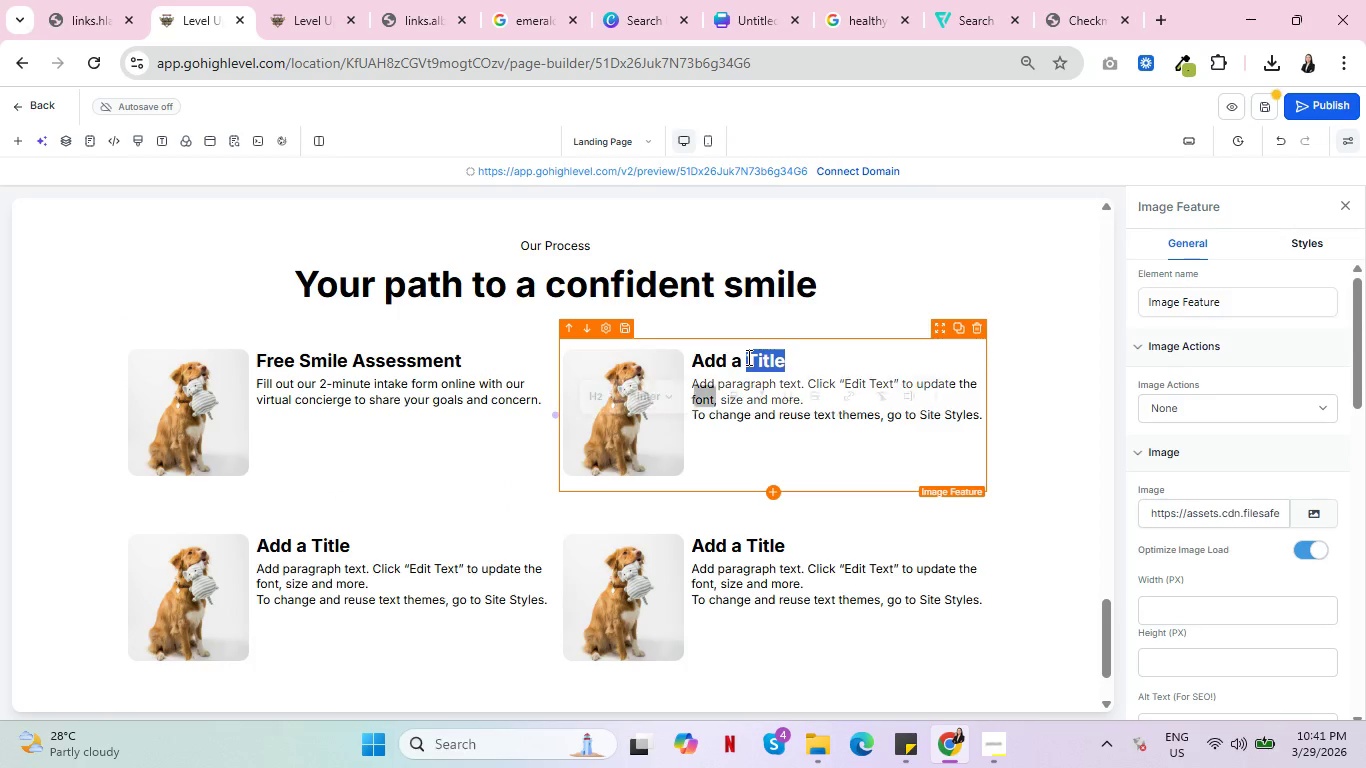 
triple_click([747, 357])
 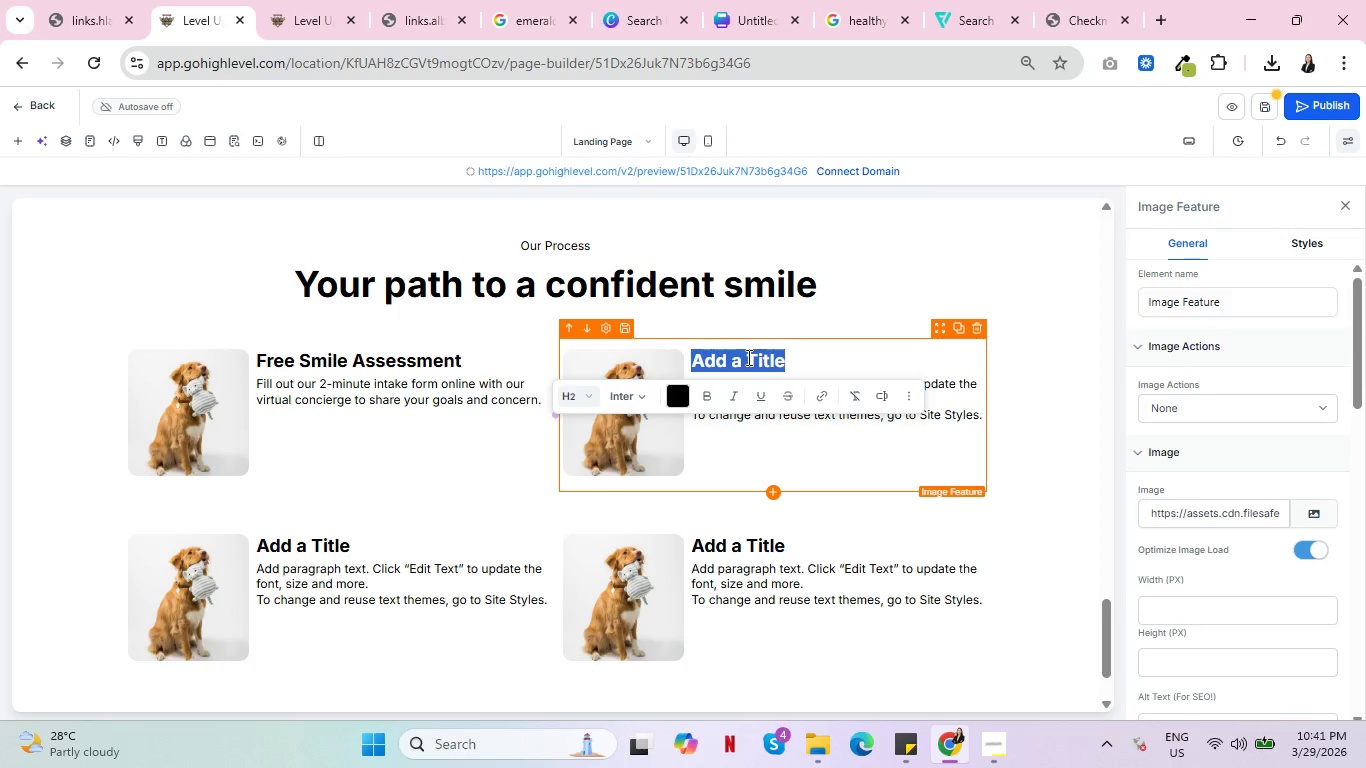 
type(1:1 Consultation)
 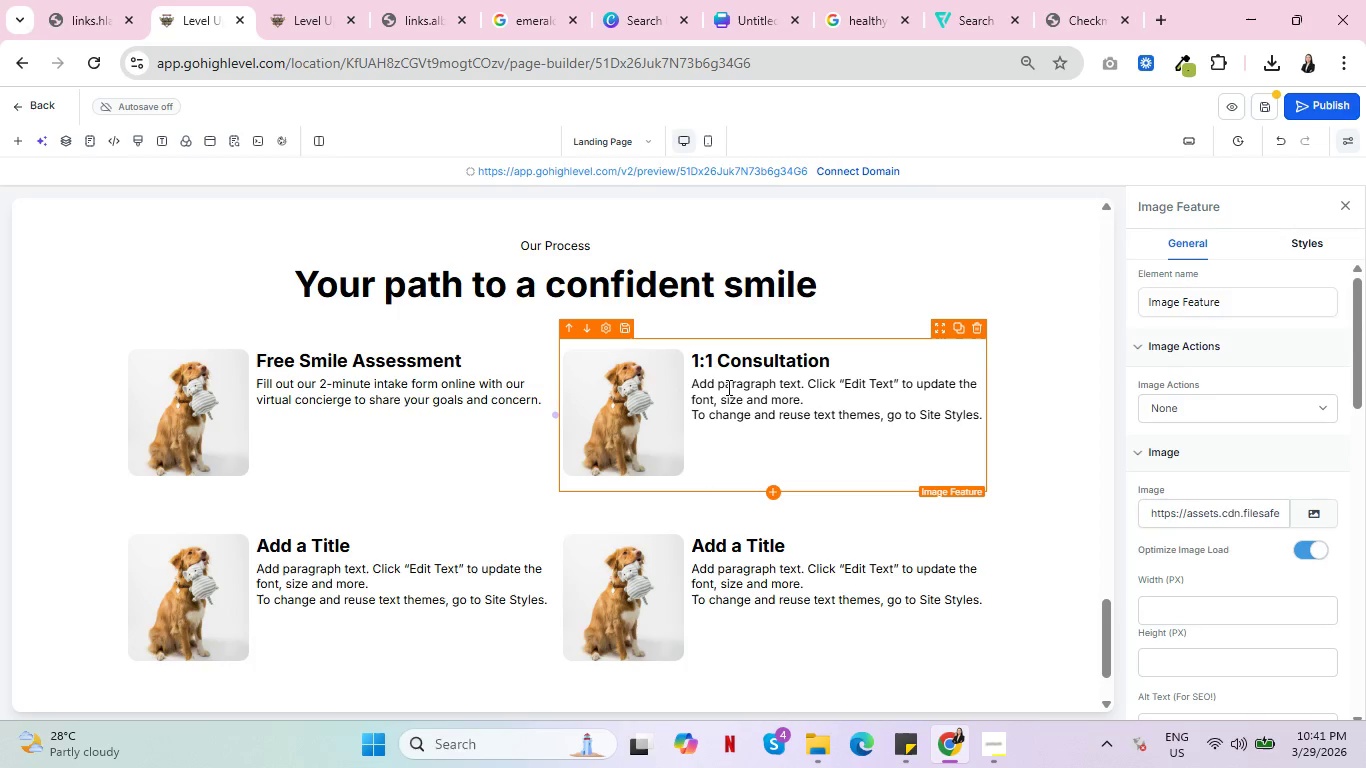 
double_click([730, 387])
 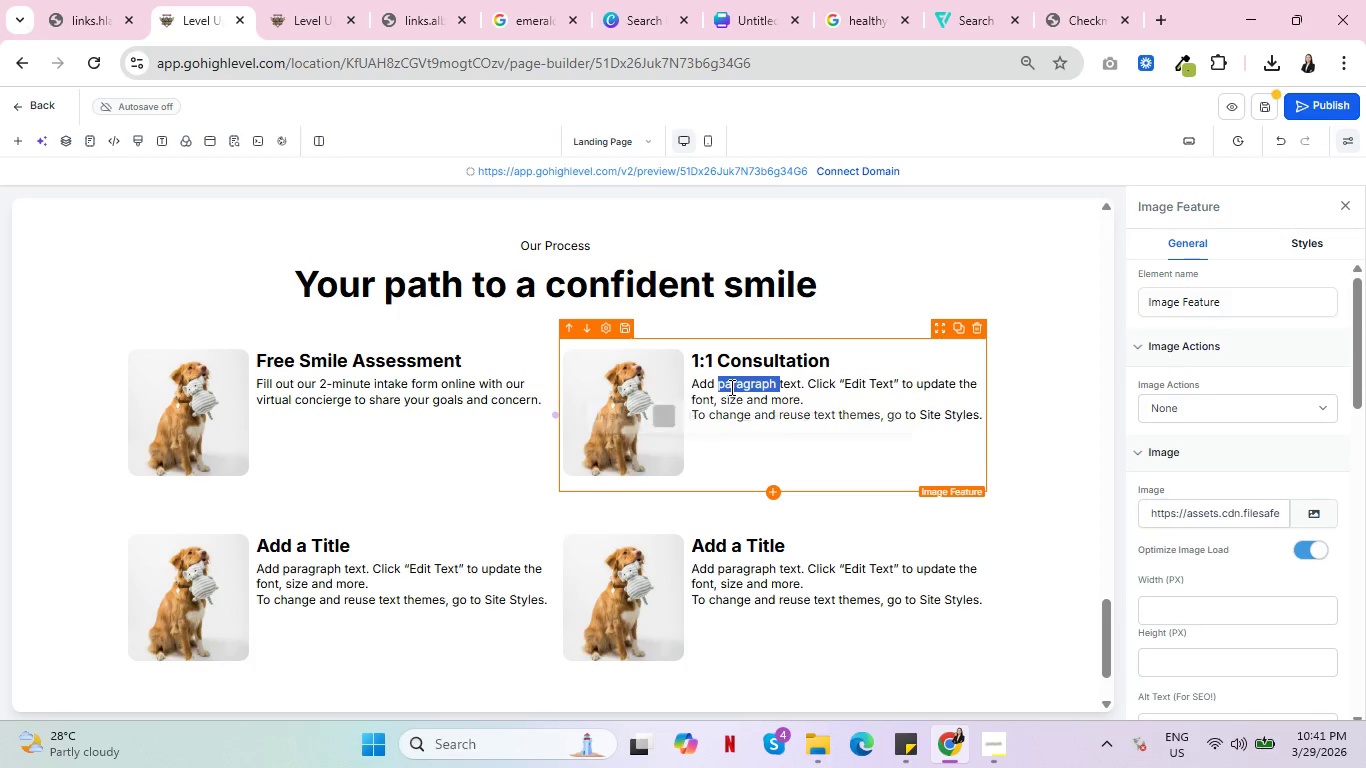 
triple_click([730, 387])
 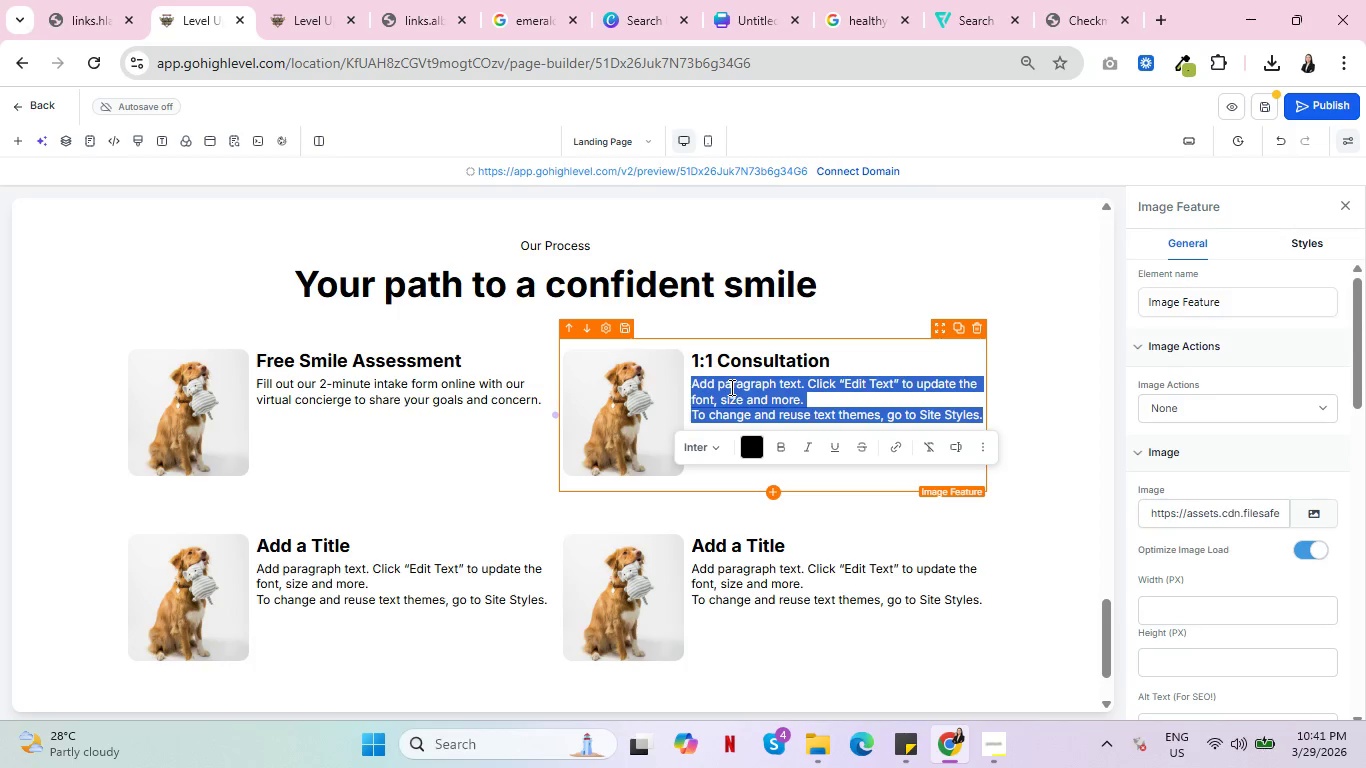 
hold_key(key=ShiftRight, duration=0.36)
 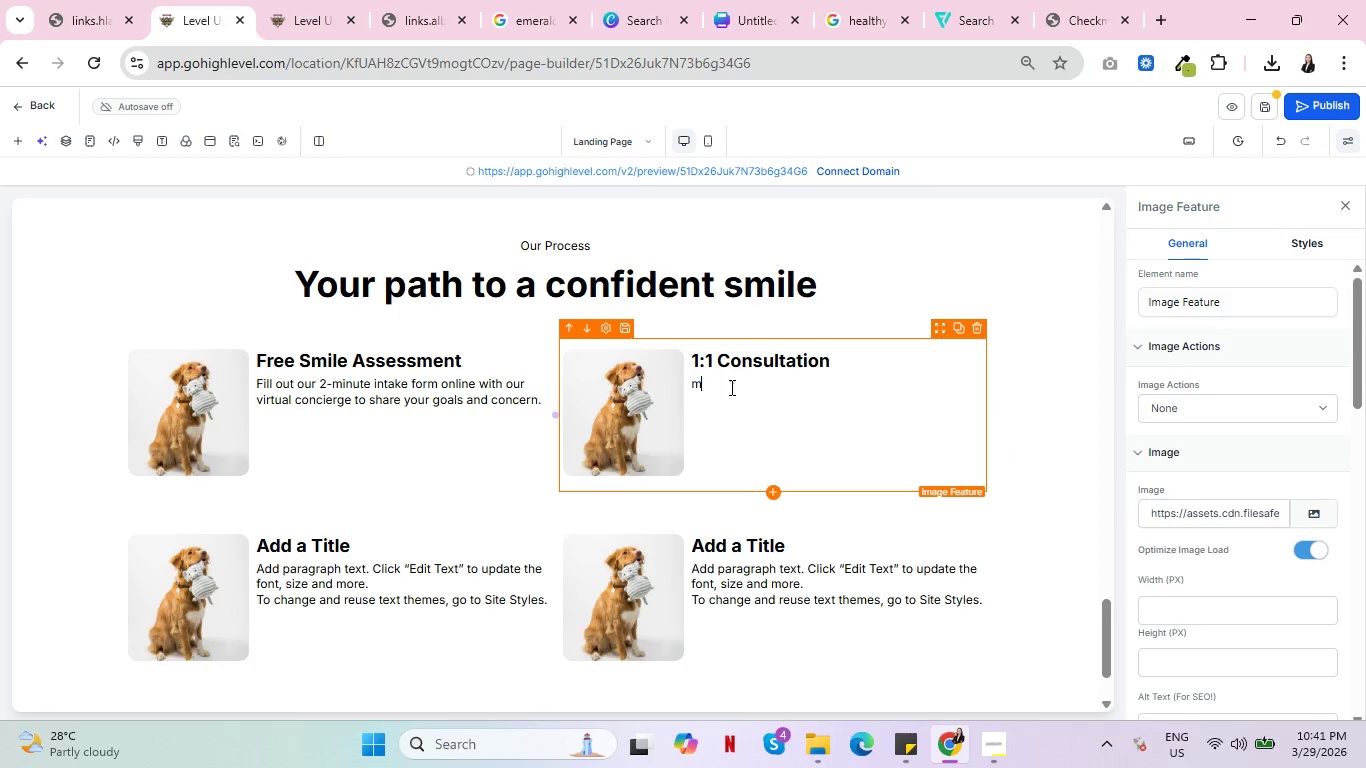 
type(m)
key(Backspace)
type(Meet you)
key(Backspace)
type(ur orthodontist for a comr)
key(Backspace)
type(prh)
key(Backspace)
type(ehensive )
 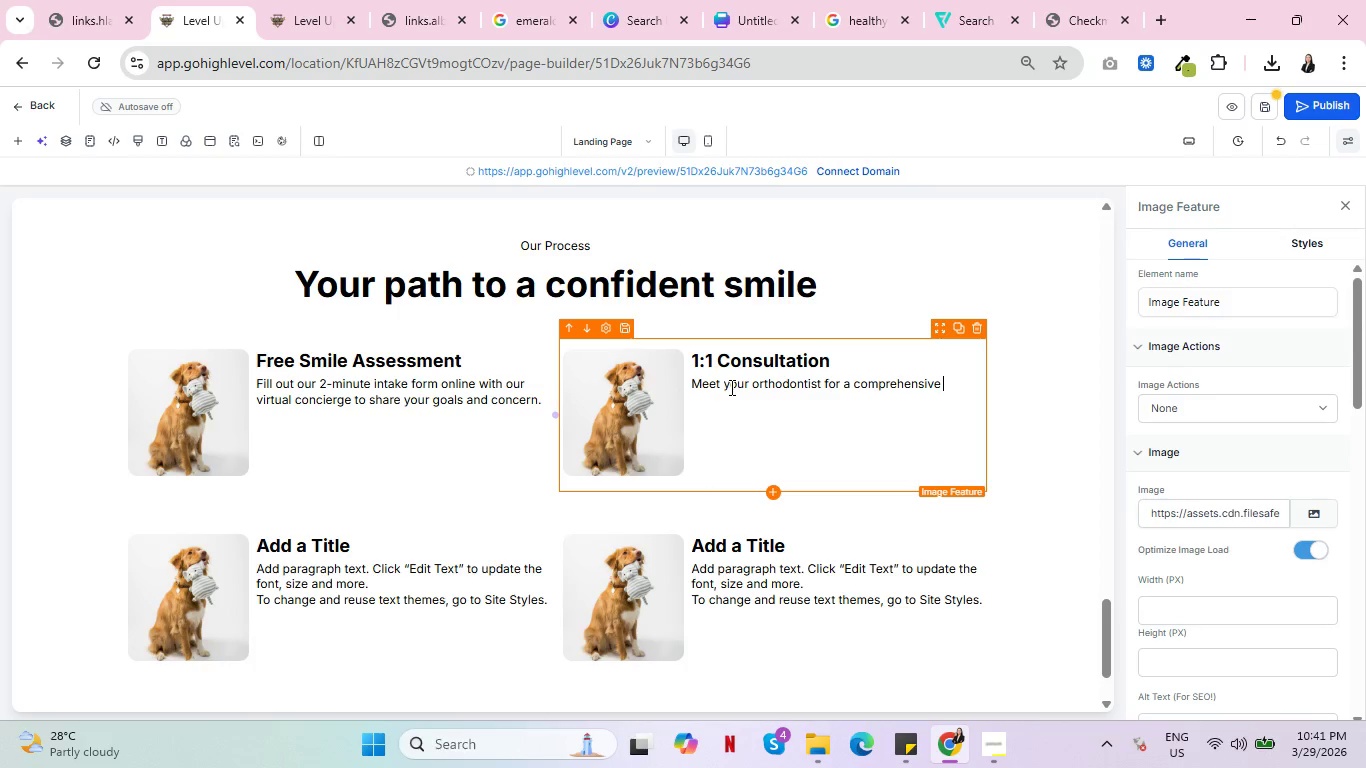 
type(exam, digital scans and a personalized )
 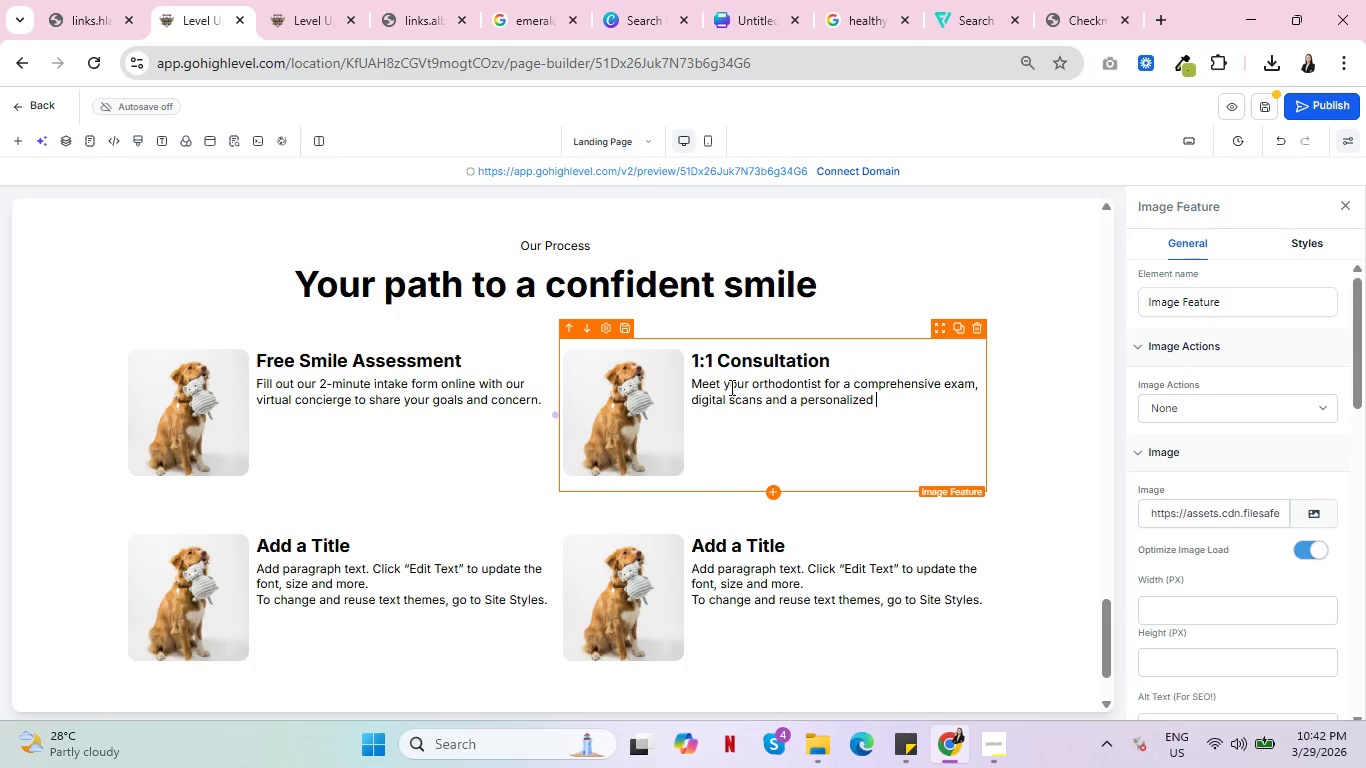 
type(treatment walkthrough)
 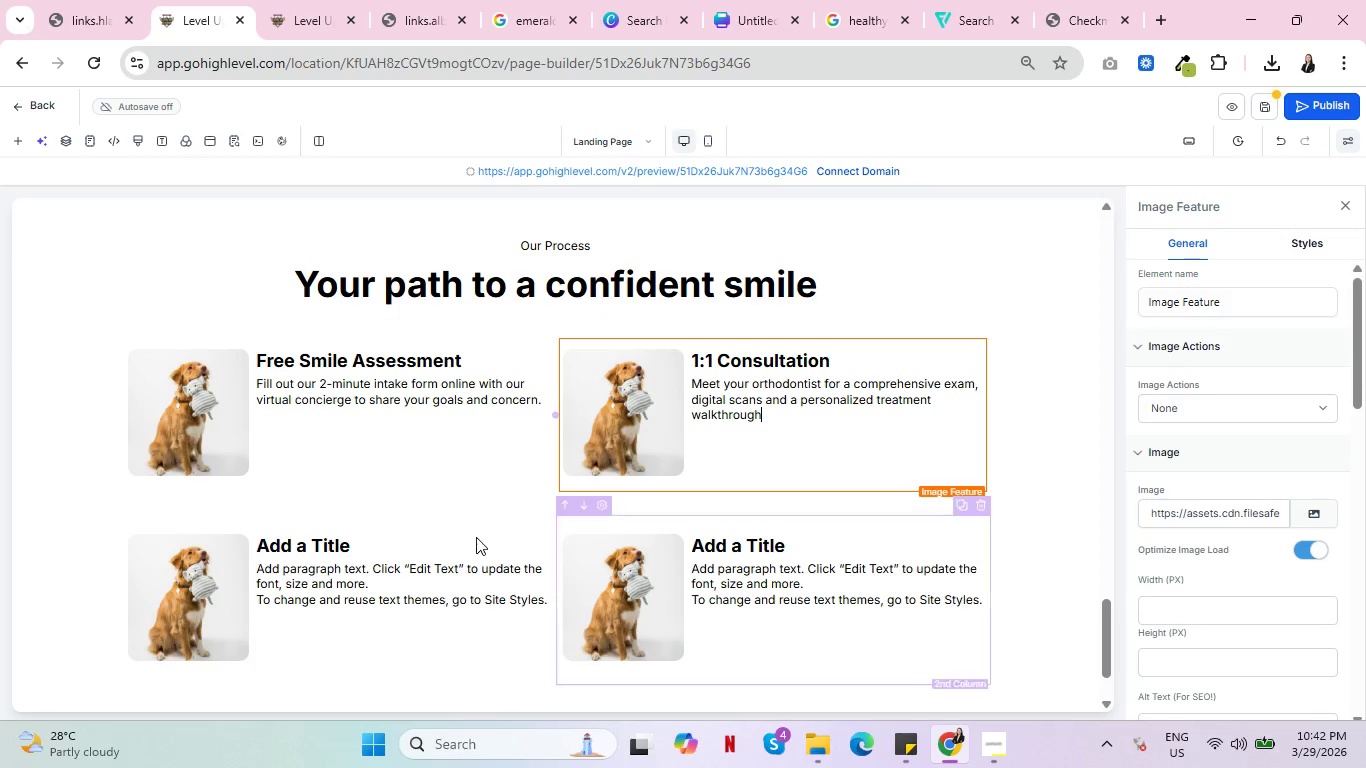 
left_click([297, 546])
 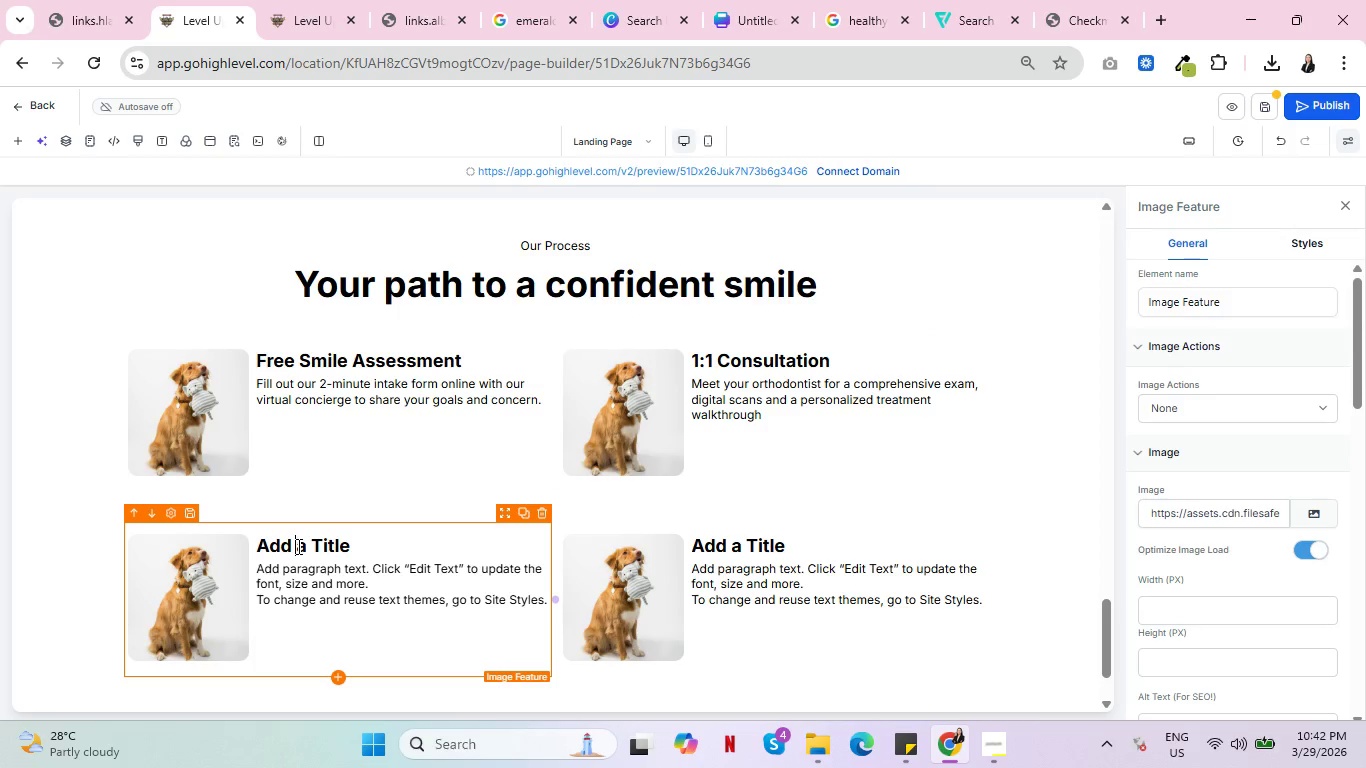 
double_click([297, 546])
 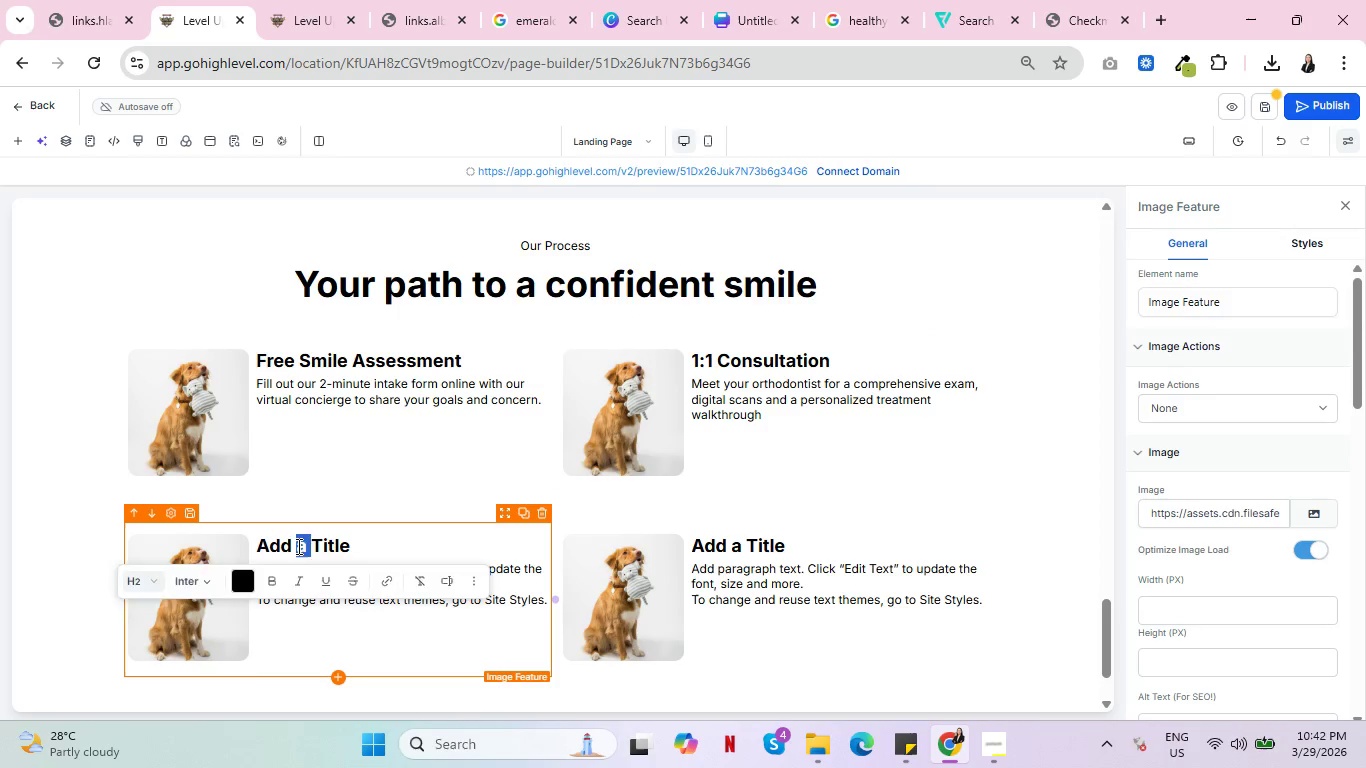 
double_click([297, 546])
 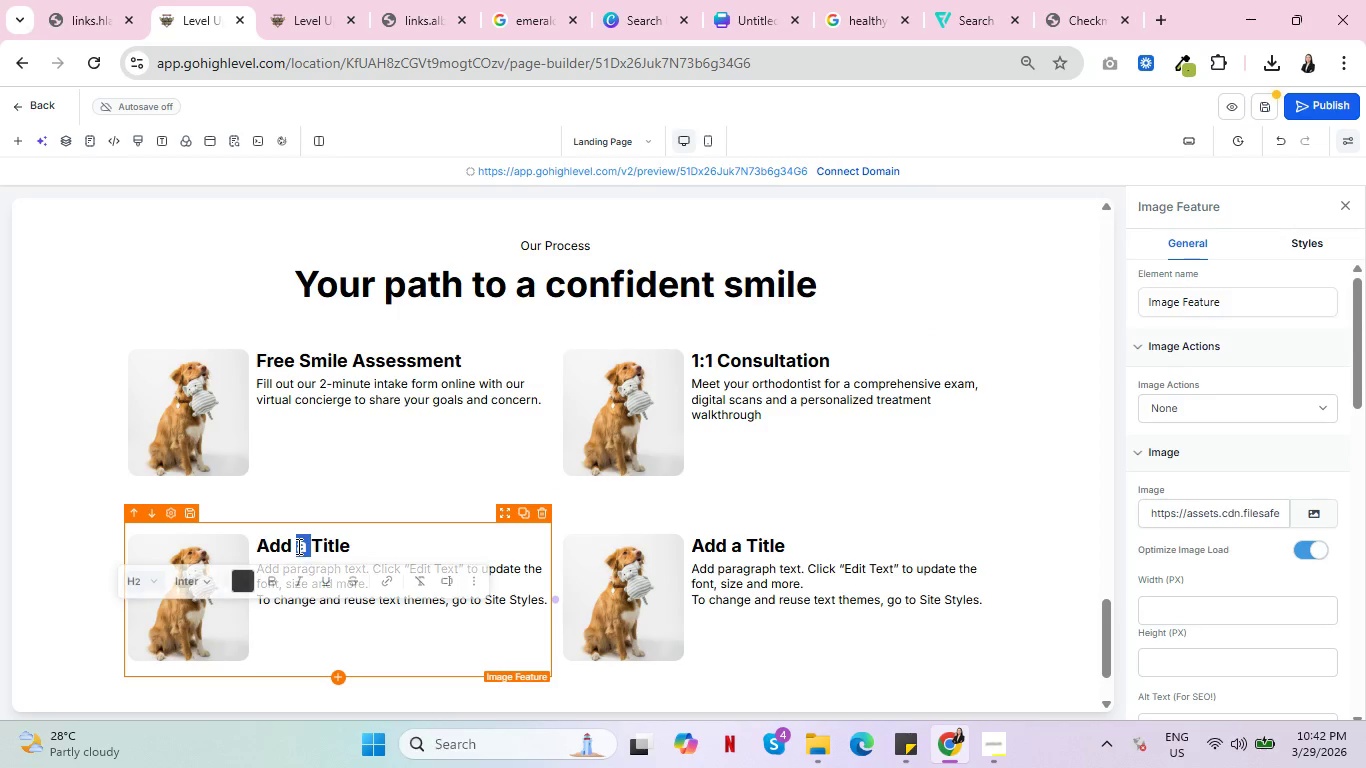 
triple_click([297, 546])
 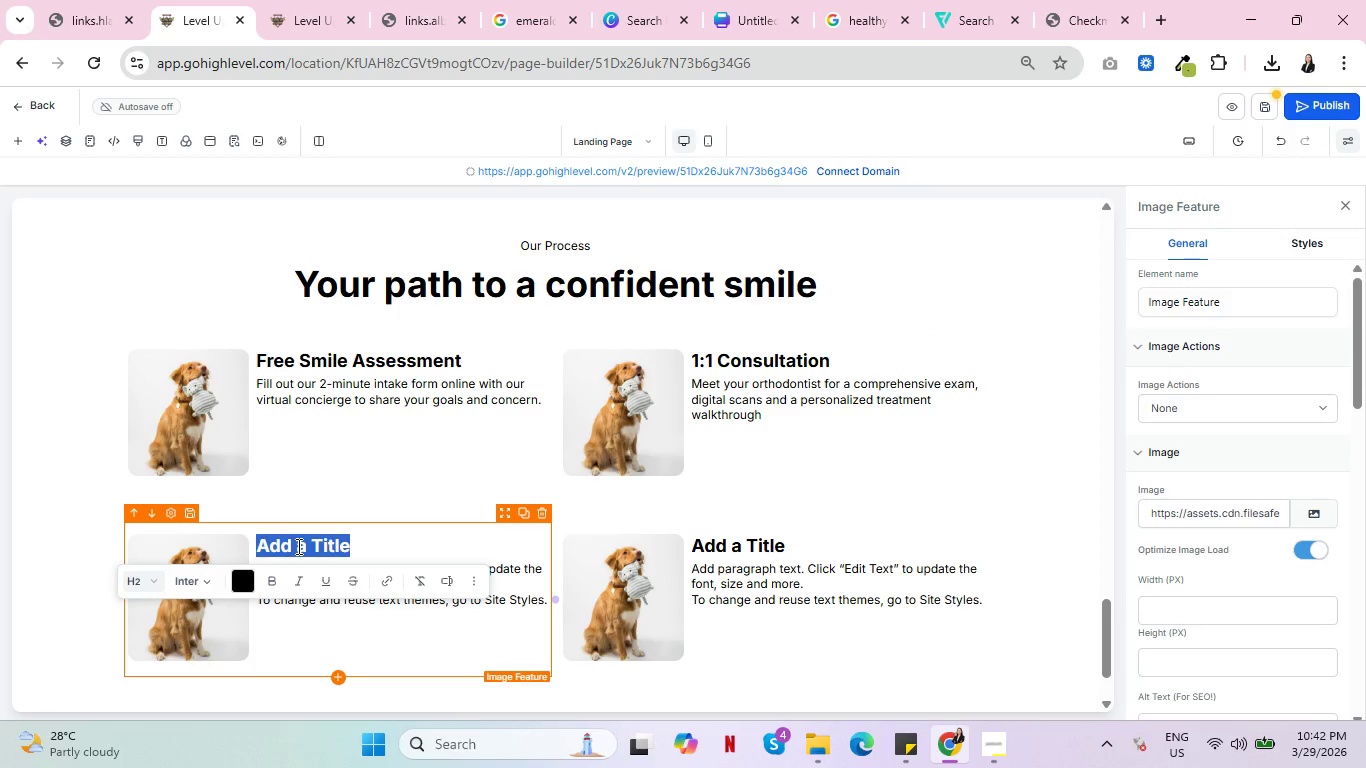 
type(Custome)
key(Backspace)
type( Treatment Plan)
 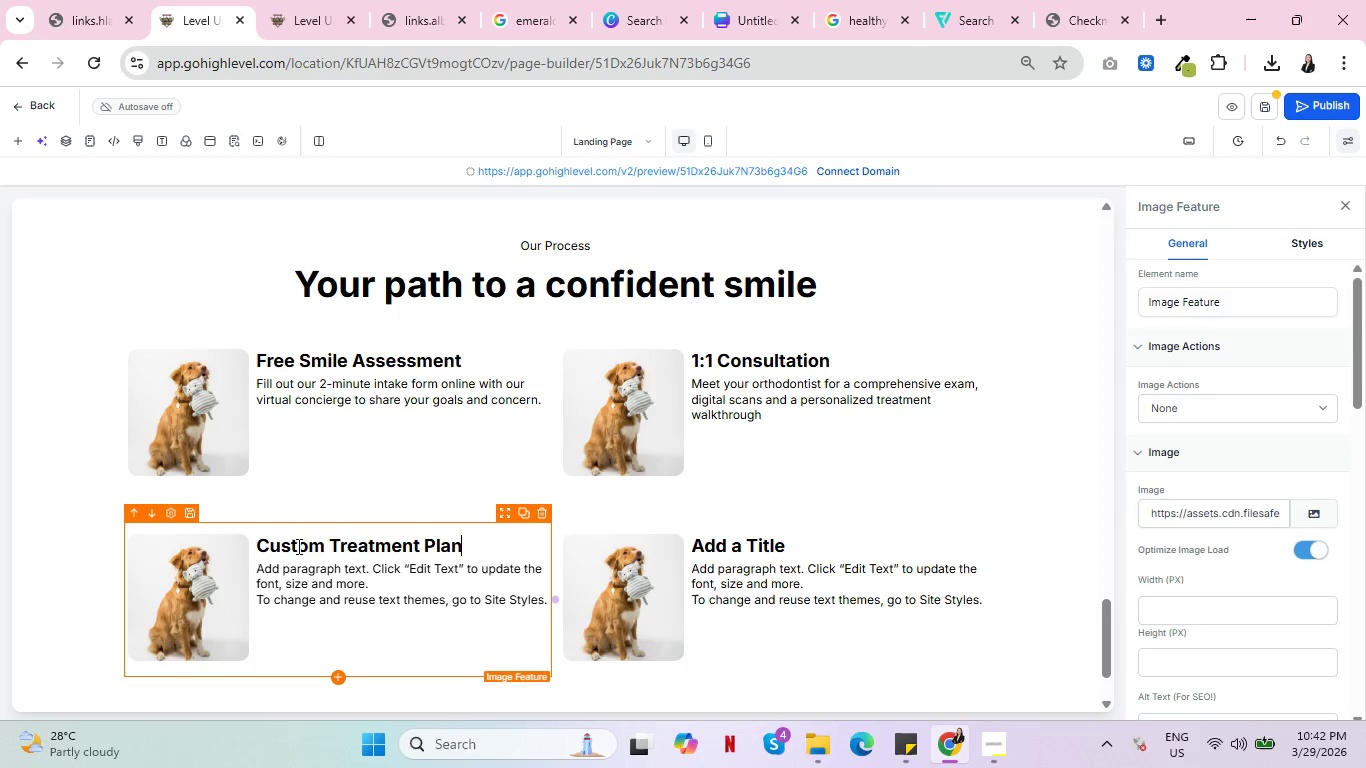 
wait(9.55)
 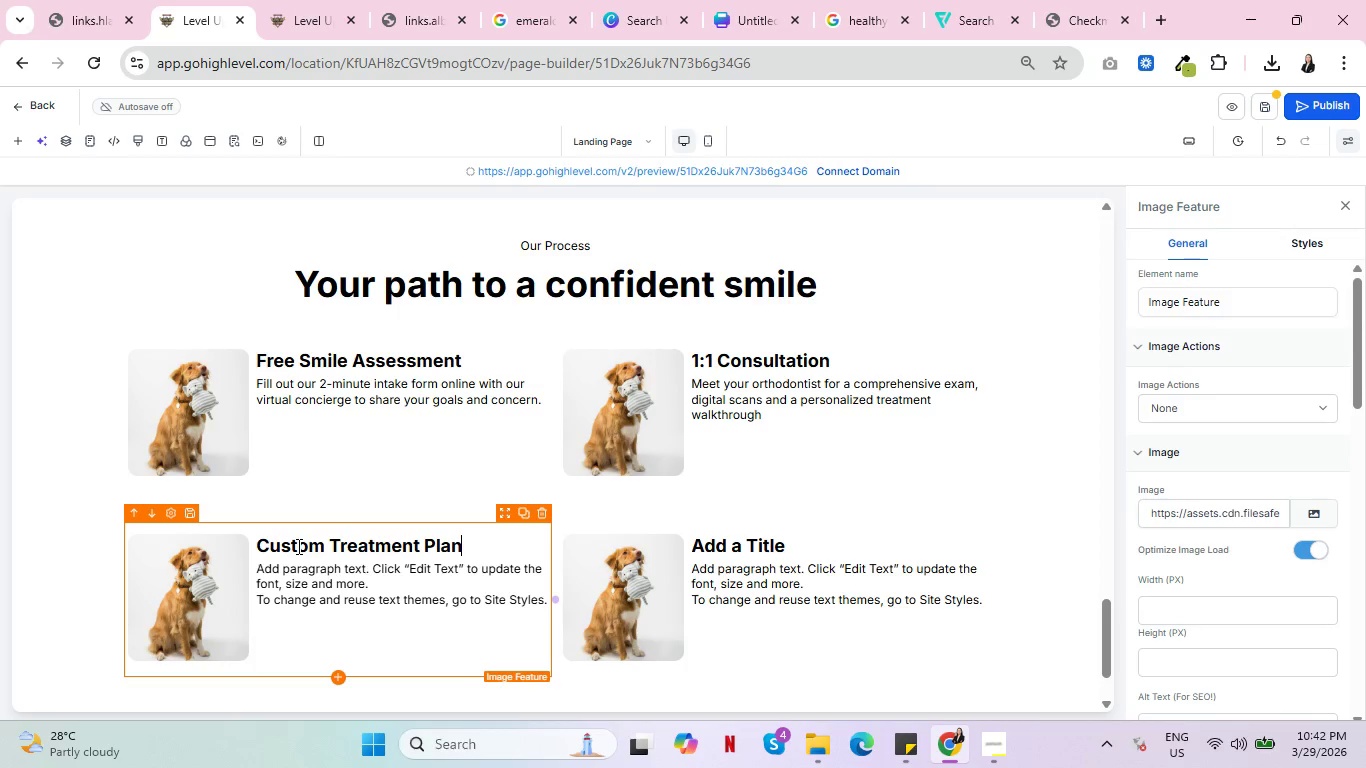 
scroll: coordinate [283, 546], scroll_direction: down, amount: 1.0
 